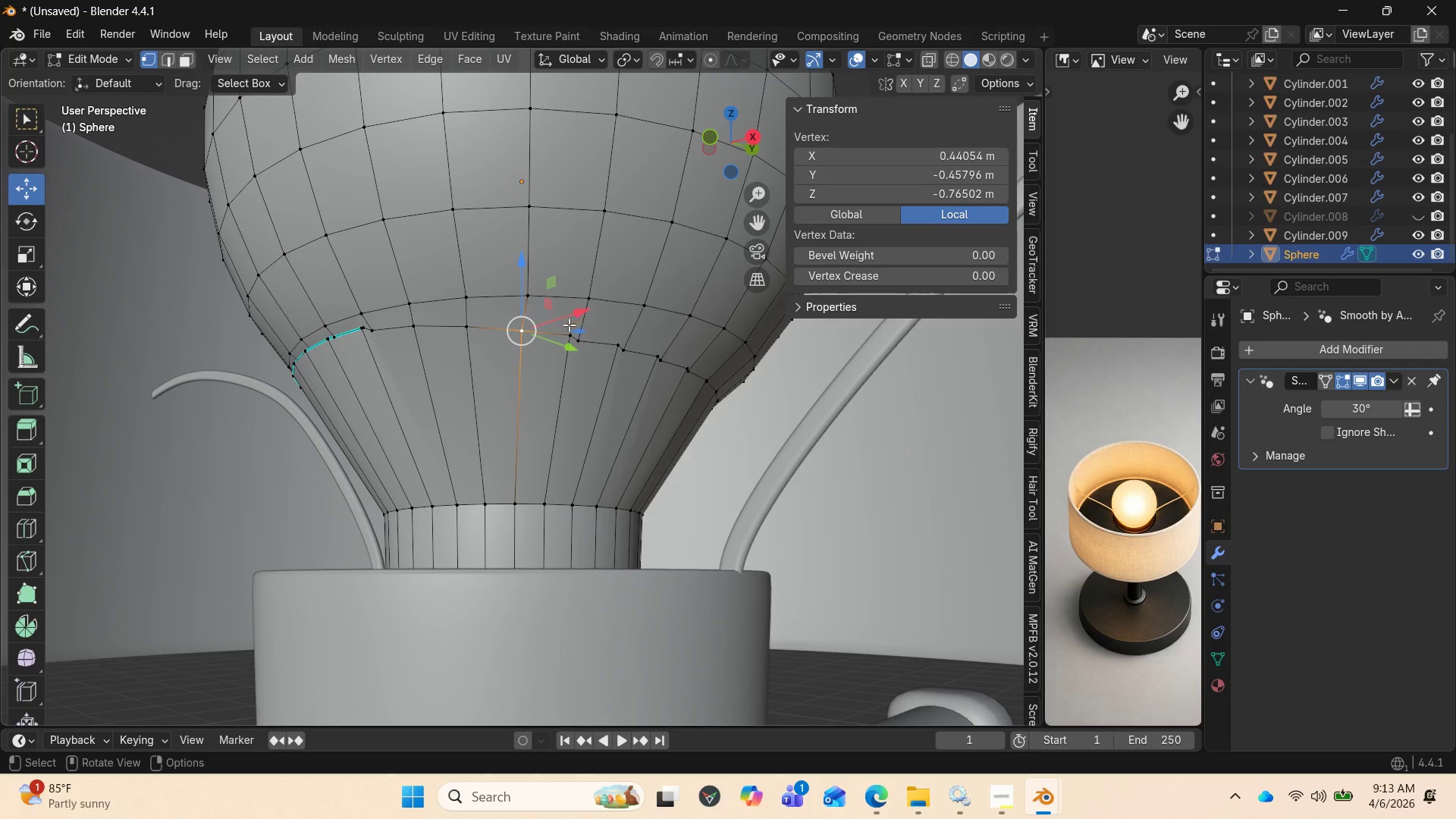 
left_click([568, 330])
 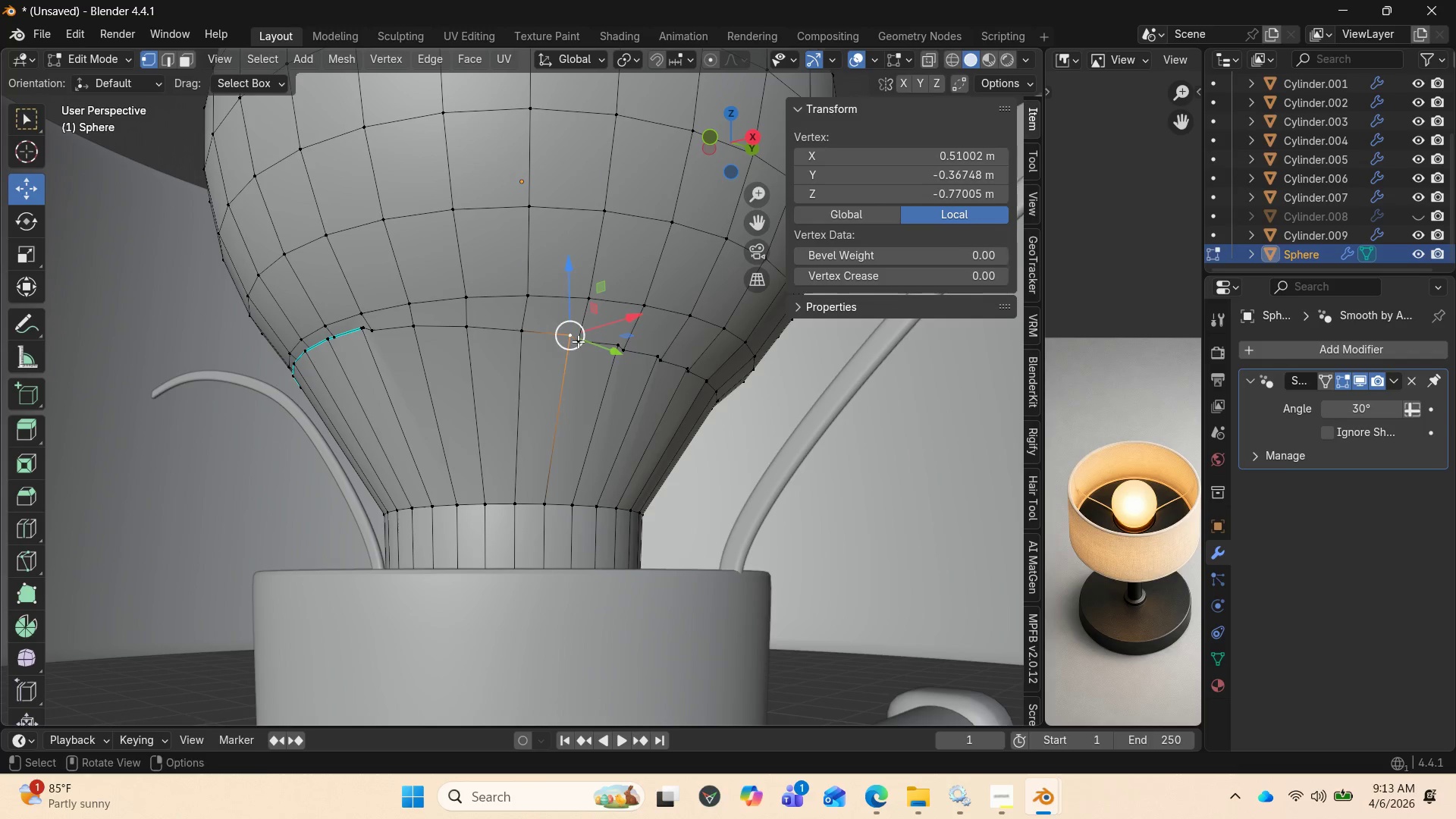 
hold_key(key=ShiftLeft, duration=0.47)
 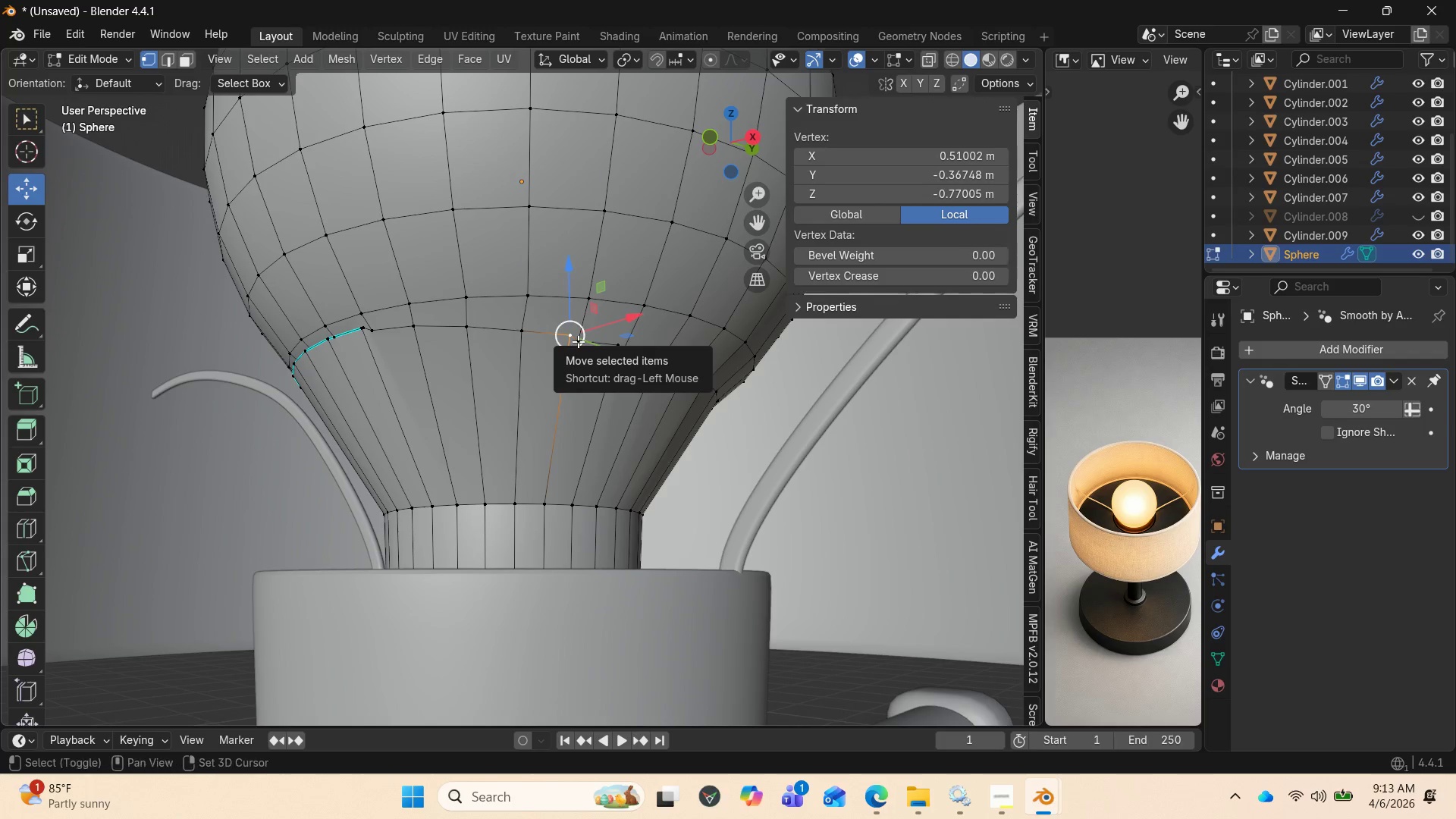 
hold_key(key=ShiftLeft, duration=0.7)
left_click([578, 341])
 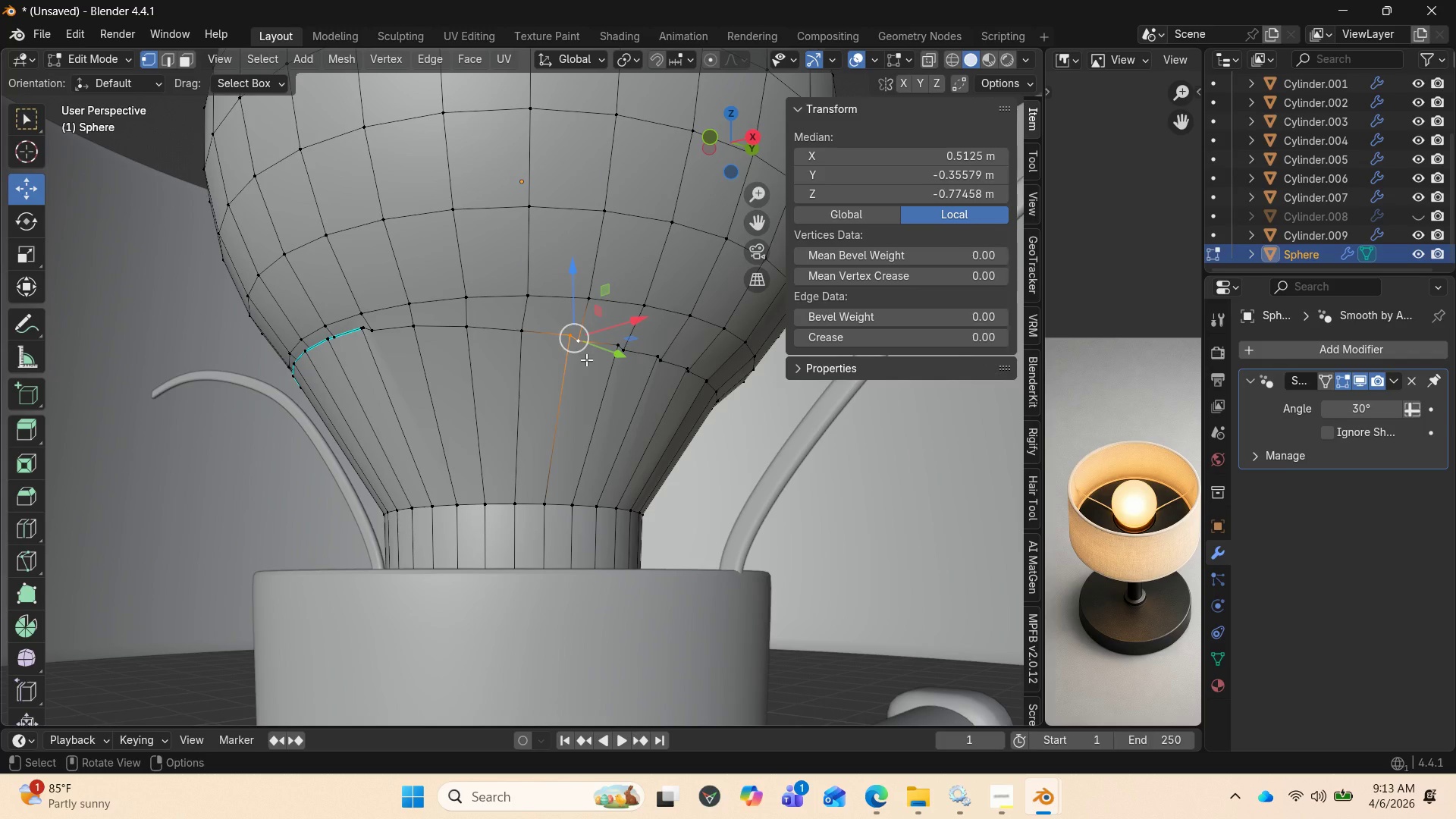 
key(M)
 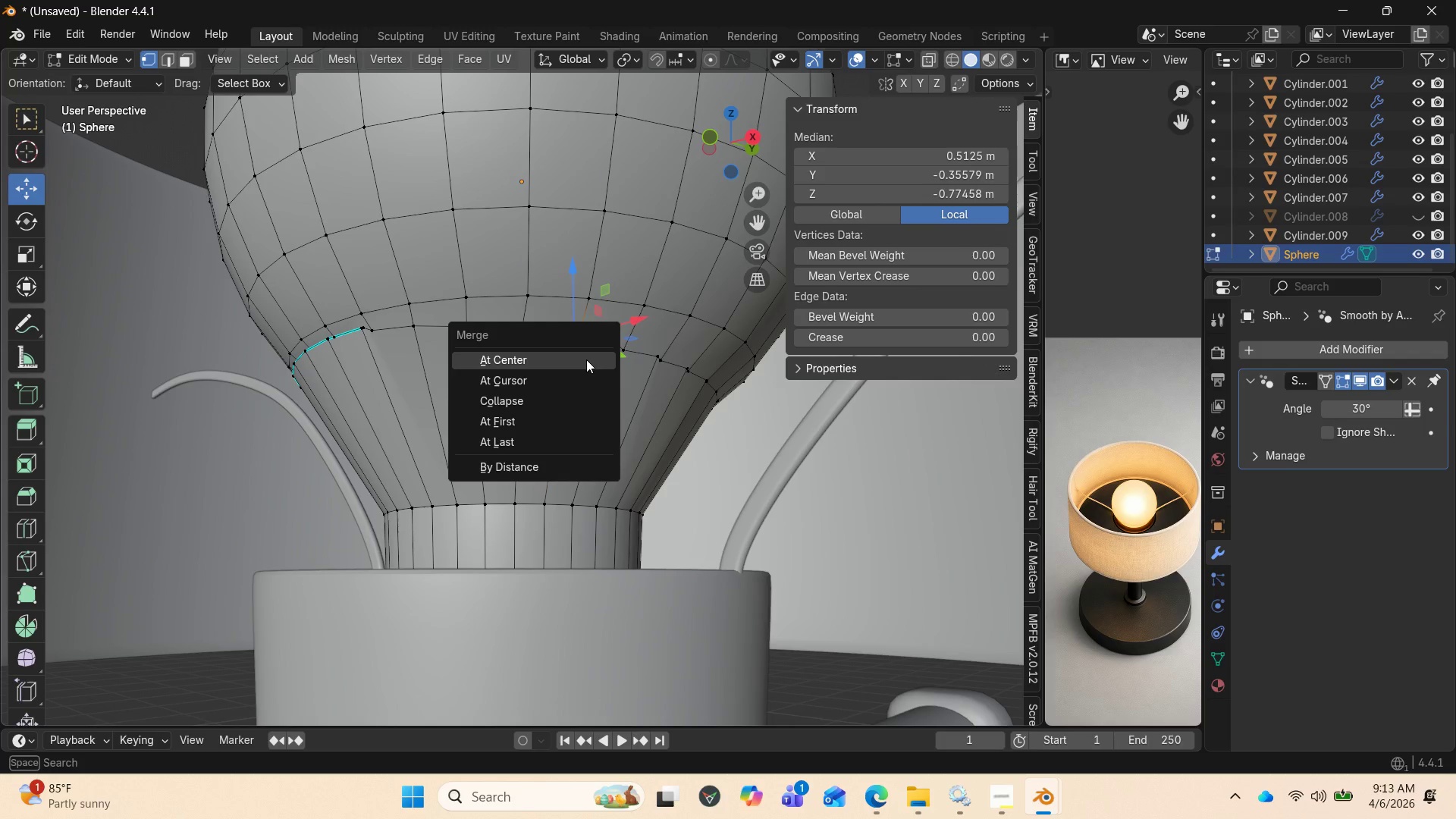 
left_click([586, 359])
 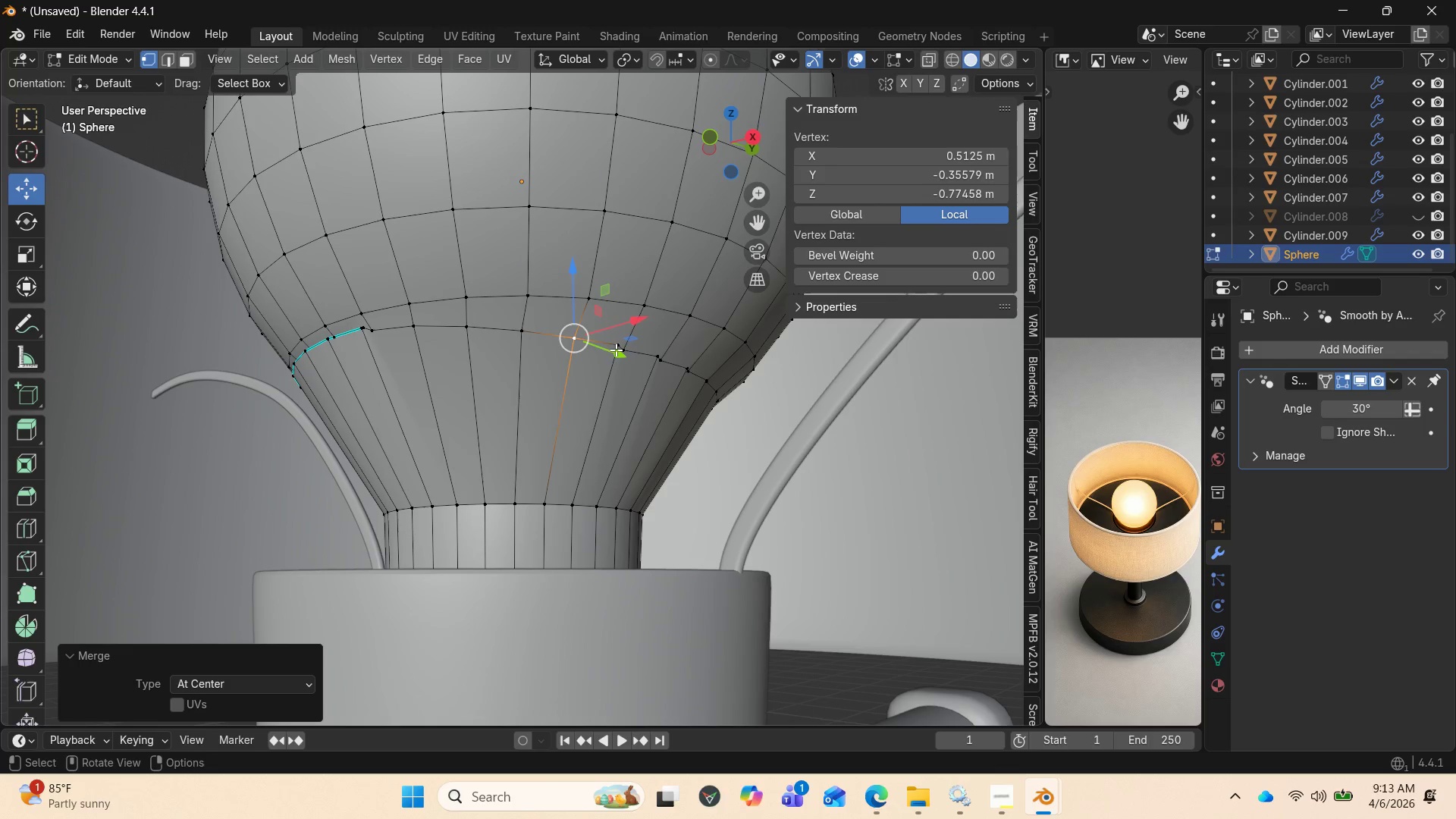 
left_click([614, 347])
 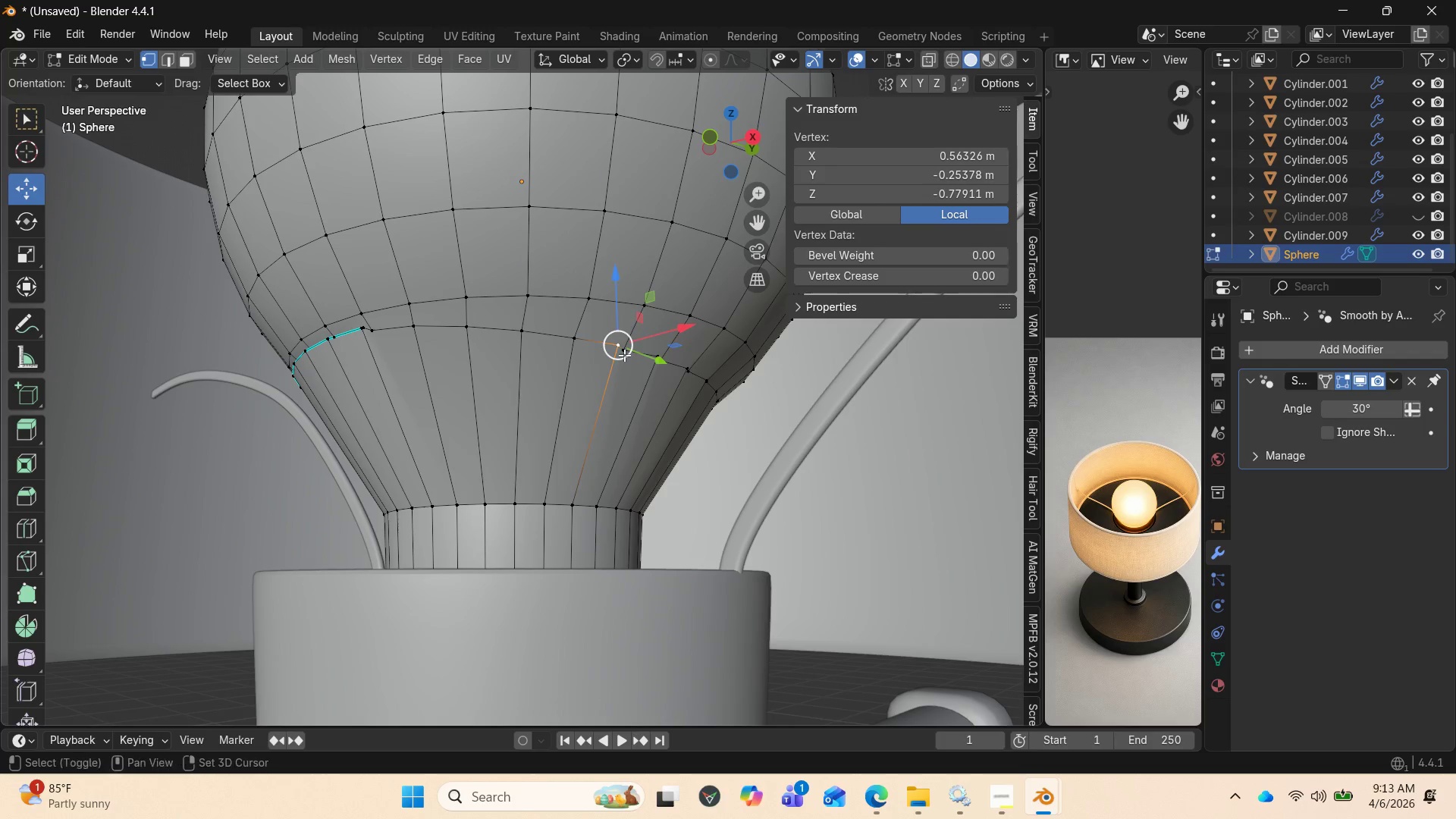 
hold_key(key=ShiftLeft, duration=0.81)
left_click([624, 355])
 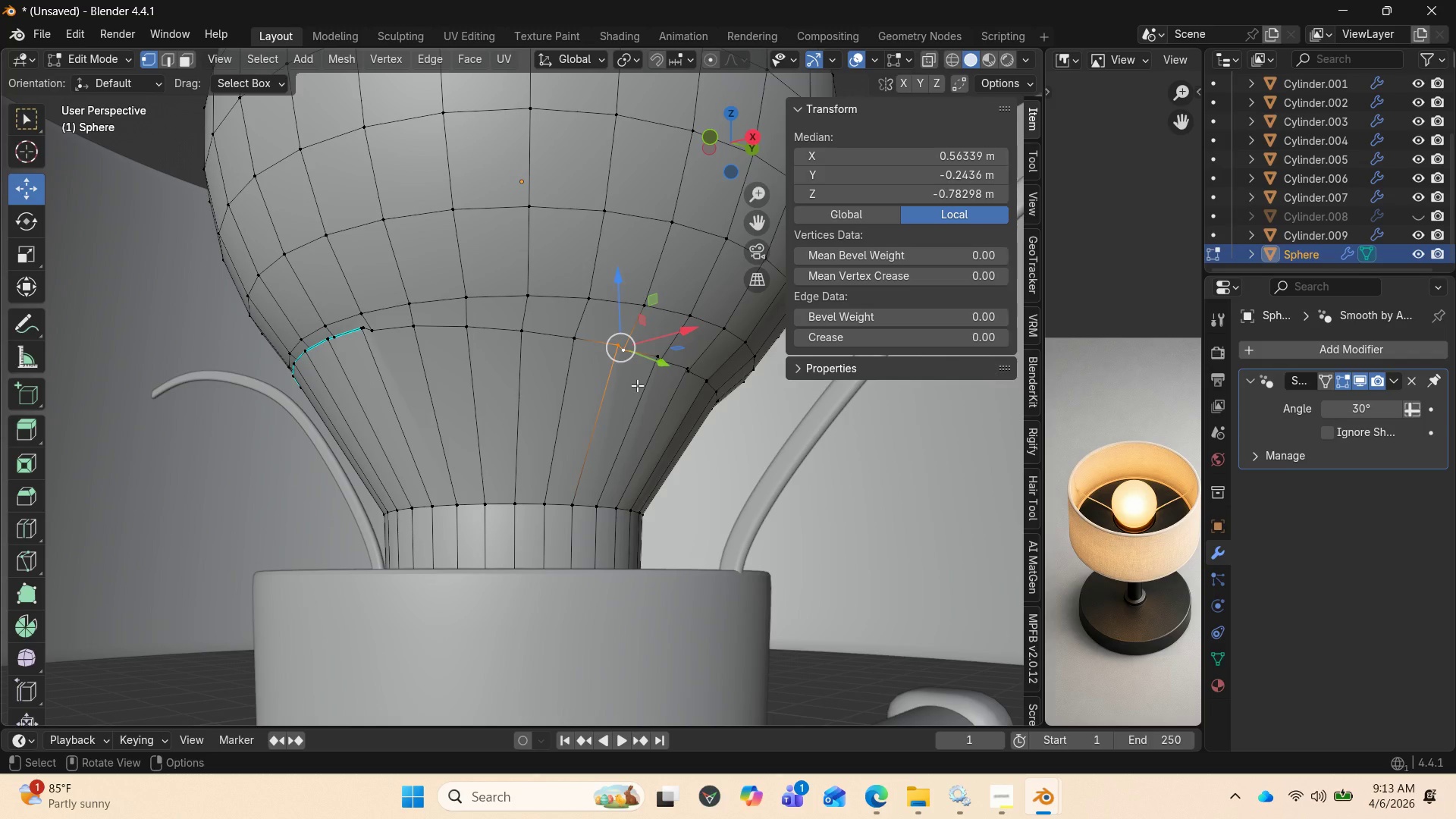 
key(M)
 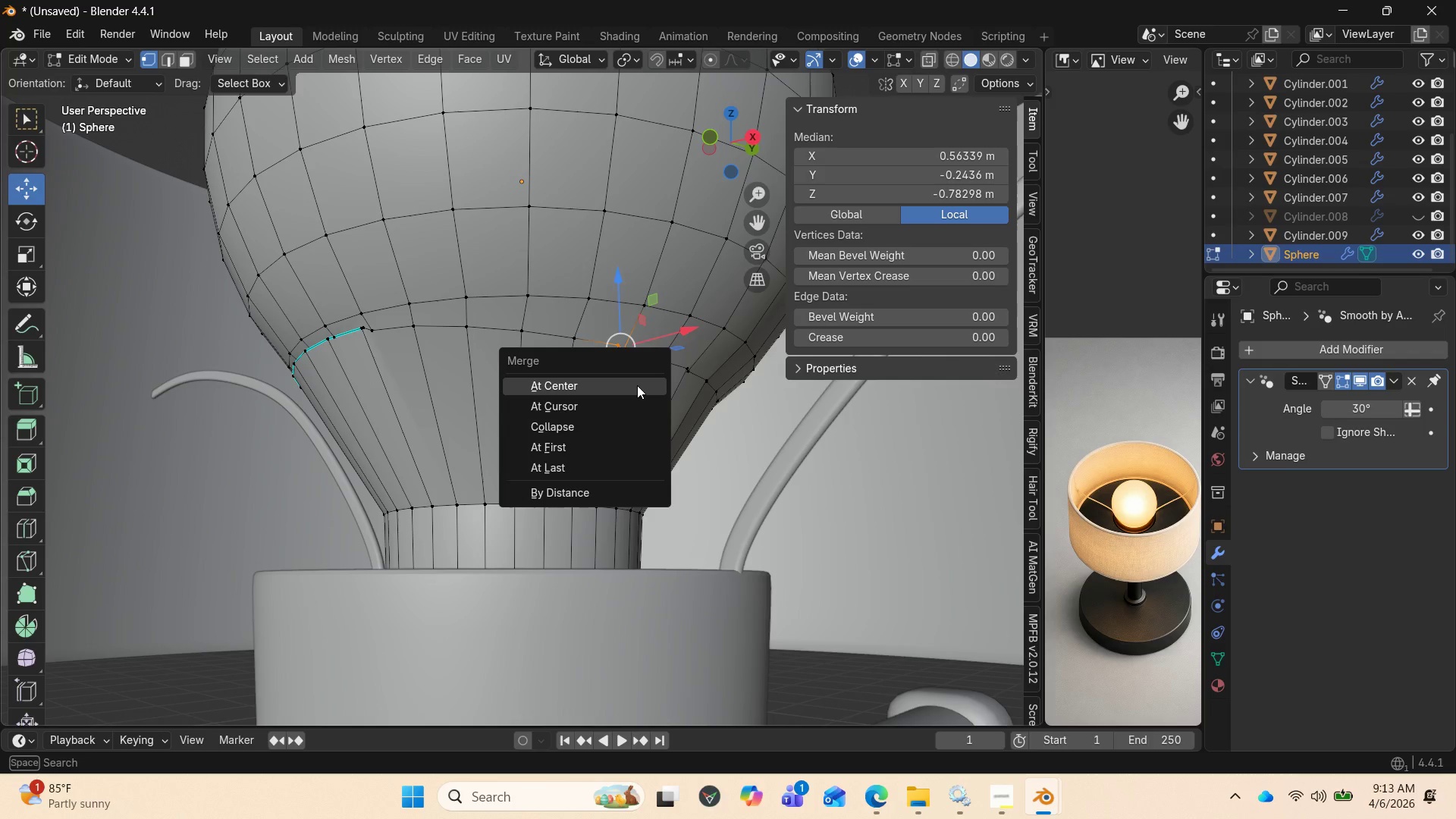 
left_click([637, 385])
 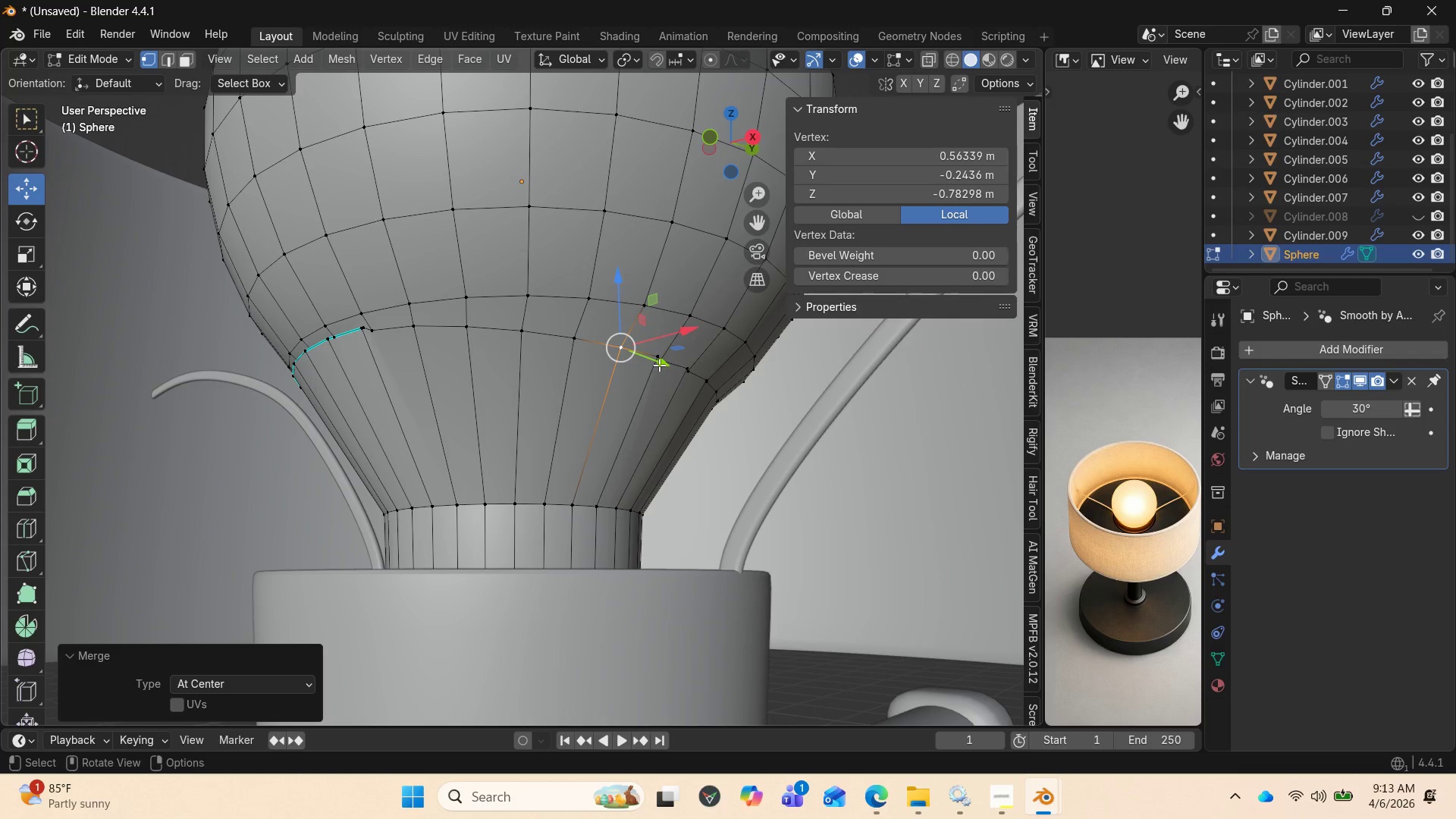 
key(Tab)
 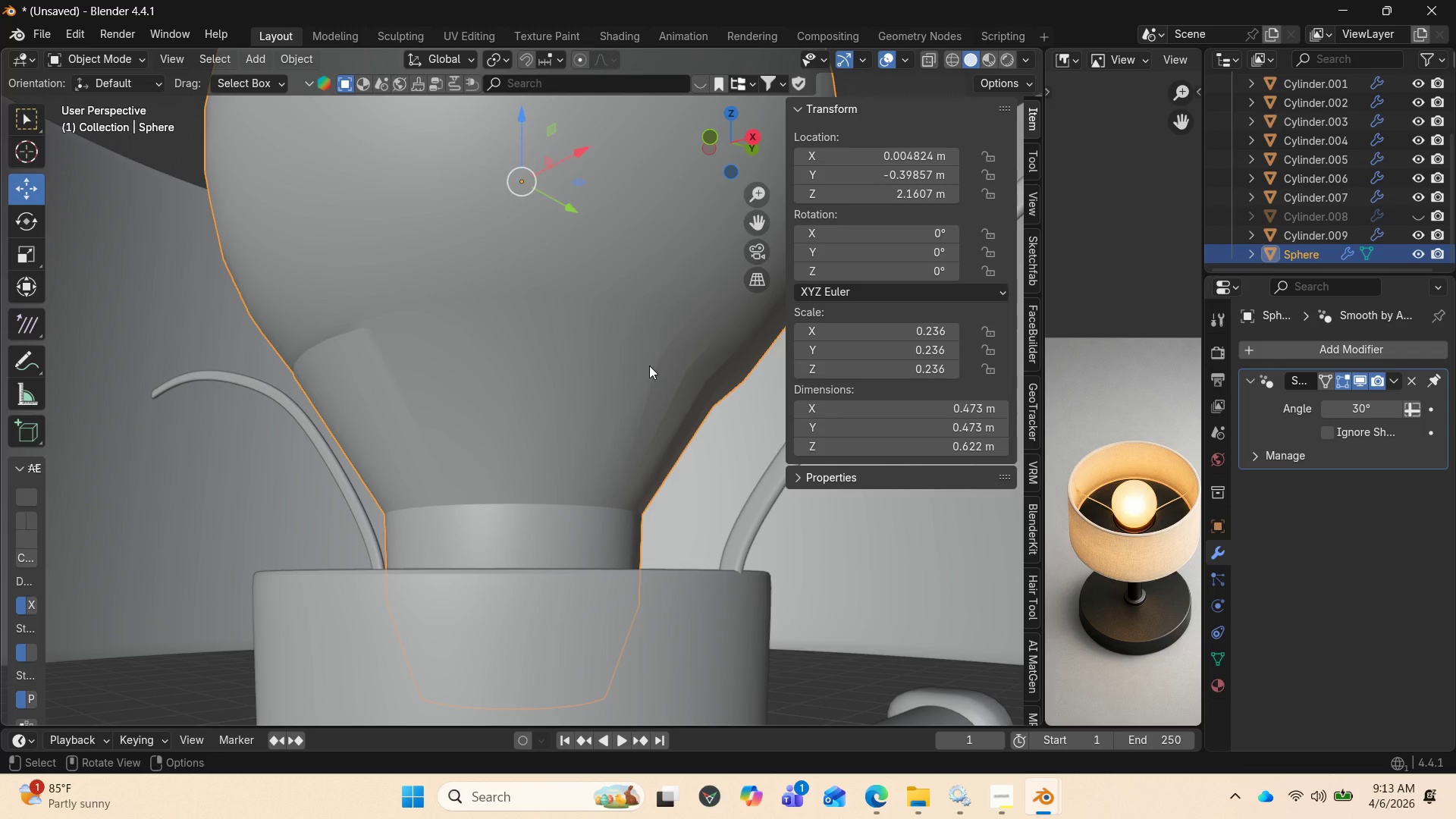 
key(Tab)
 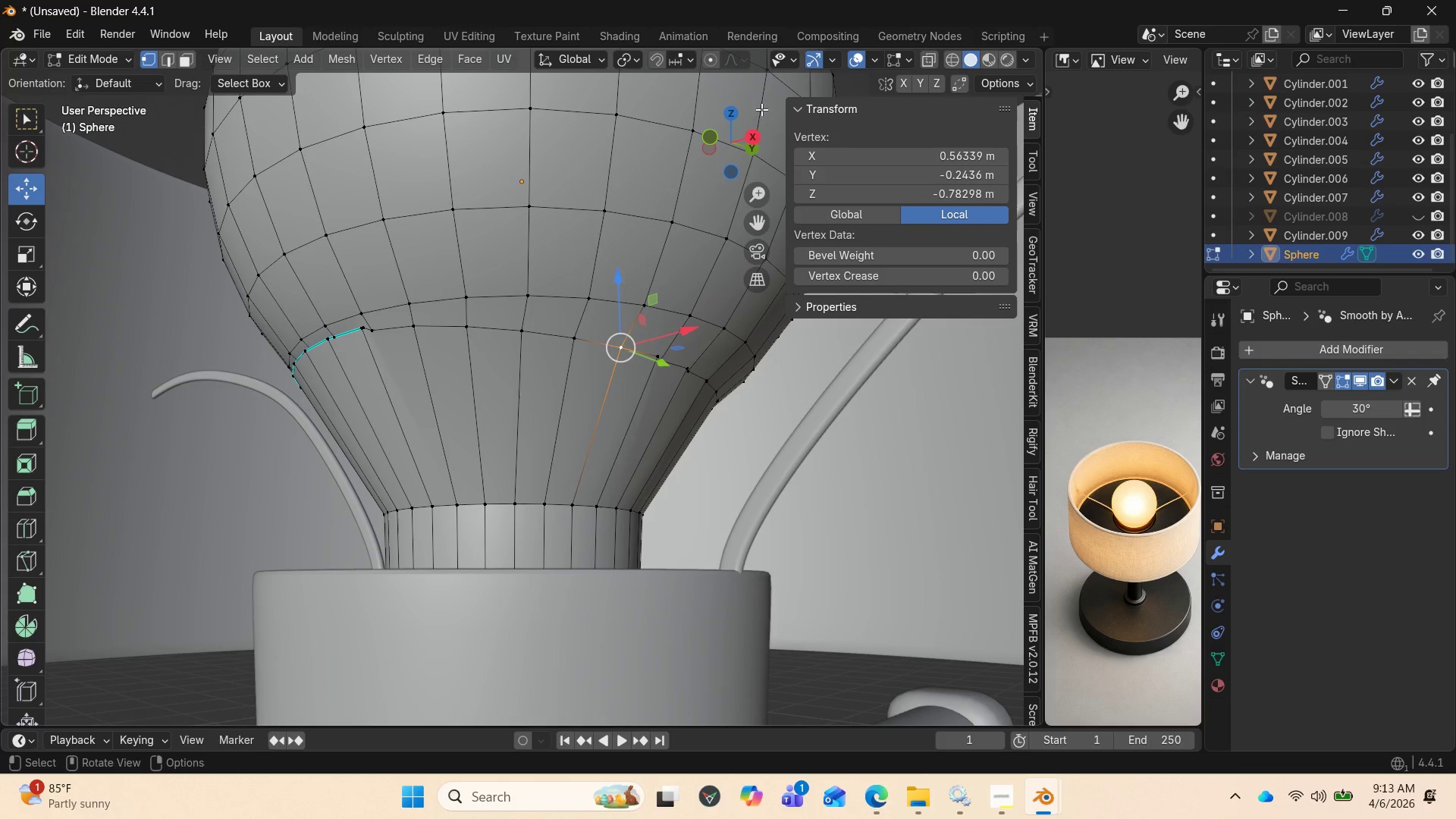 
left_click_drag(start_coordinate=[757, 146], to_coordinate=[796, 152])
 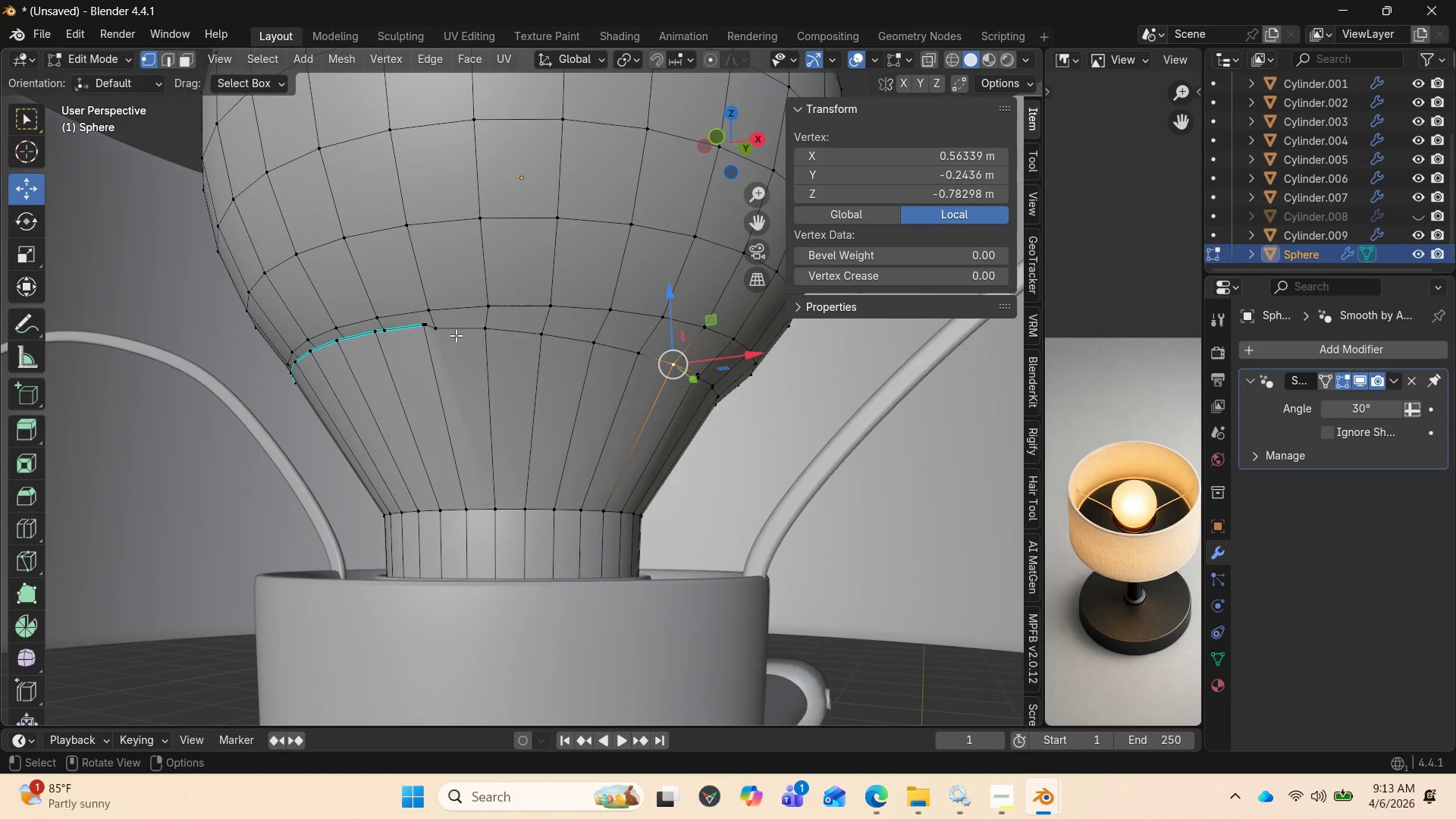 
scroll: coordinate [454, 336], scroll_direction: up, amount: 1.0
 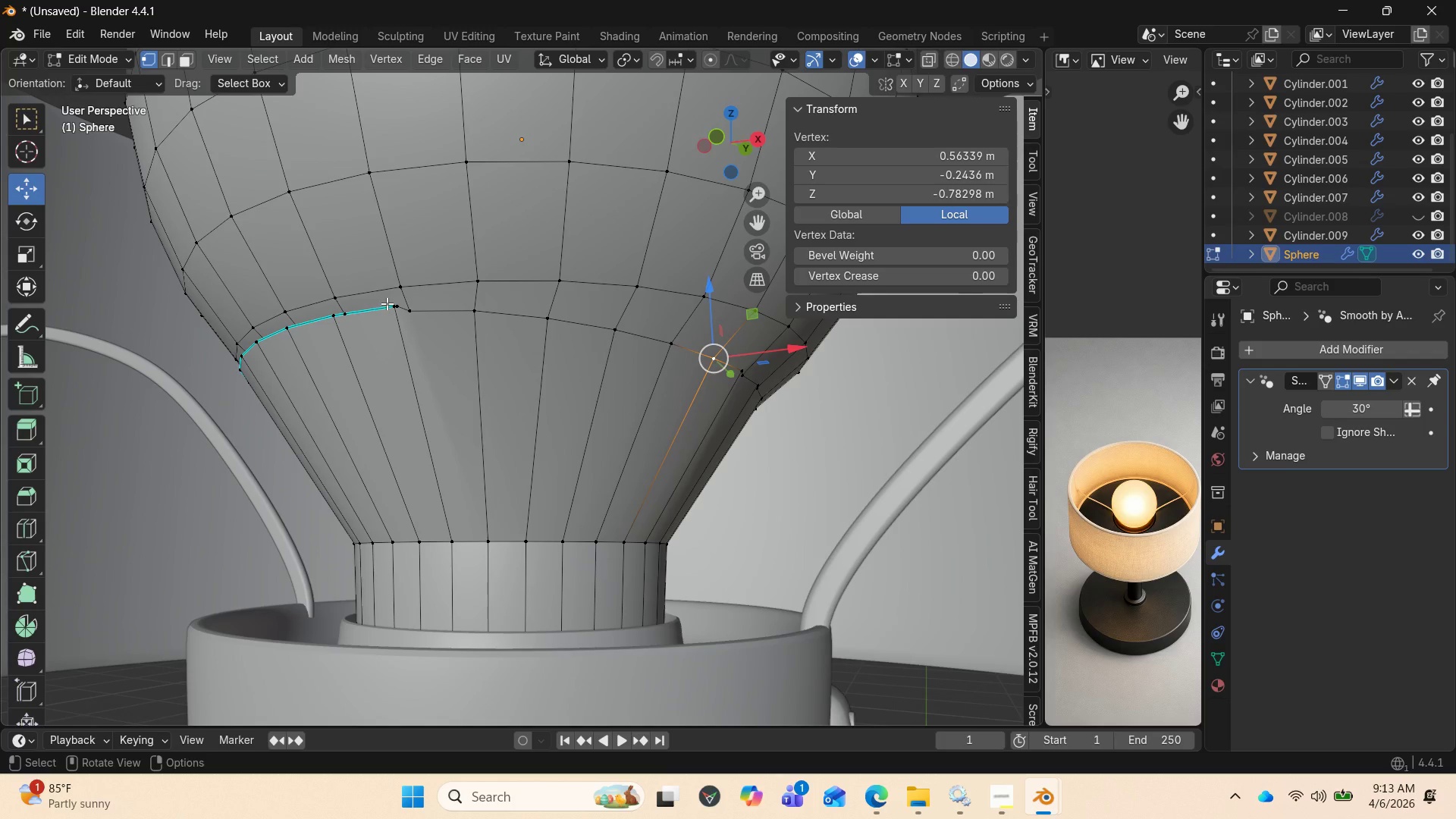 
left_click([393, 305])
 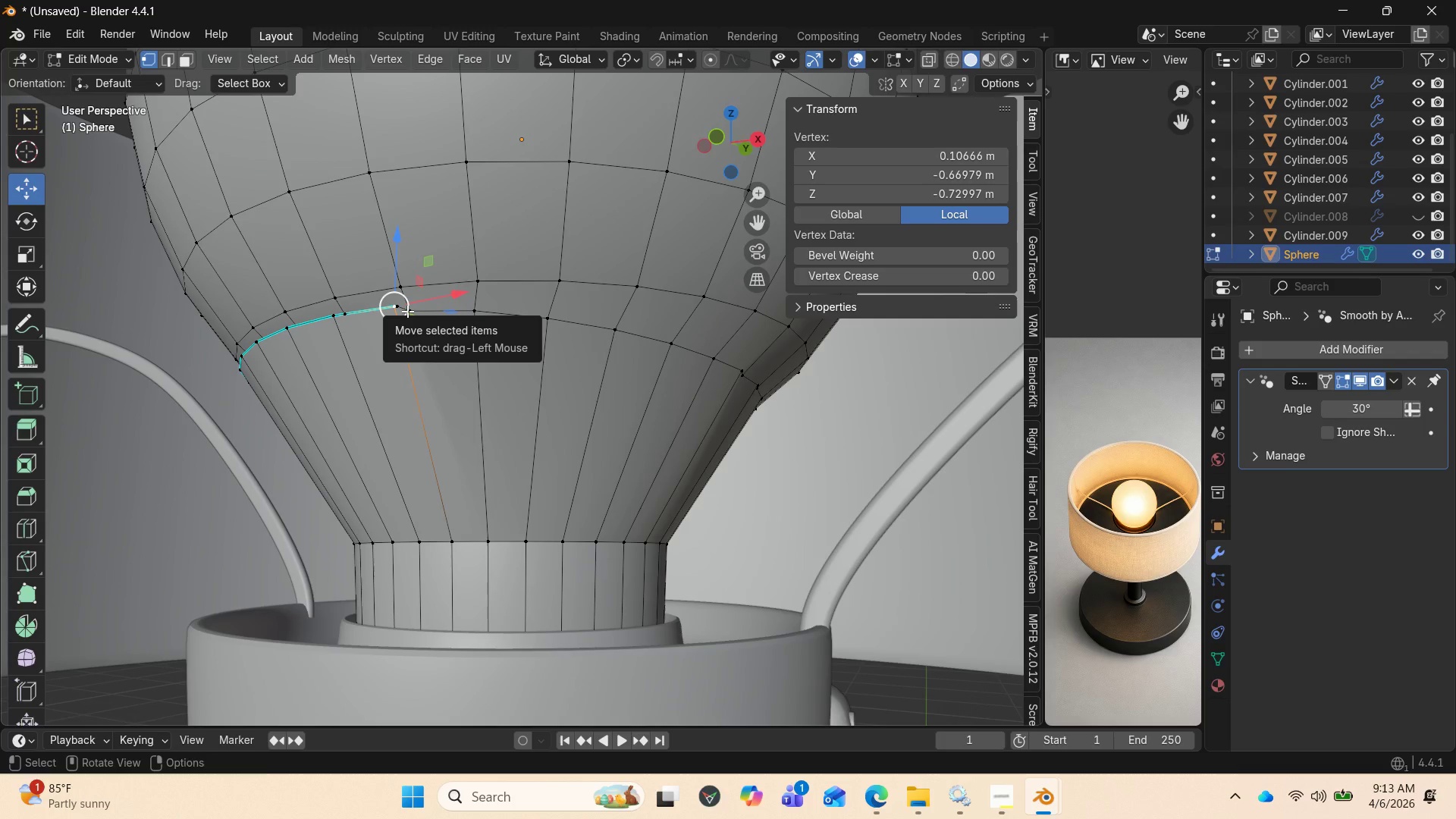 
hold_key(key=ShiftLeft, duration=3.27)
left_click([397, 306])
 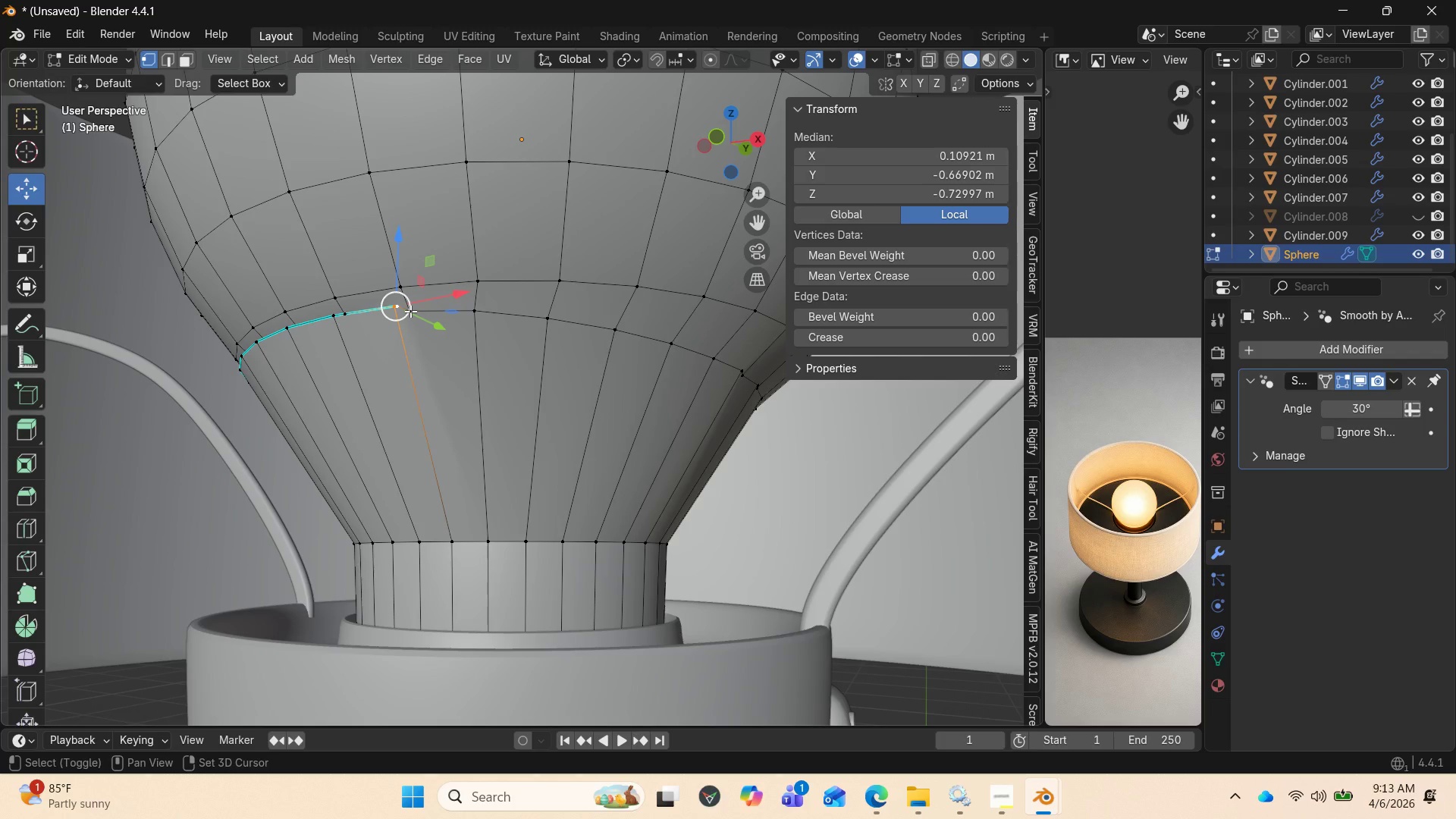 
left_click([410, 311])
 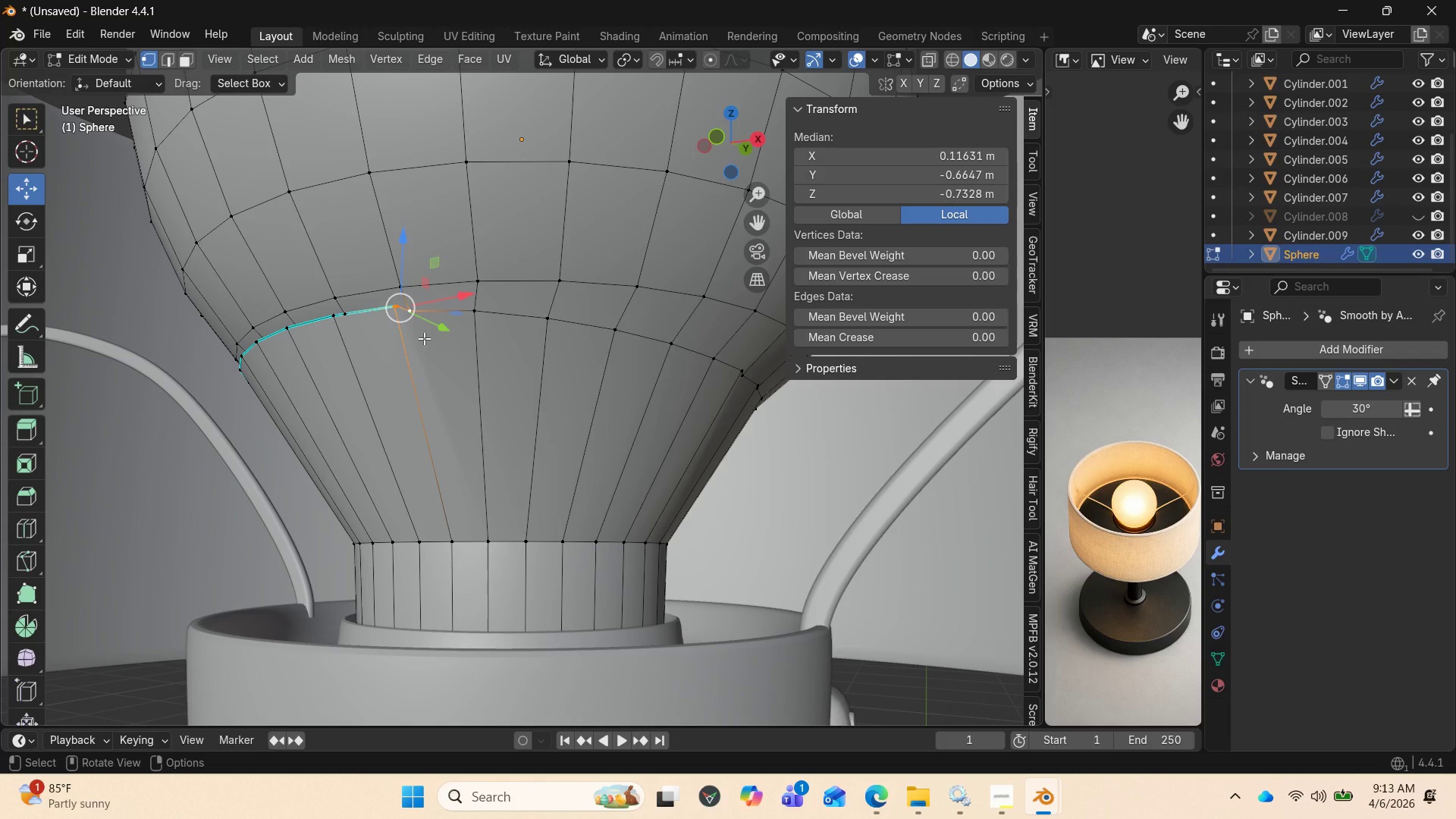 
key(M)
 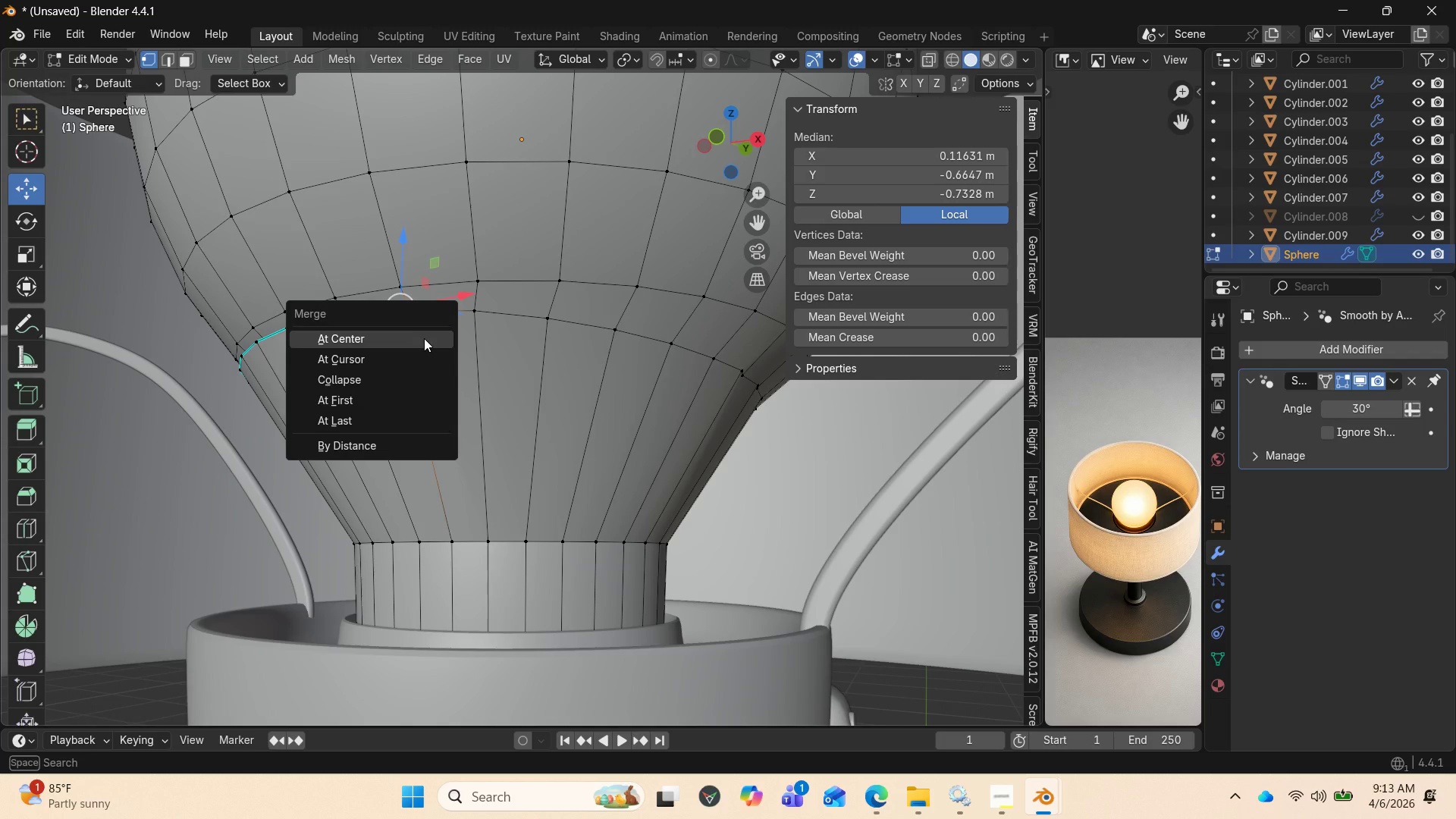 
left_click([424, 338])
 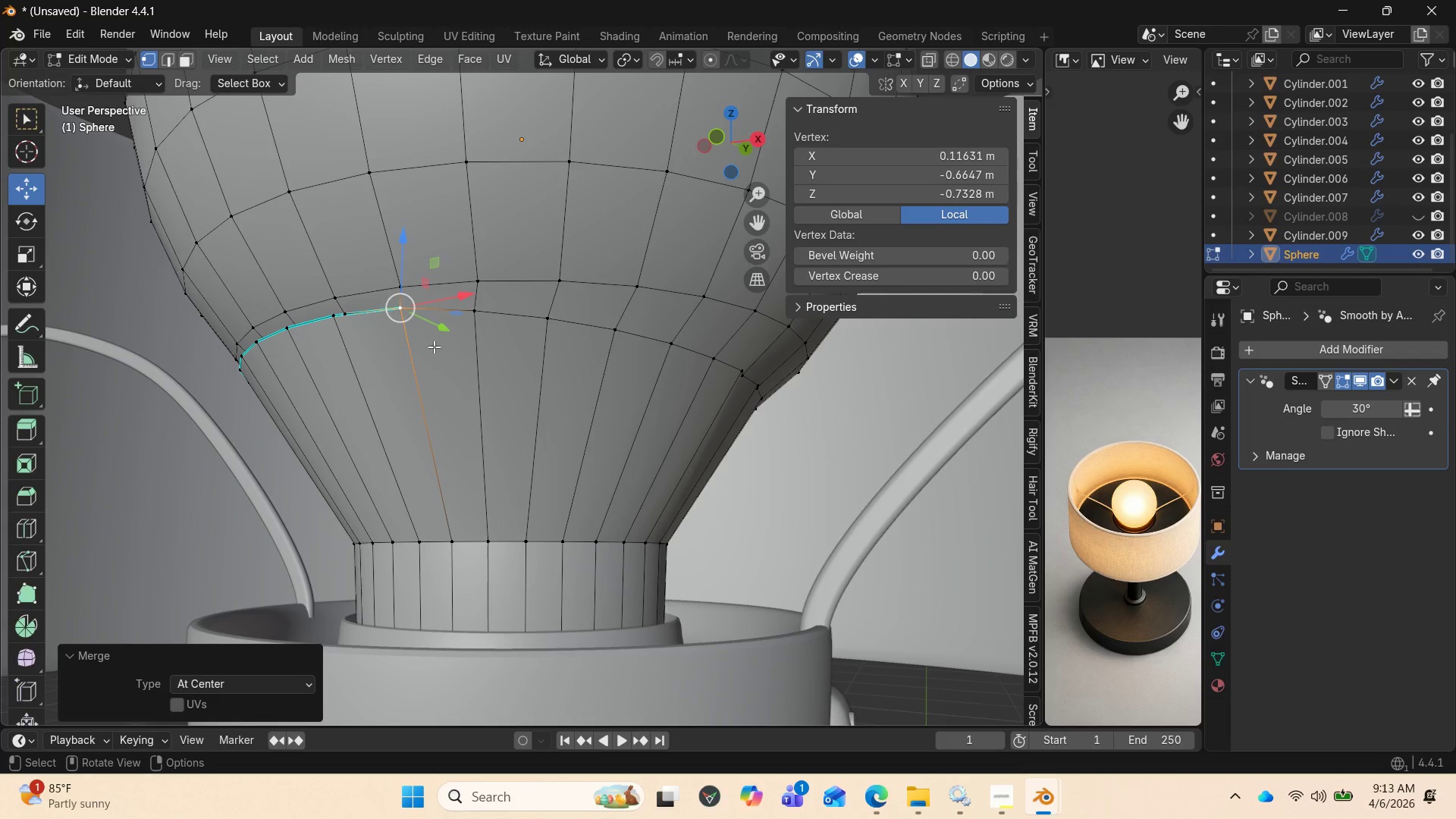 
key(Tab)
 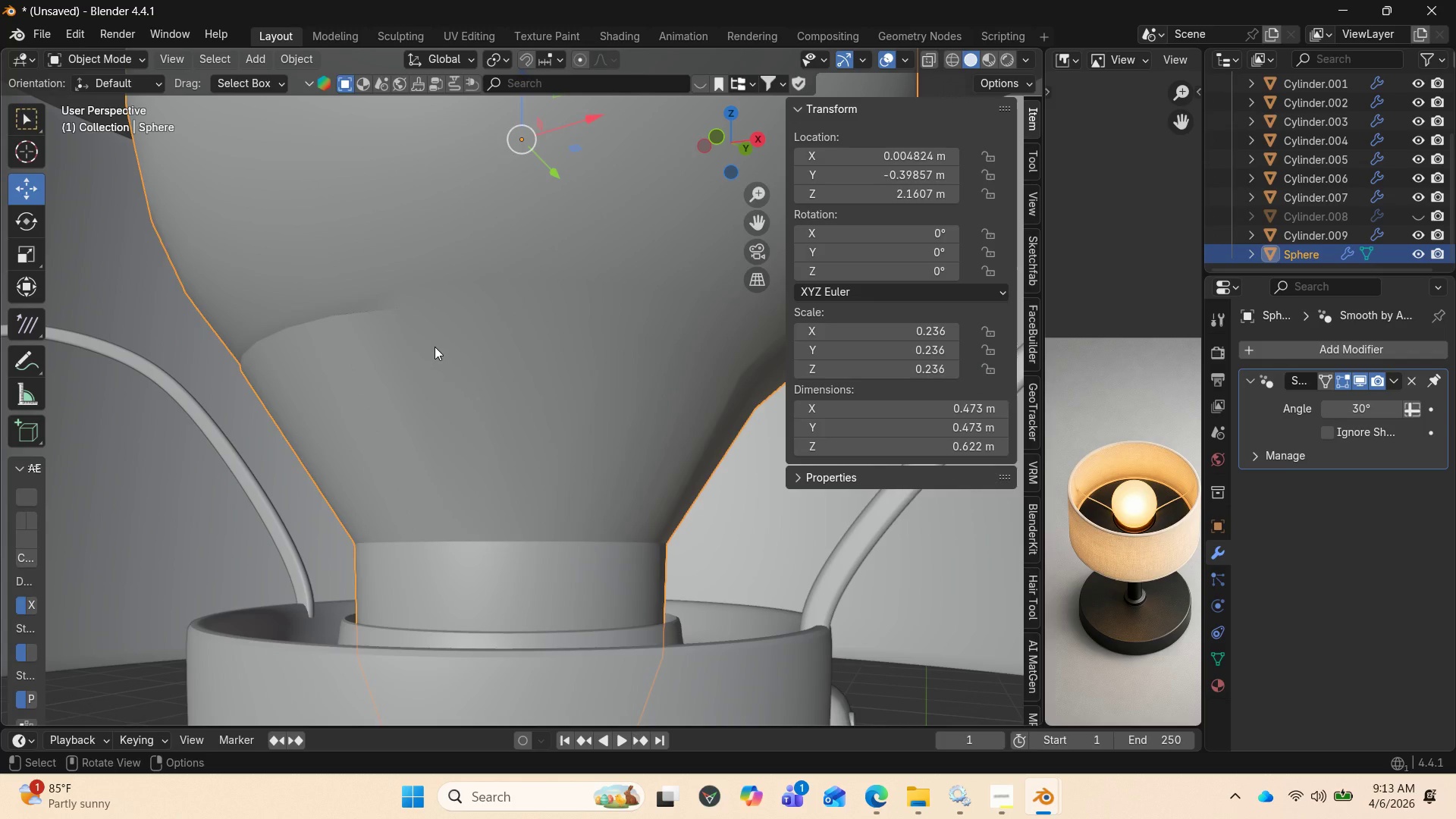 
key(Tab)
 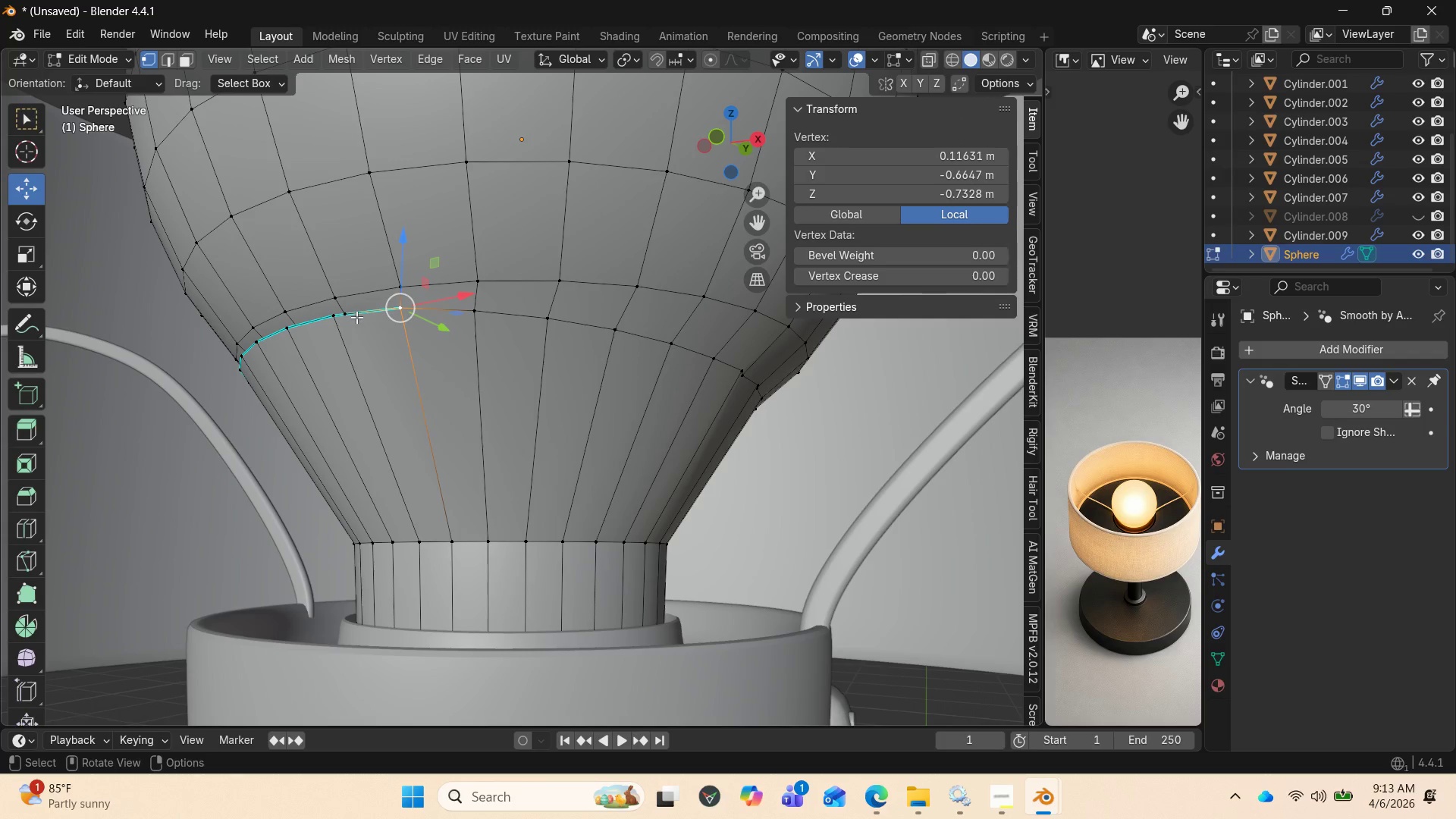 
left_click([351, 314])
 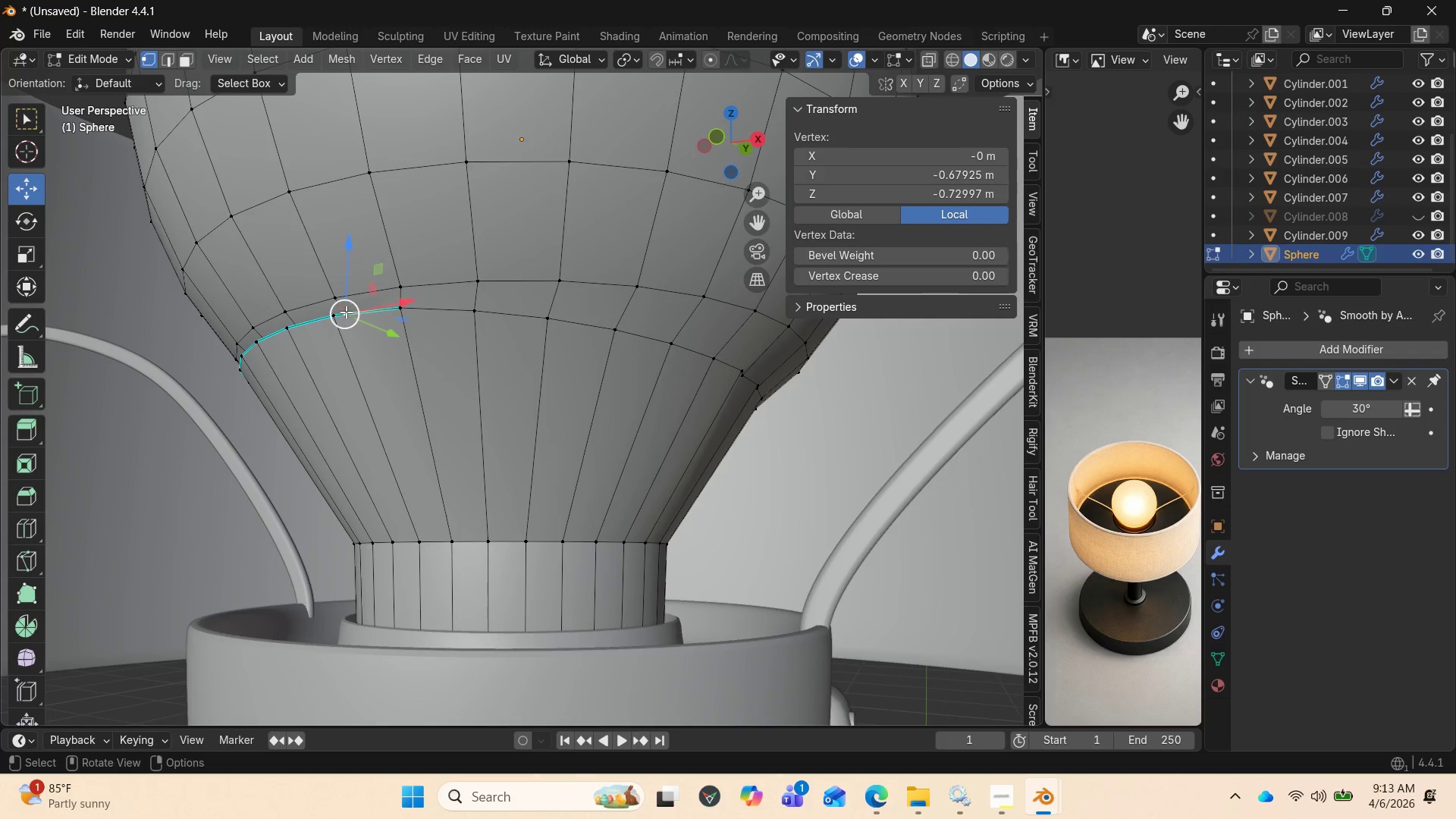 
hold_key(key=CapsLock, duration=1.01)
 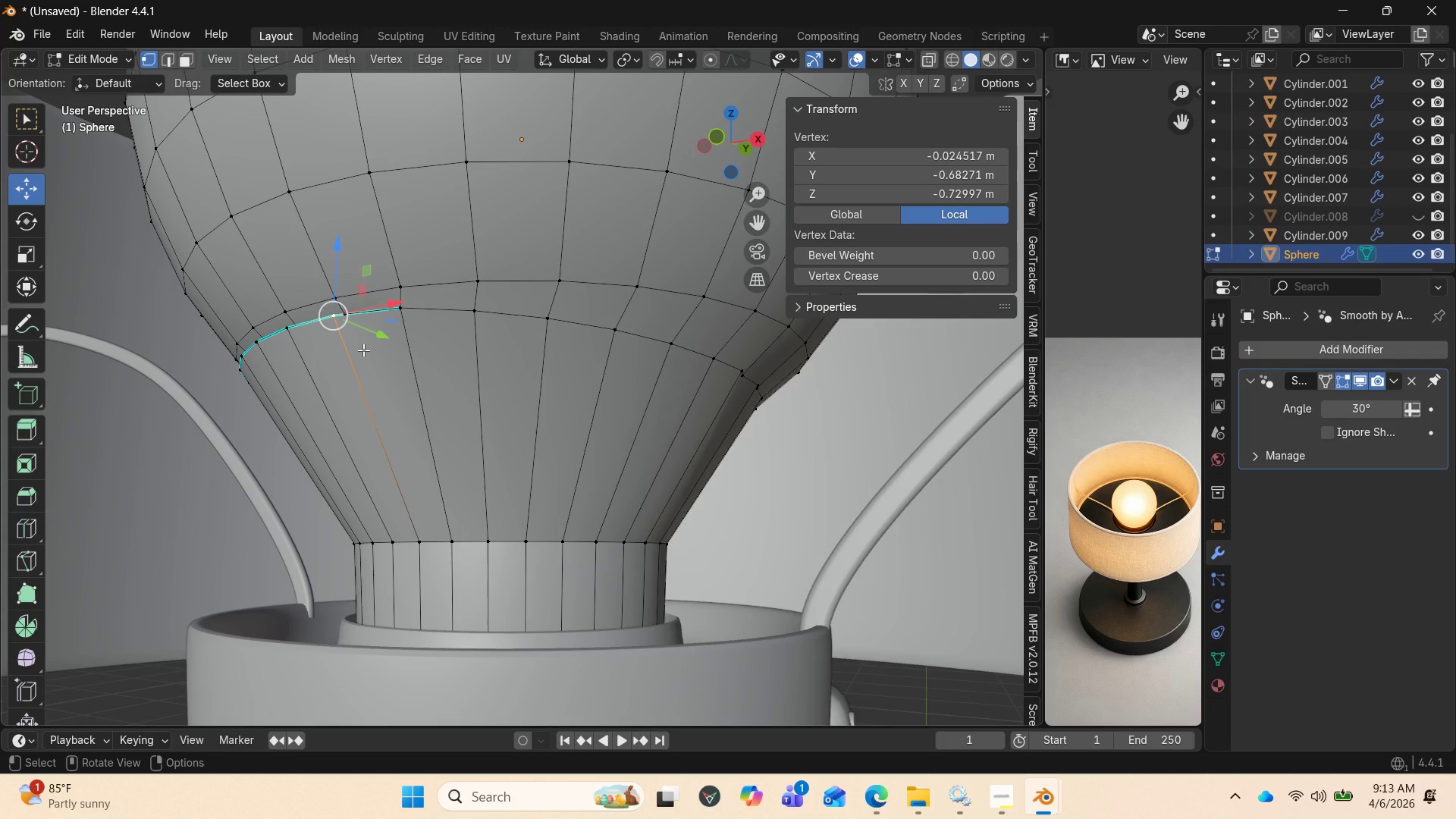 
left_click([336, 312])
 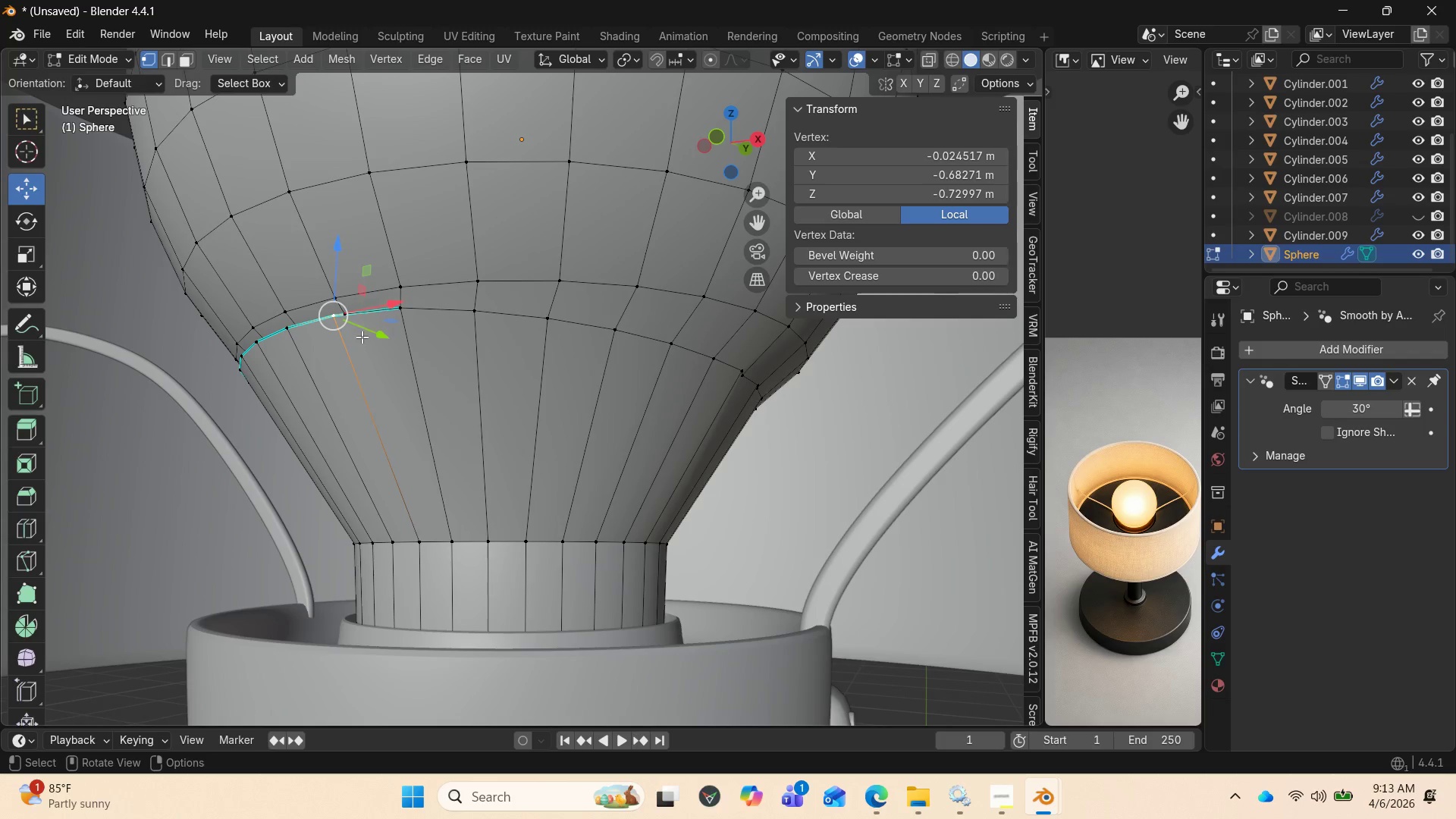 
hold_key(key=ShiftLeft, duration=0.67)
left_click([347, 318])
 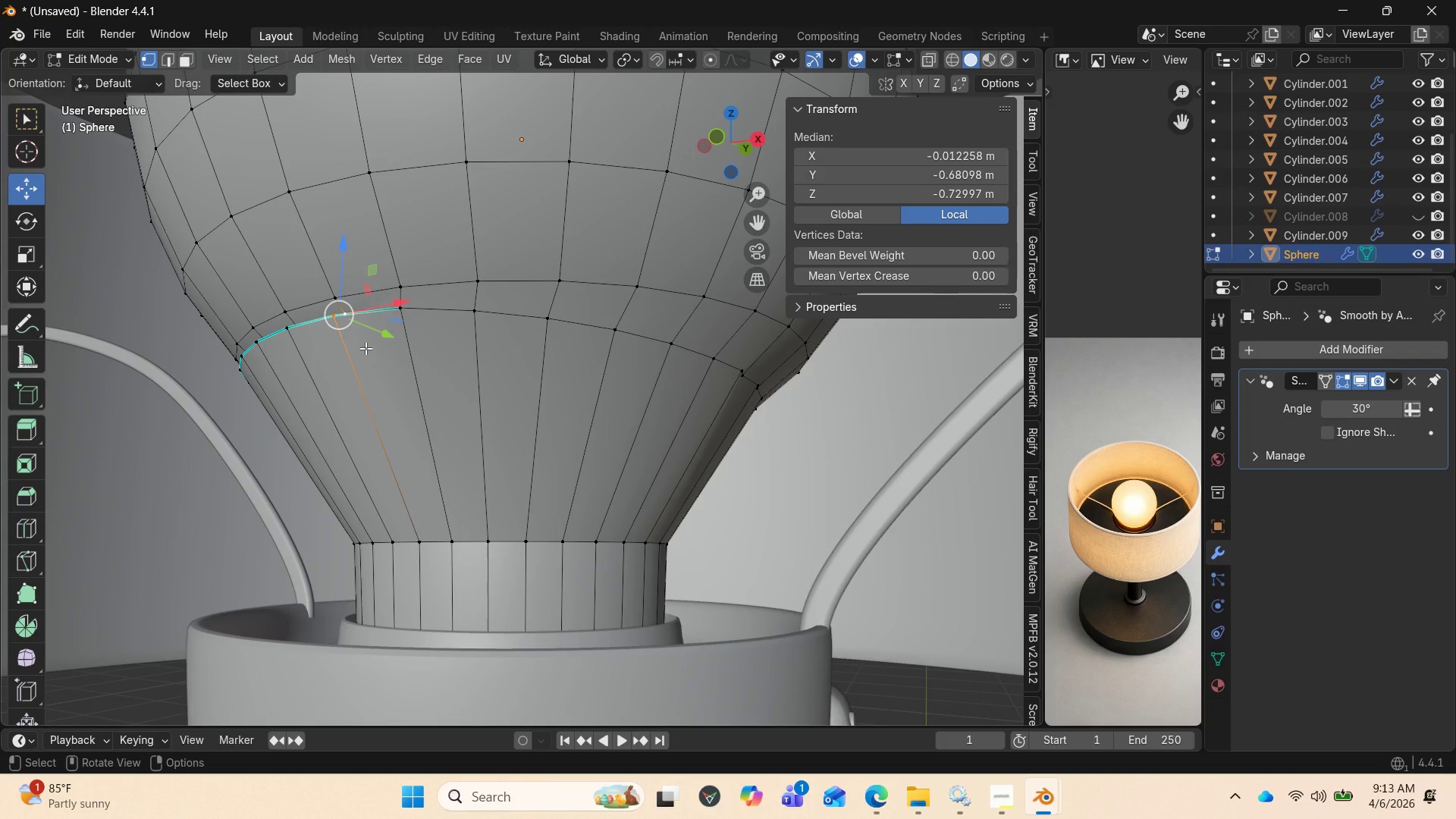 
key(M)
 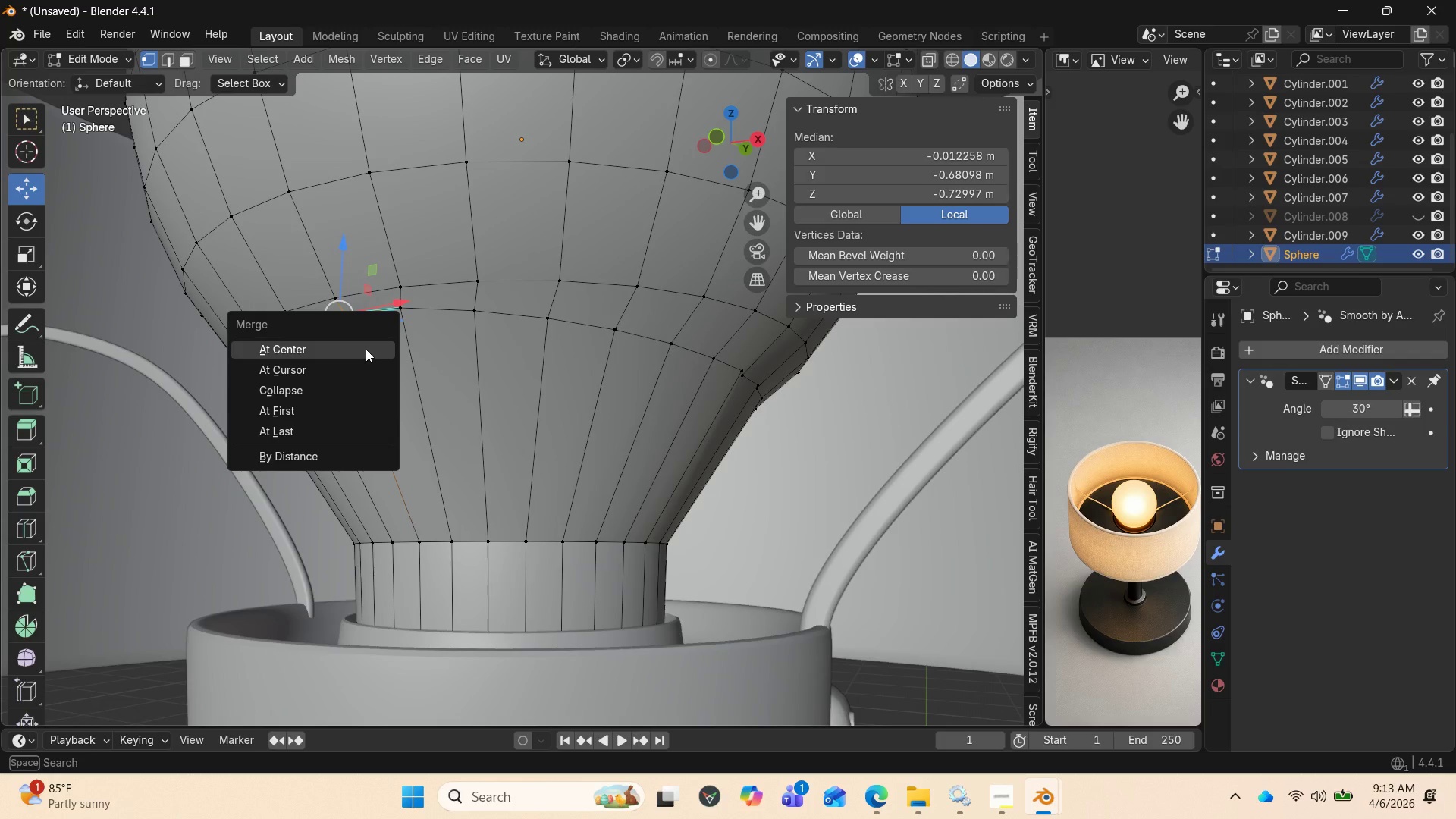 
left_click([366, 349])
 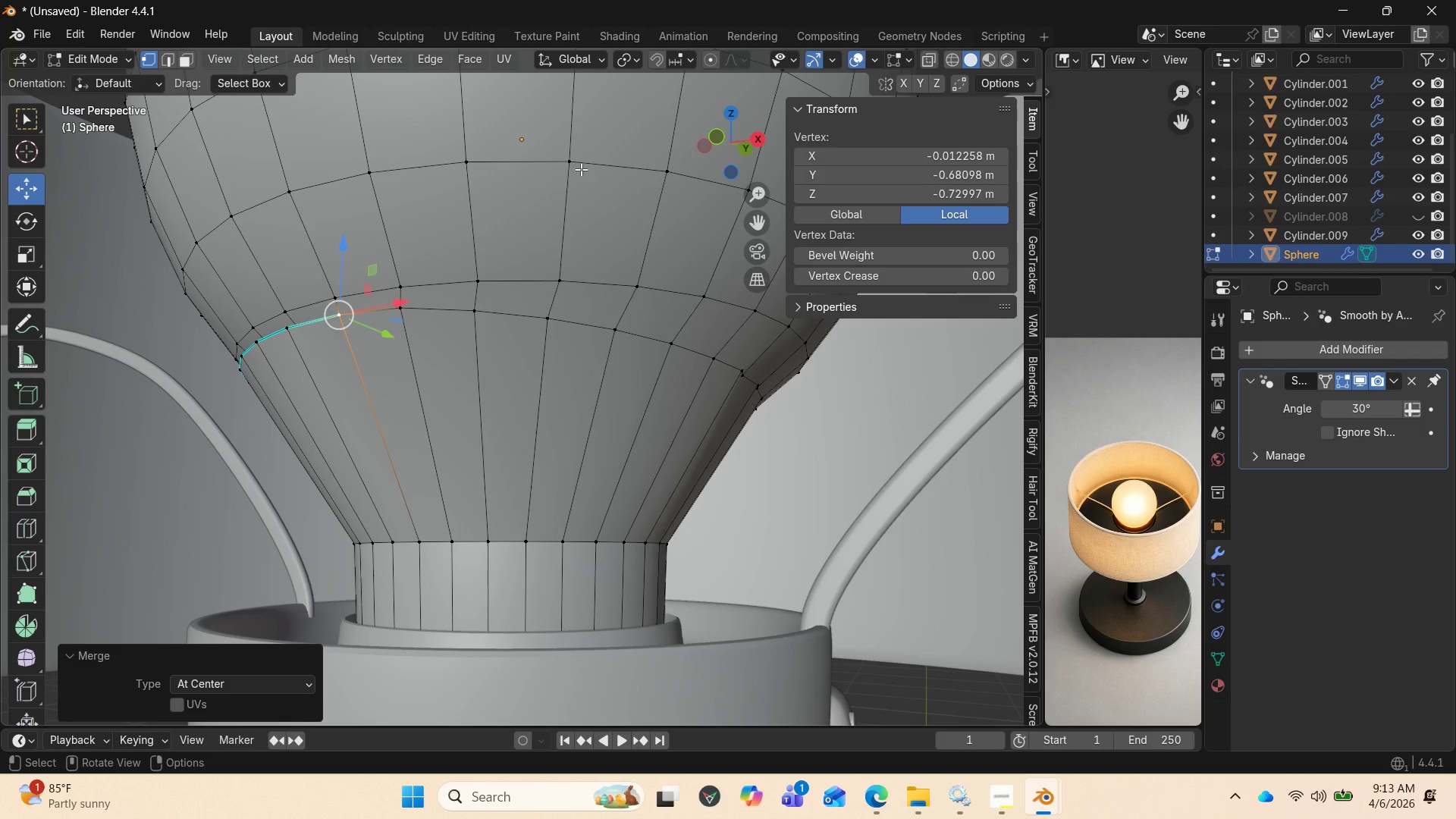 
left_click_drag(start_coordinate=[723, 152], to_coordinate=[765, 171])
 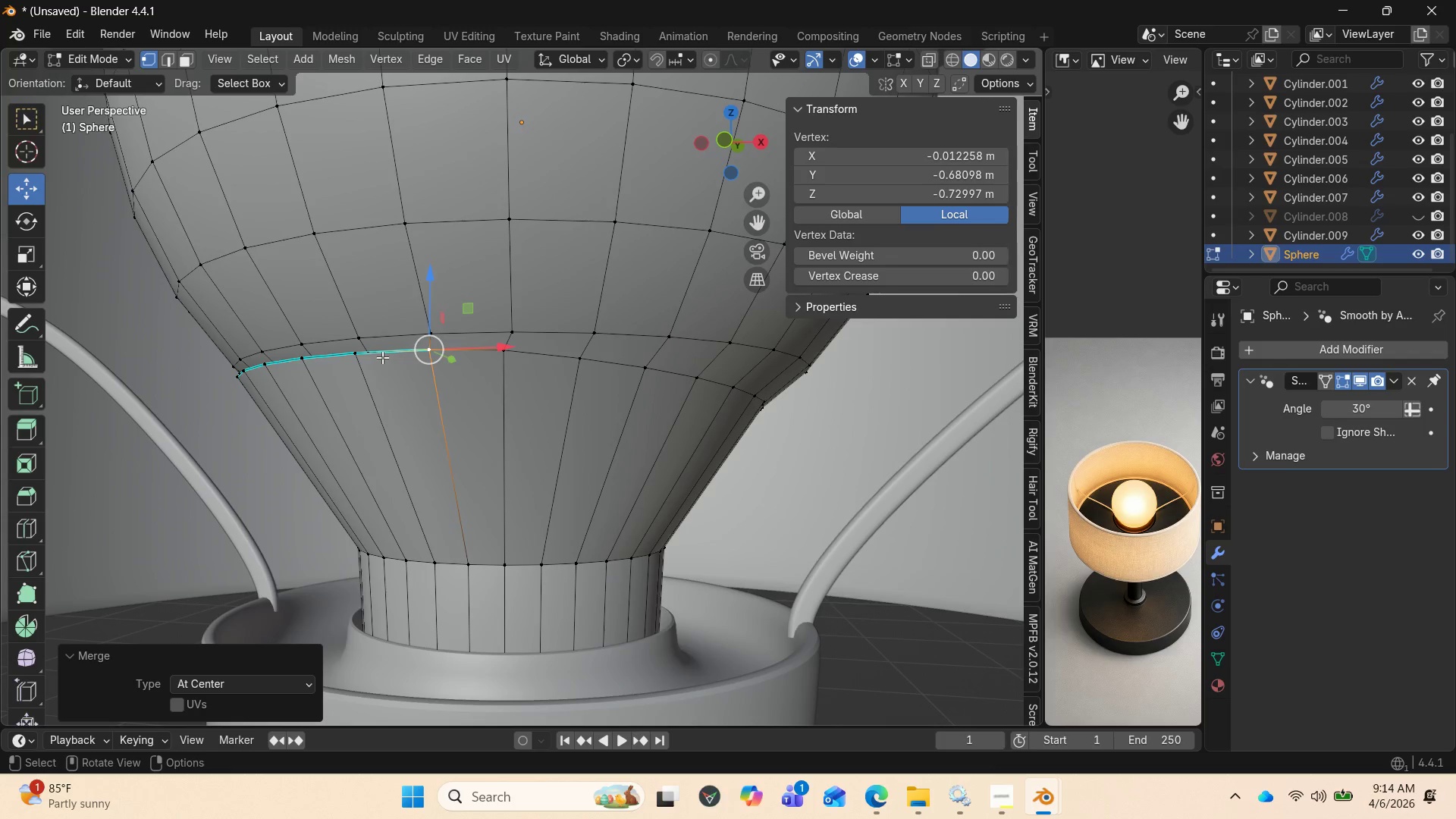 
left_click([372, 353])
 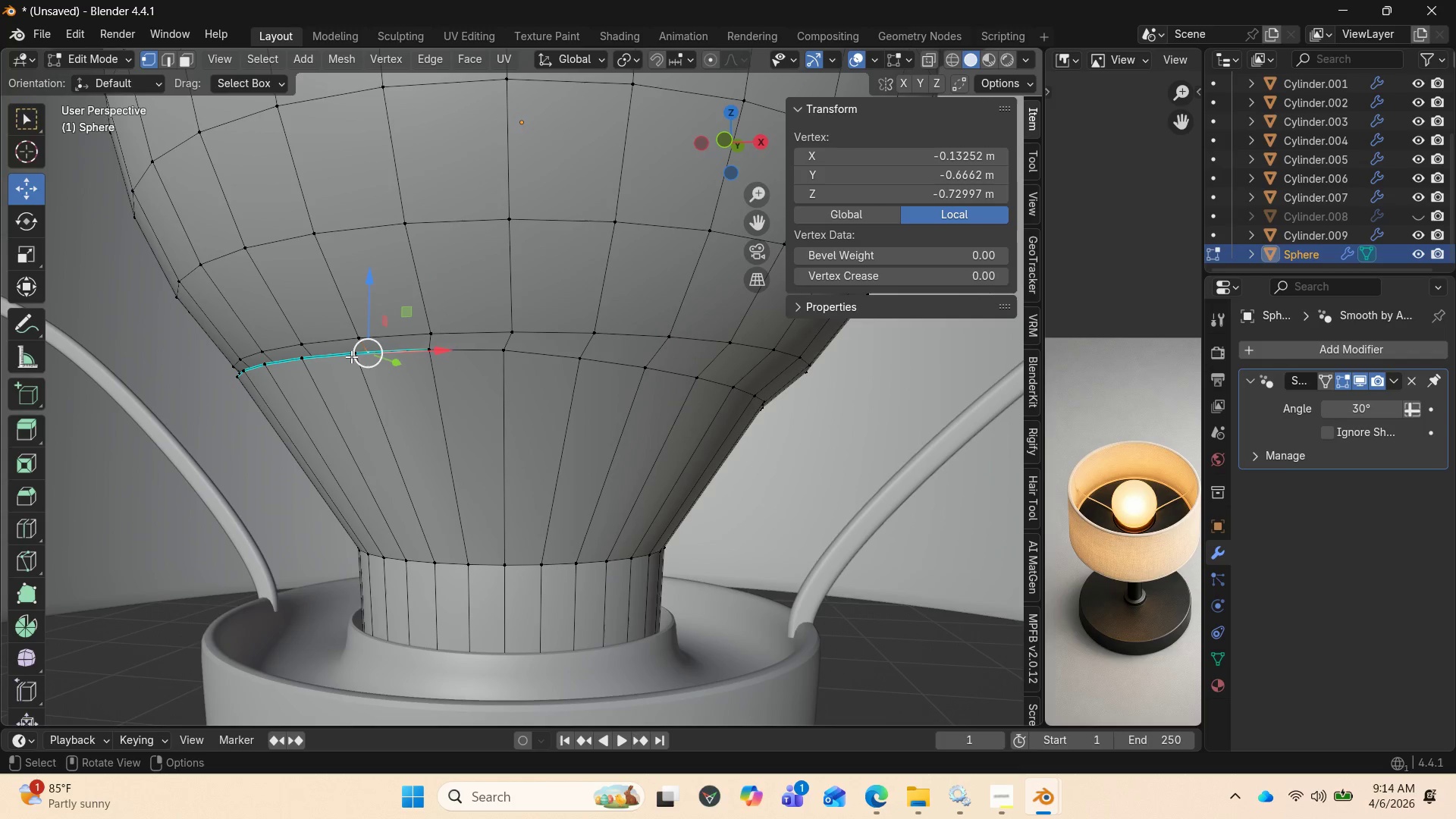 
hold_key(key=ShiftLeft, duration=0.84)
left_click([348, 355])
 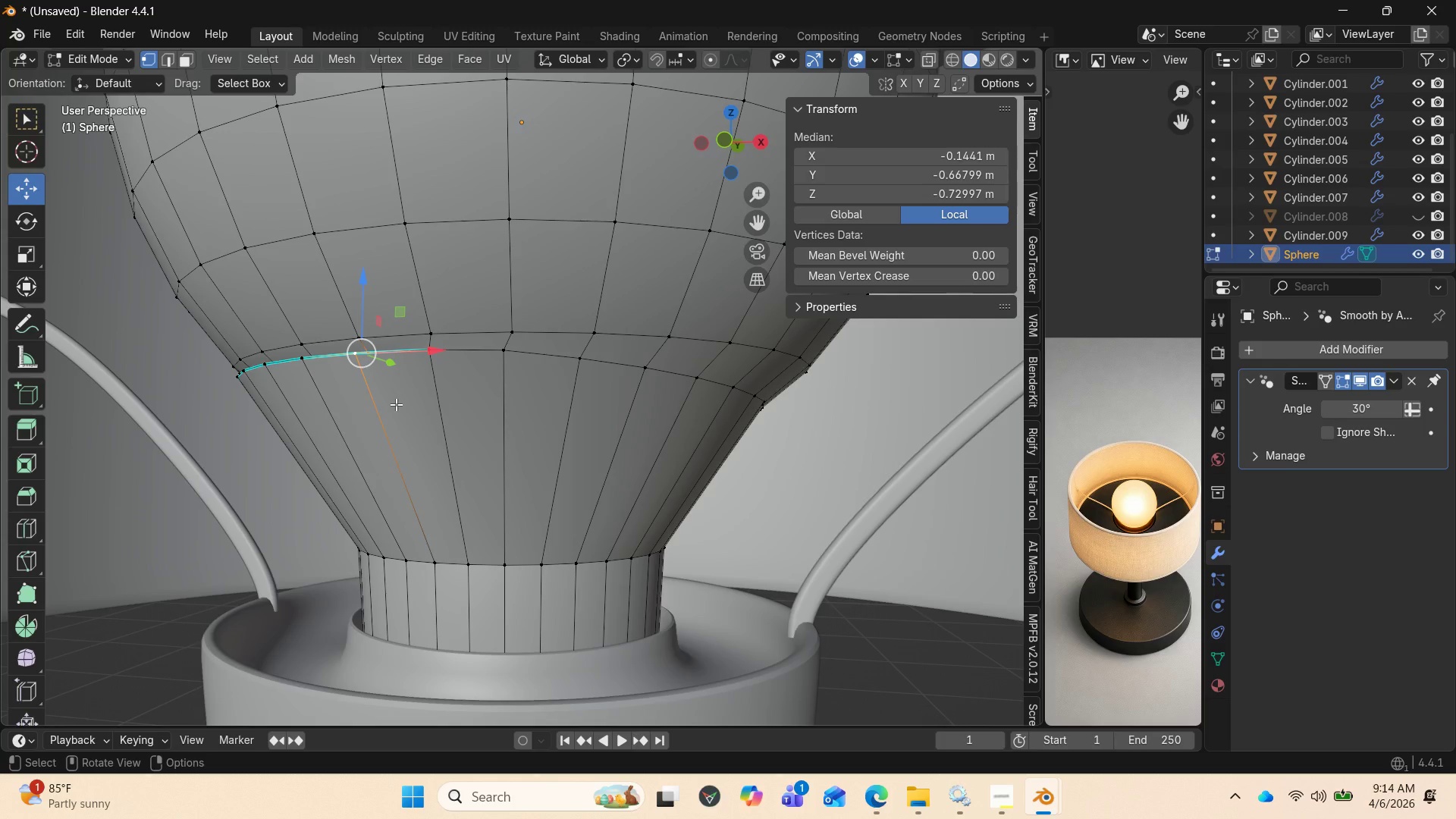 
key(M)
 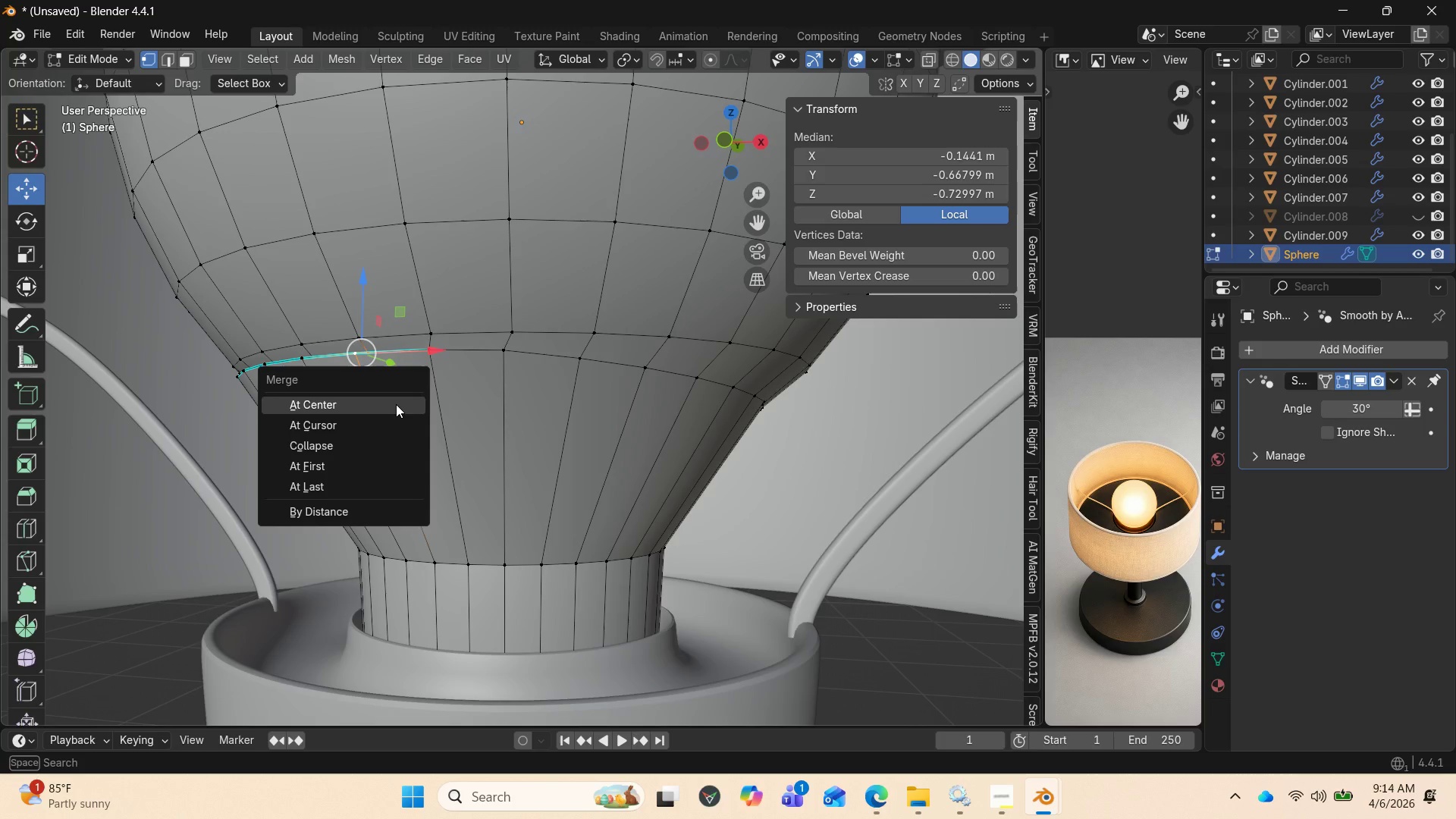 
left_click([396, 404])
 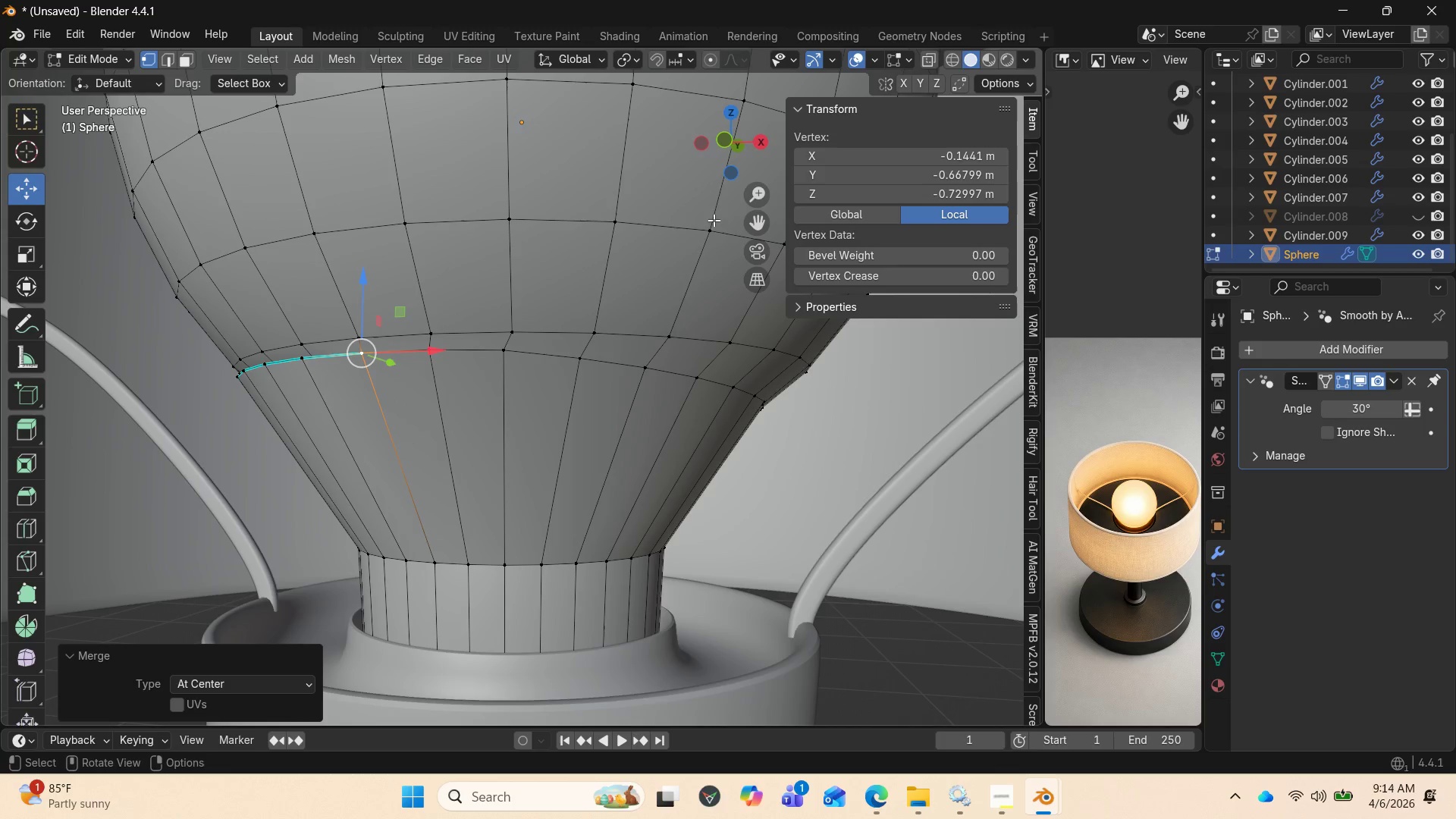 
left_click_drag(start_coordinate=[723, 151], to_coordinate=[777, 136])
 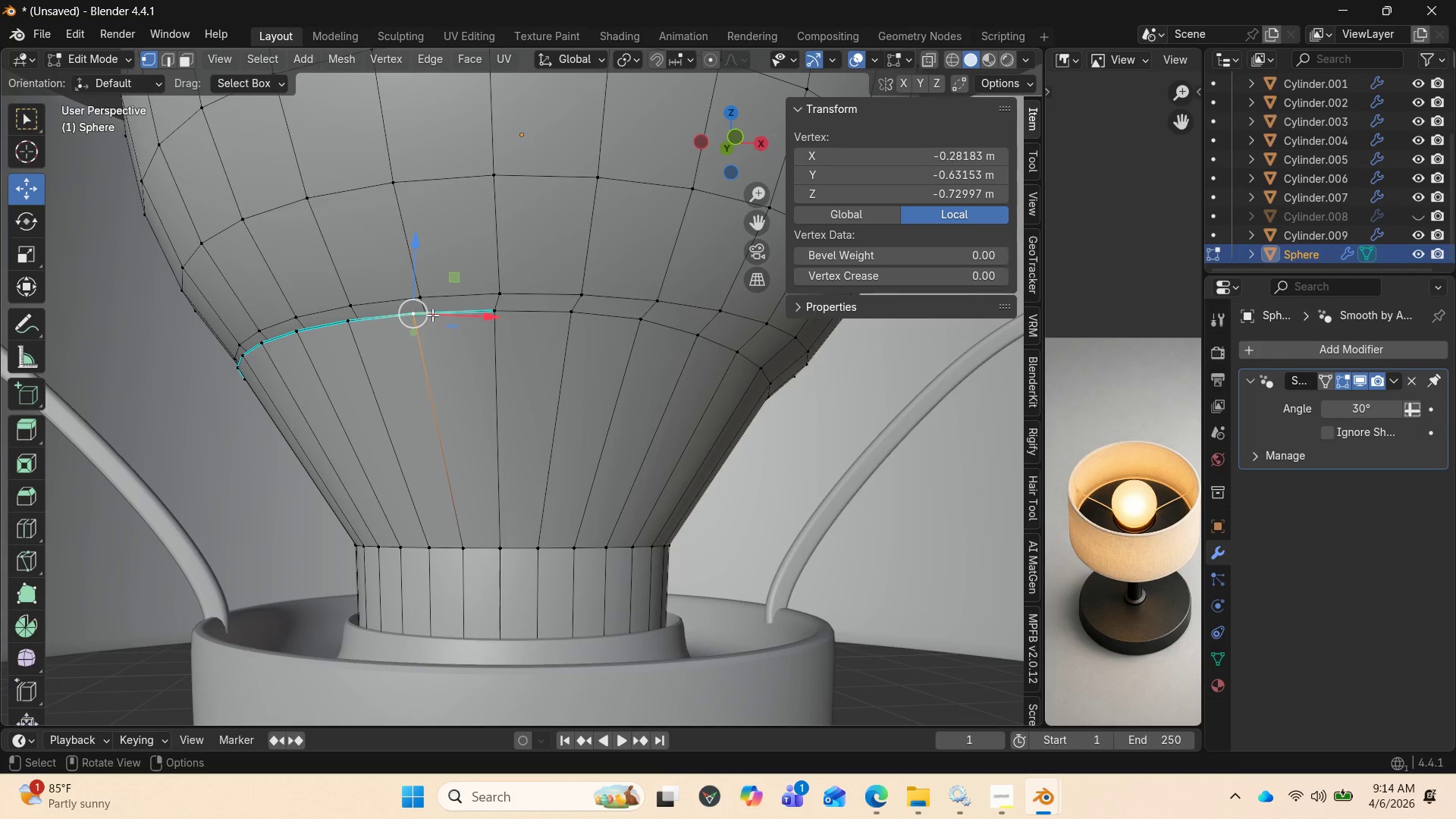 
left_click([432, 315])
 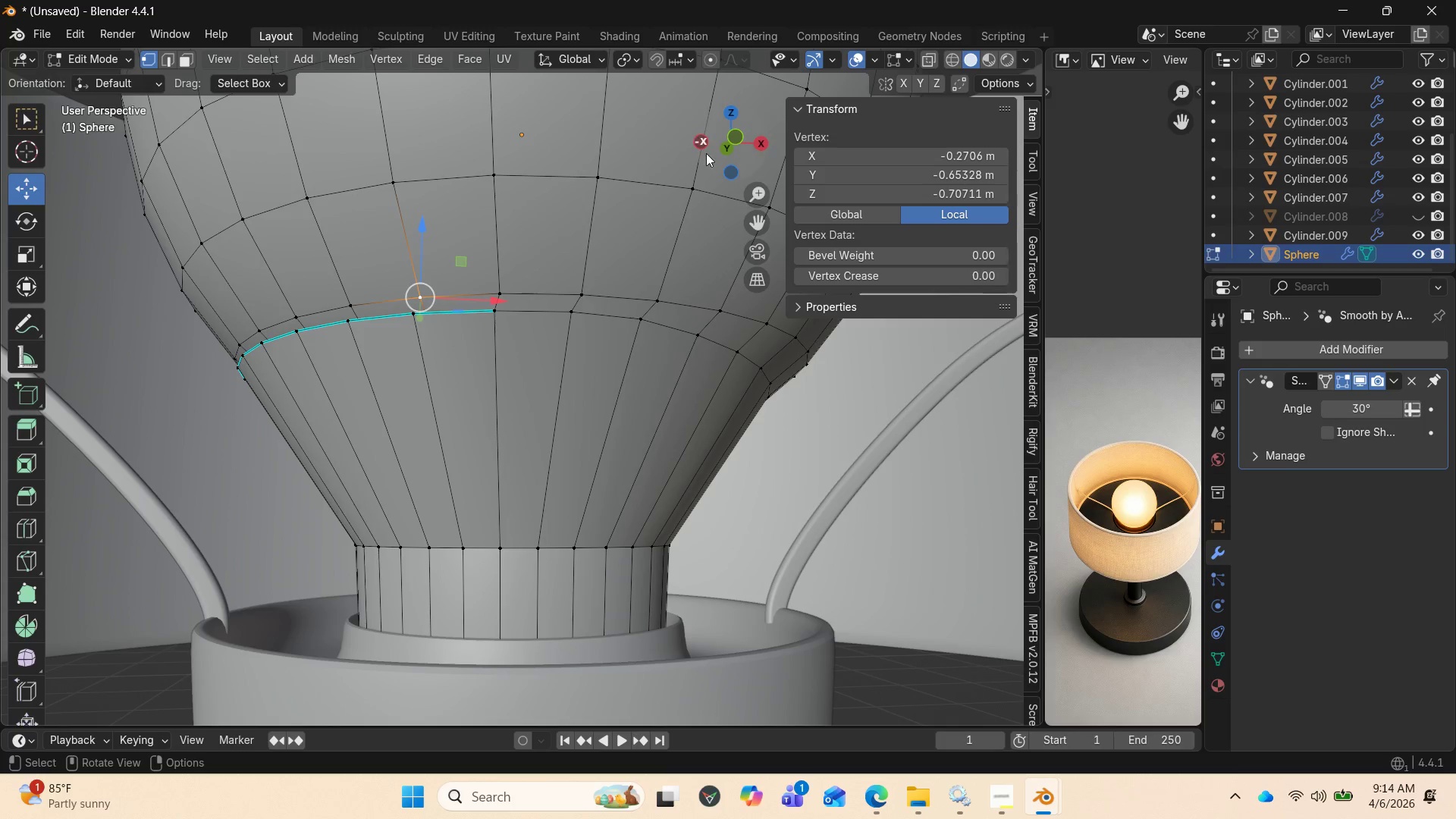 
left_click_drag(start_coordinate=[709, 153], to_coordinate=[722, 187])
 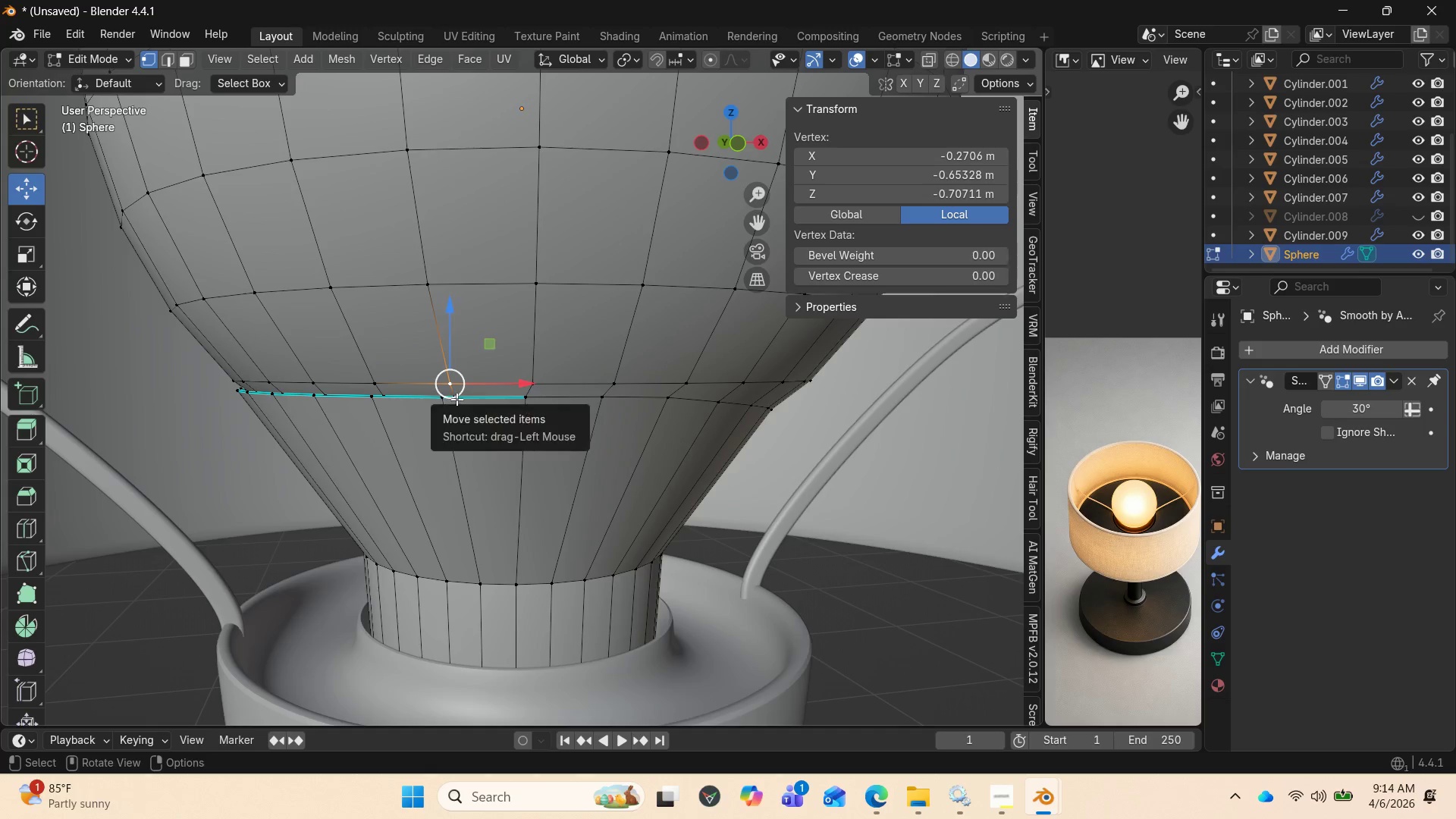 
left_click([454, 397])
 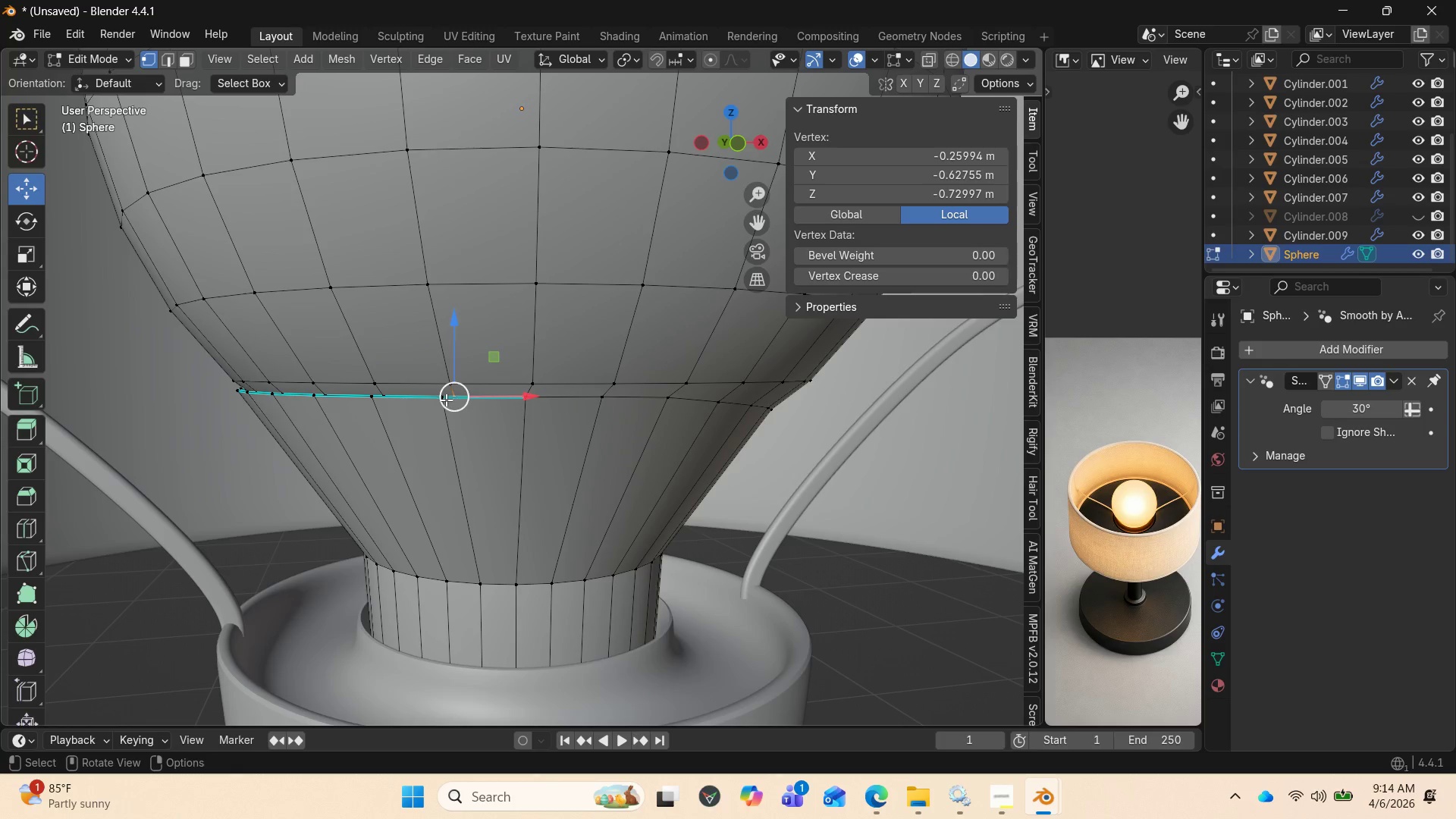 
hold_key(key=ShiftLeft, duration=1.5)
left_click([441, 400])
 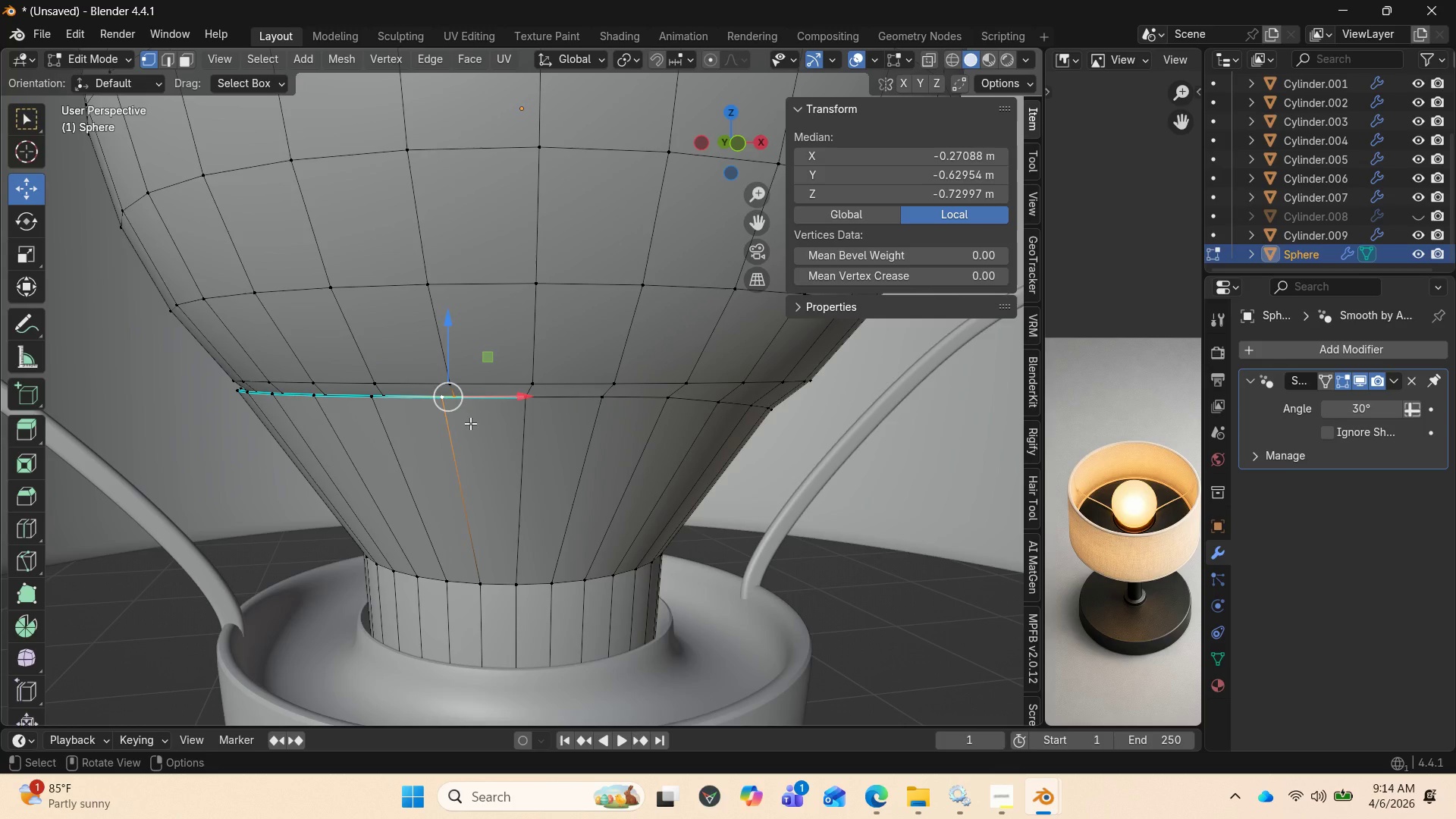 
key(M)
 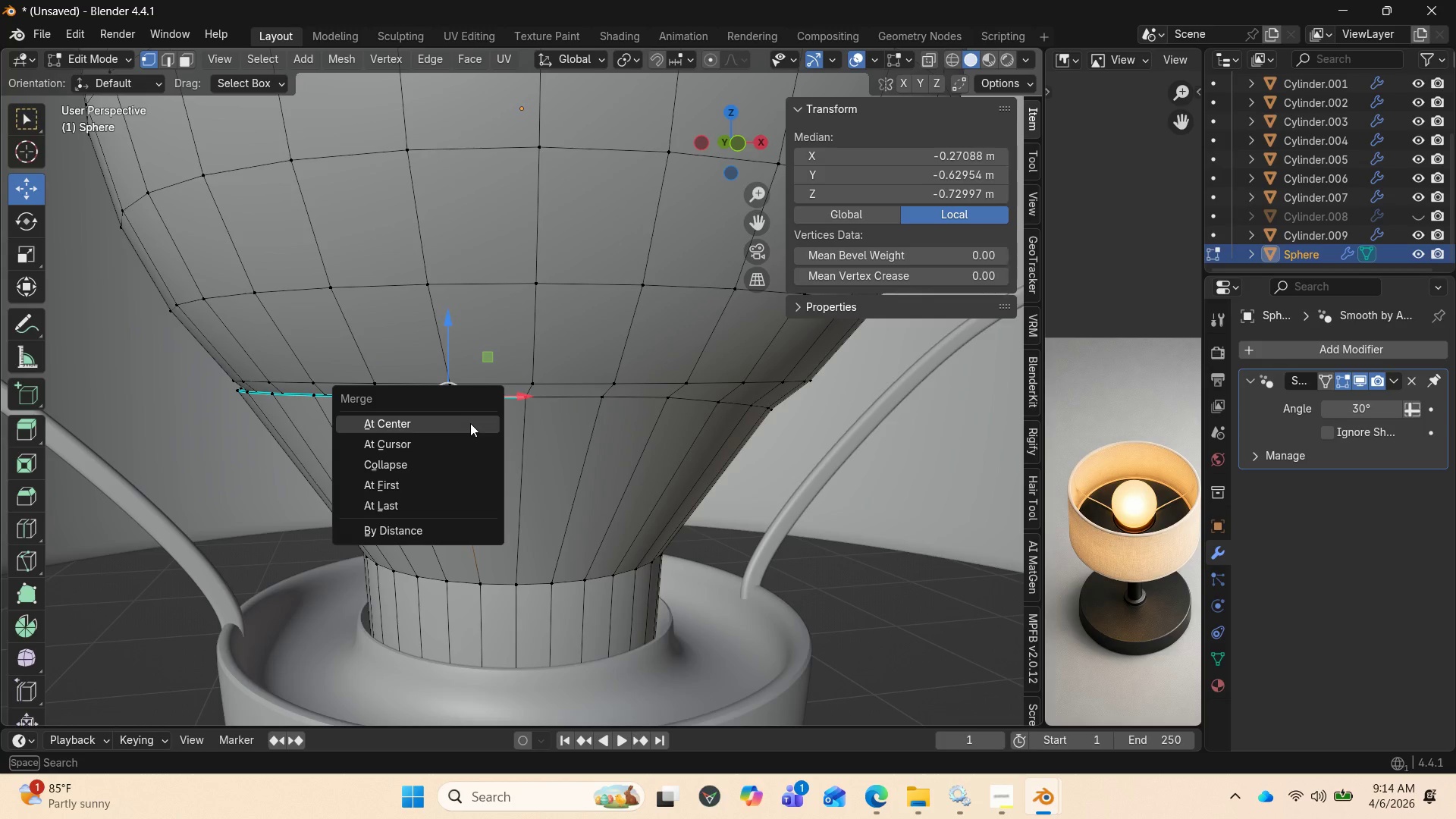 
left_click([470, 423])
 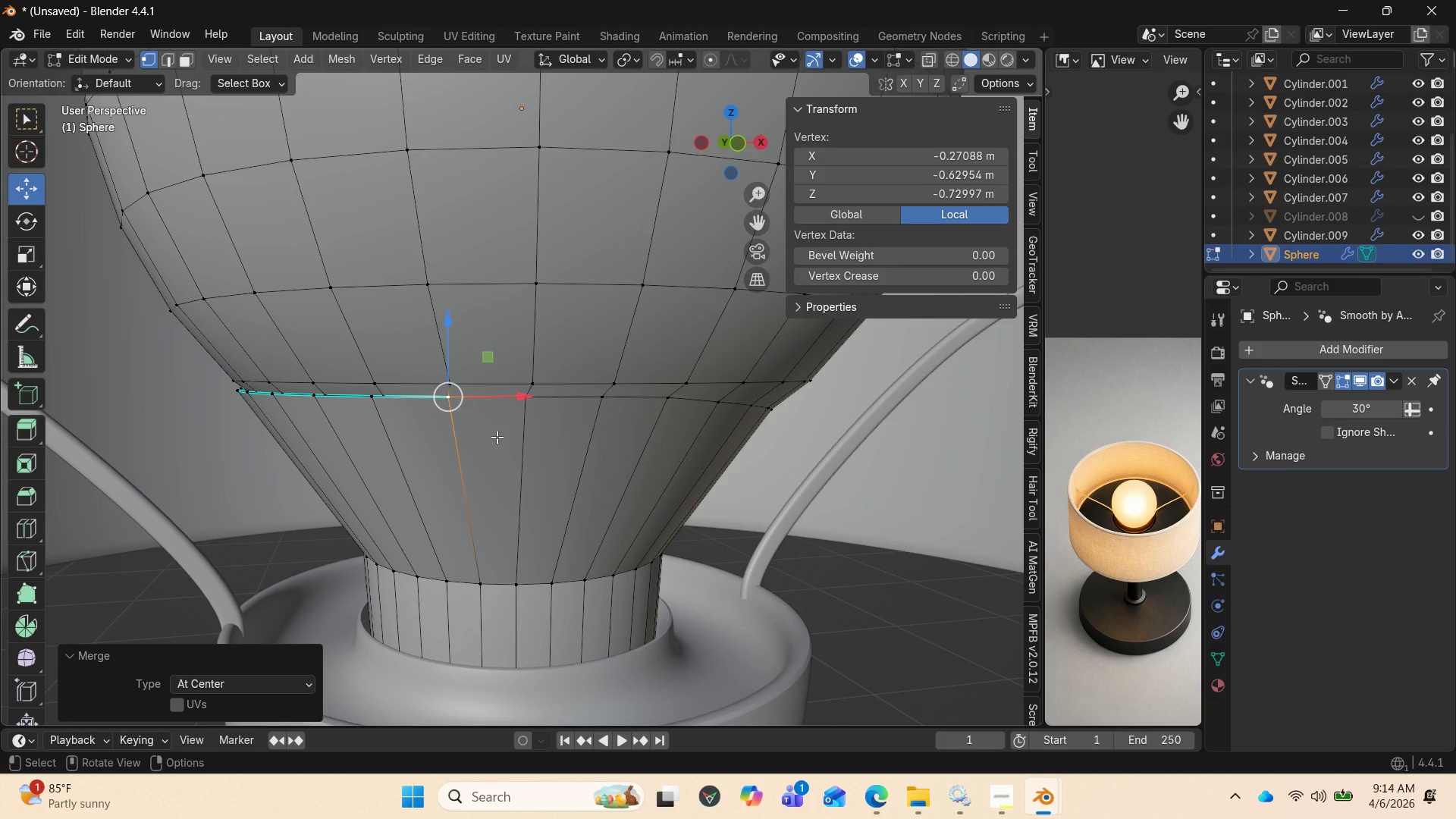 
key(Tab)
 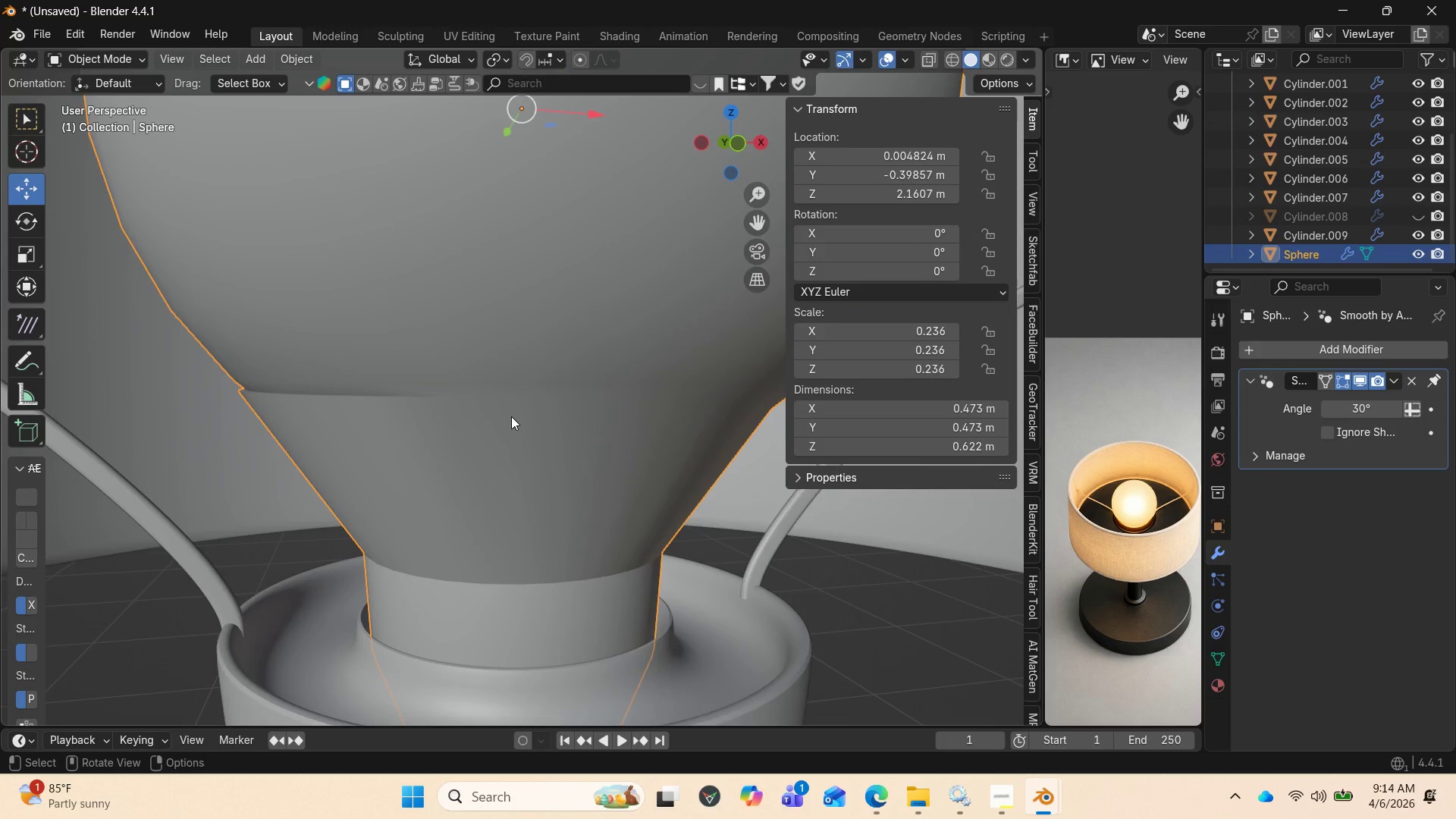 
scroll: coordinate [511, 419], scroll_direction: down, amount: 3.0
 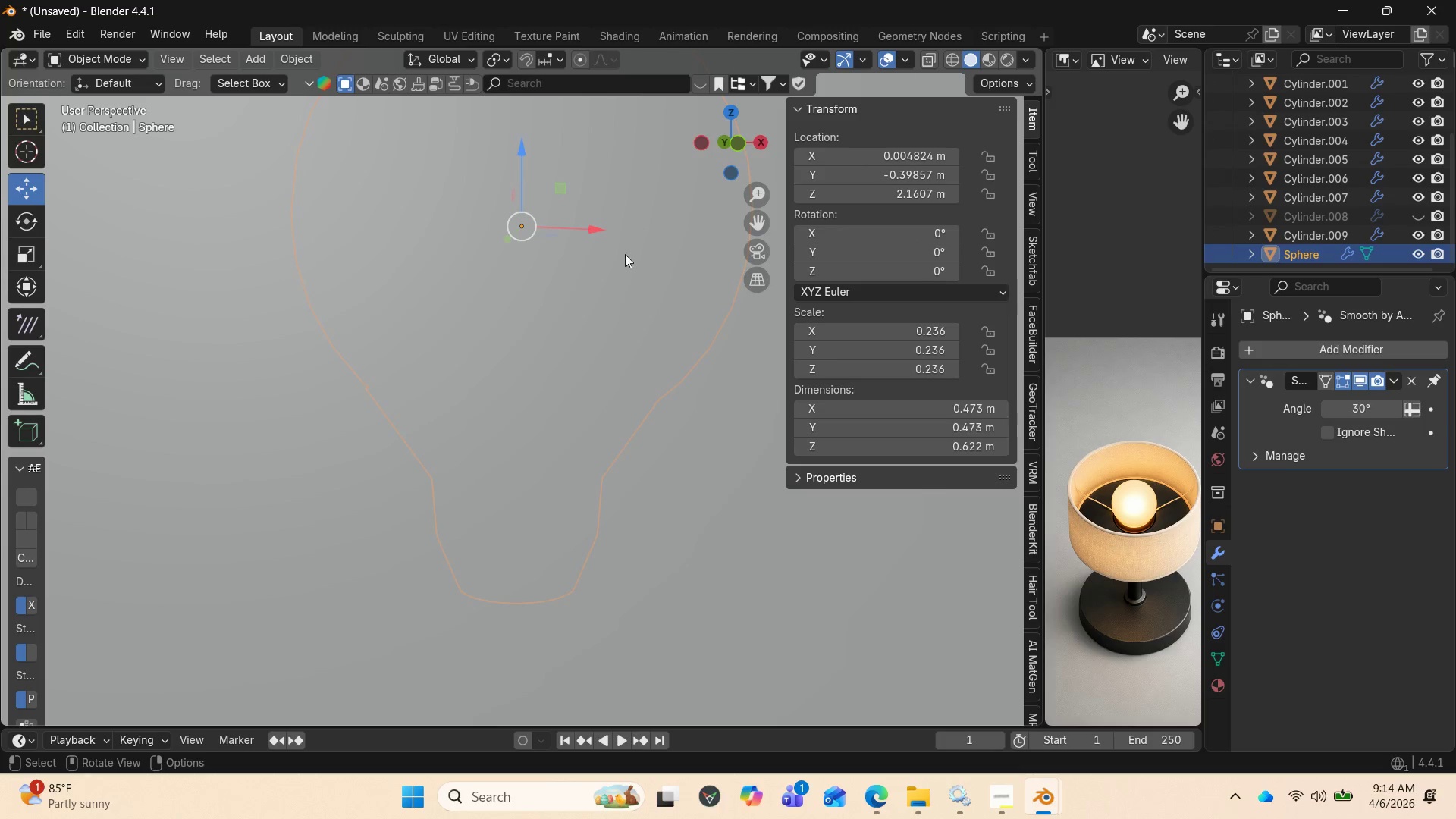 
scroll: coordinate [602, 288], scroll_direction: up, amount: 1.0
 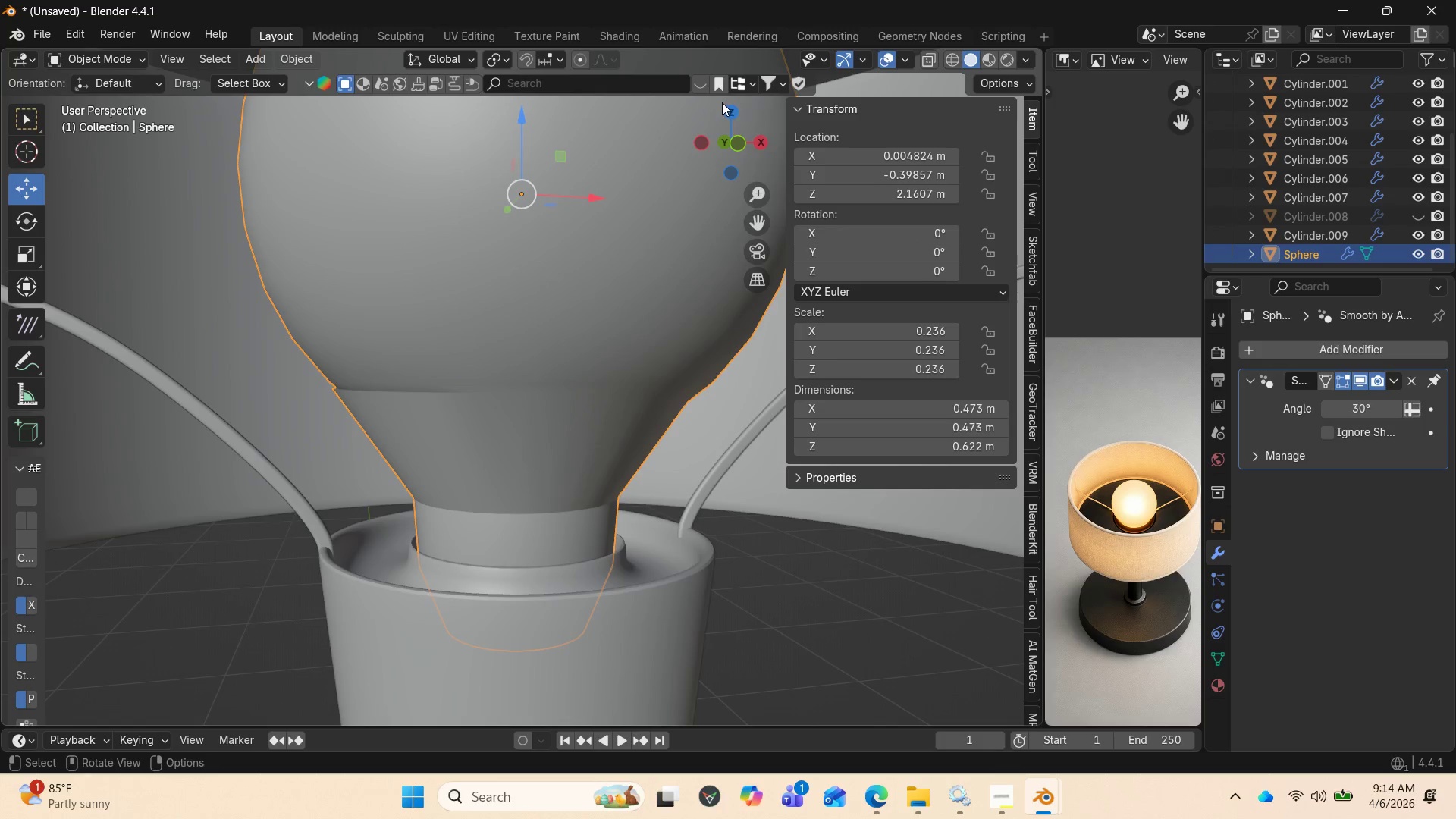 
left_click_drag(start_coordinate=[731, 124], to_coordinate=[711, 120])
 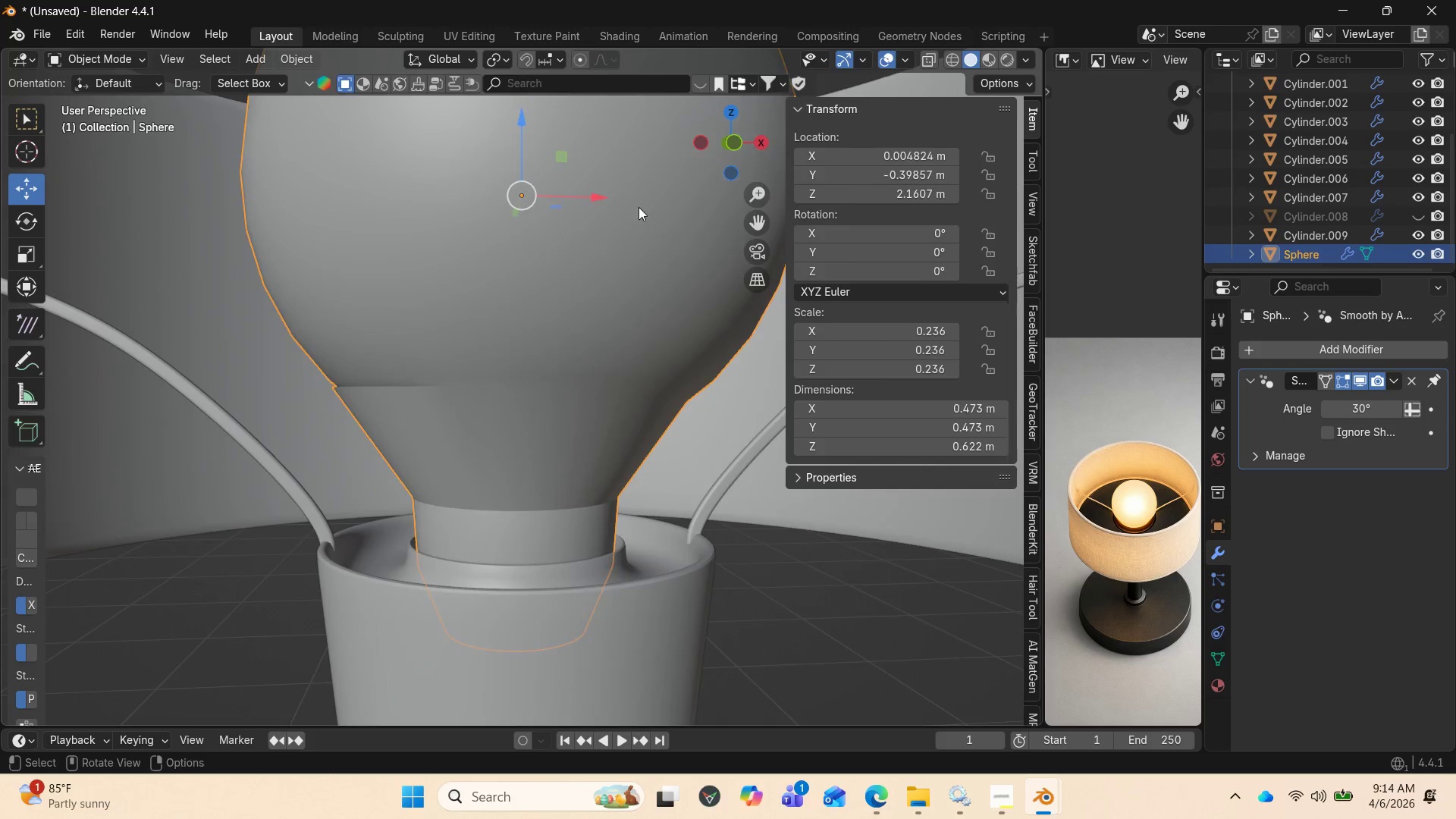 
key(Tab)
 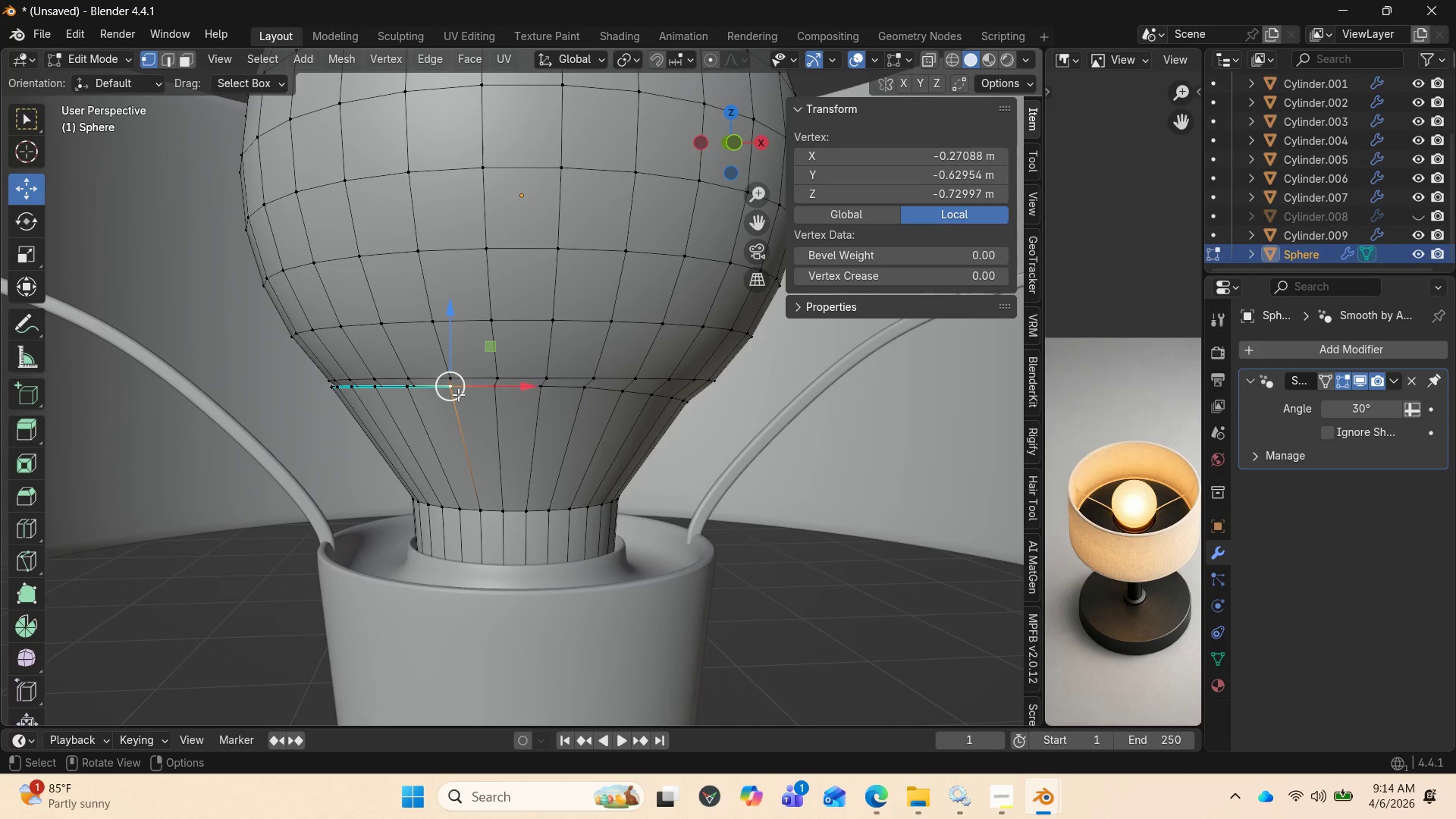 
scroll: coordinate [447, 410], scroll_direction: up, amount: 3.0
 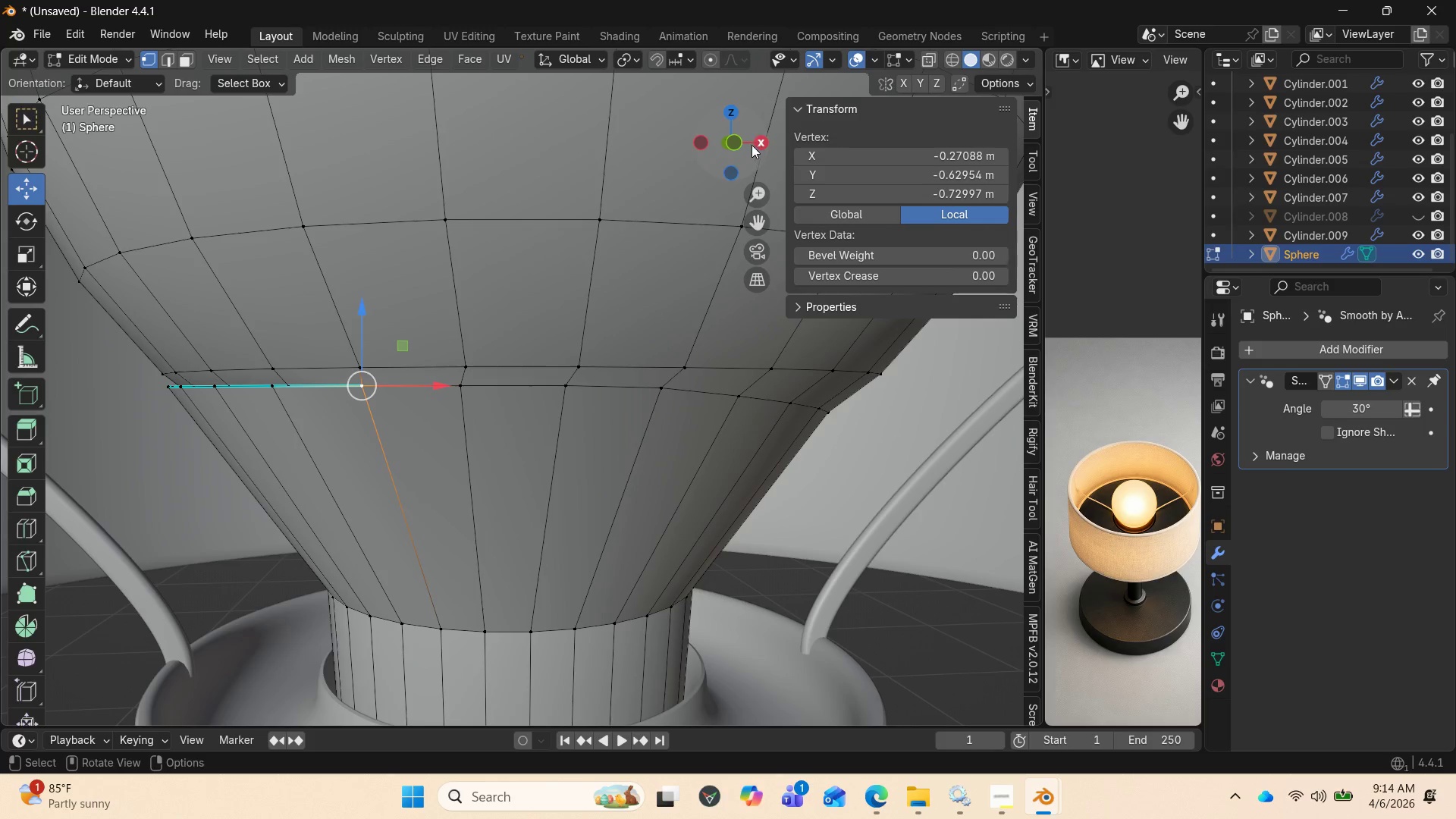 
left_click_drag(start_coordinate=[742, 139], to_coordinate=[823, 139])
 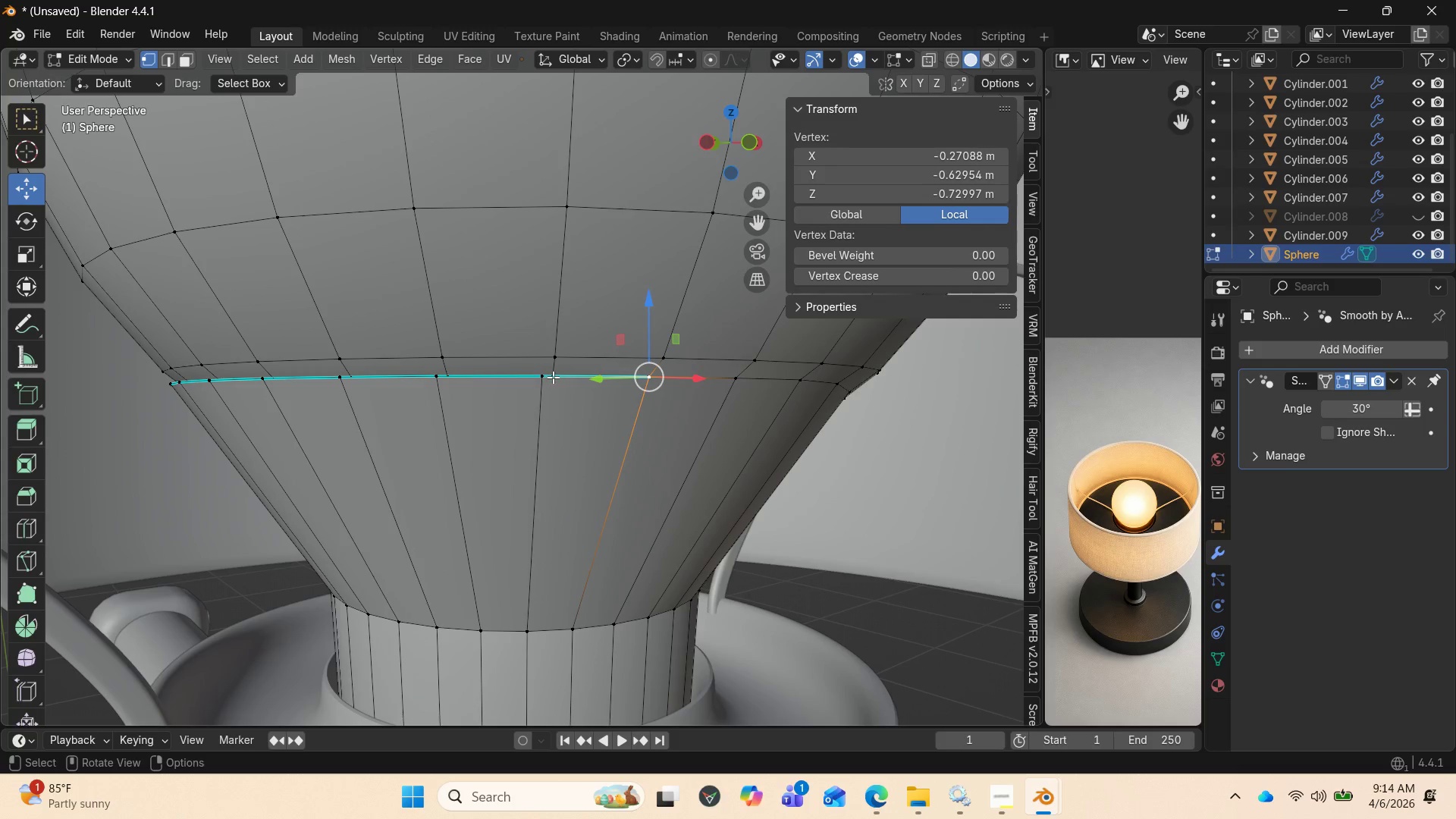 
left_click([551, 376])
 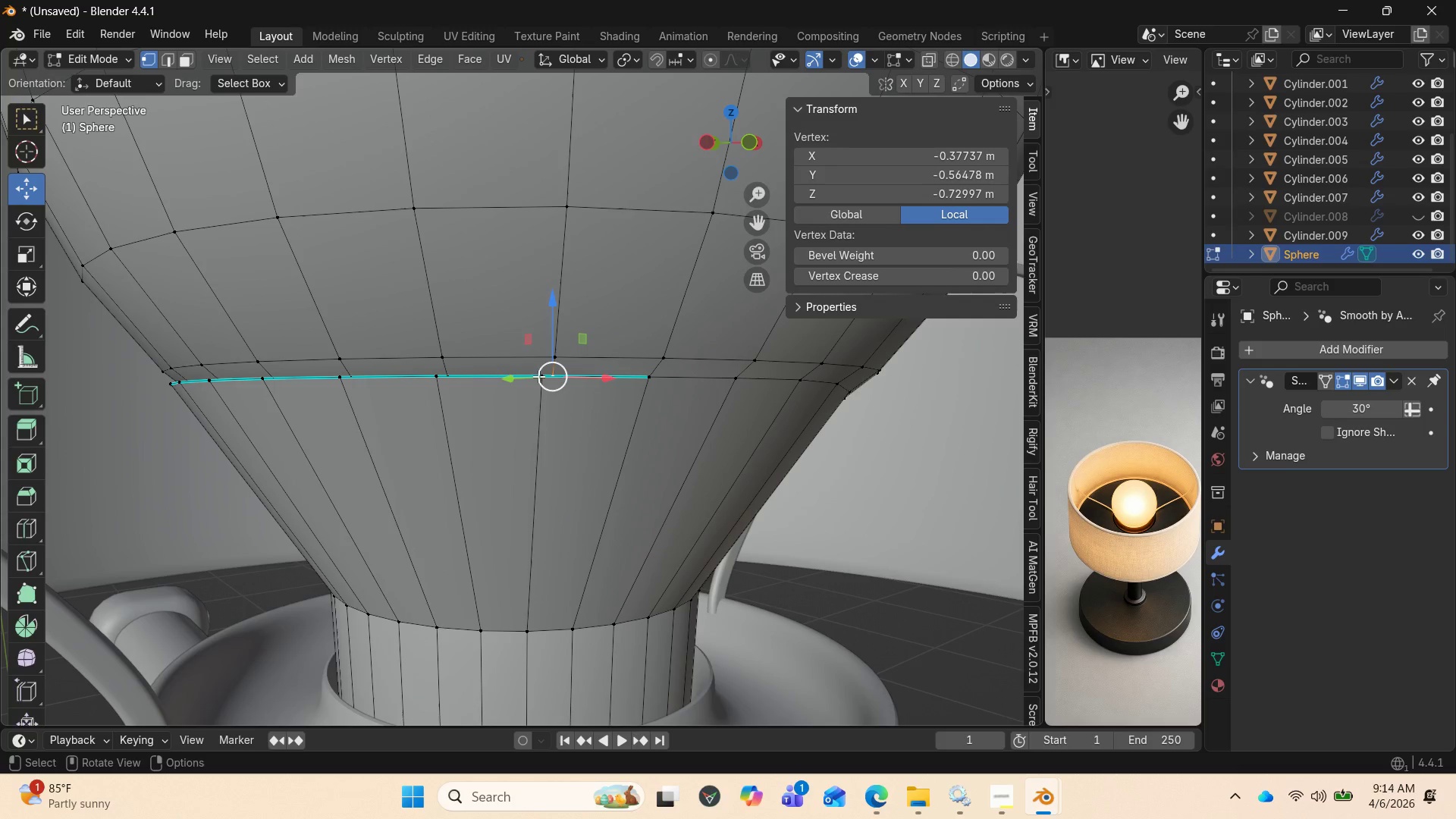 
hold_key(key=ShiftLeft, duration=0.81)
left_click([536, 376])
 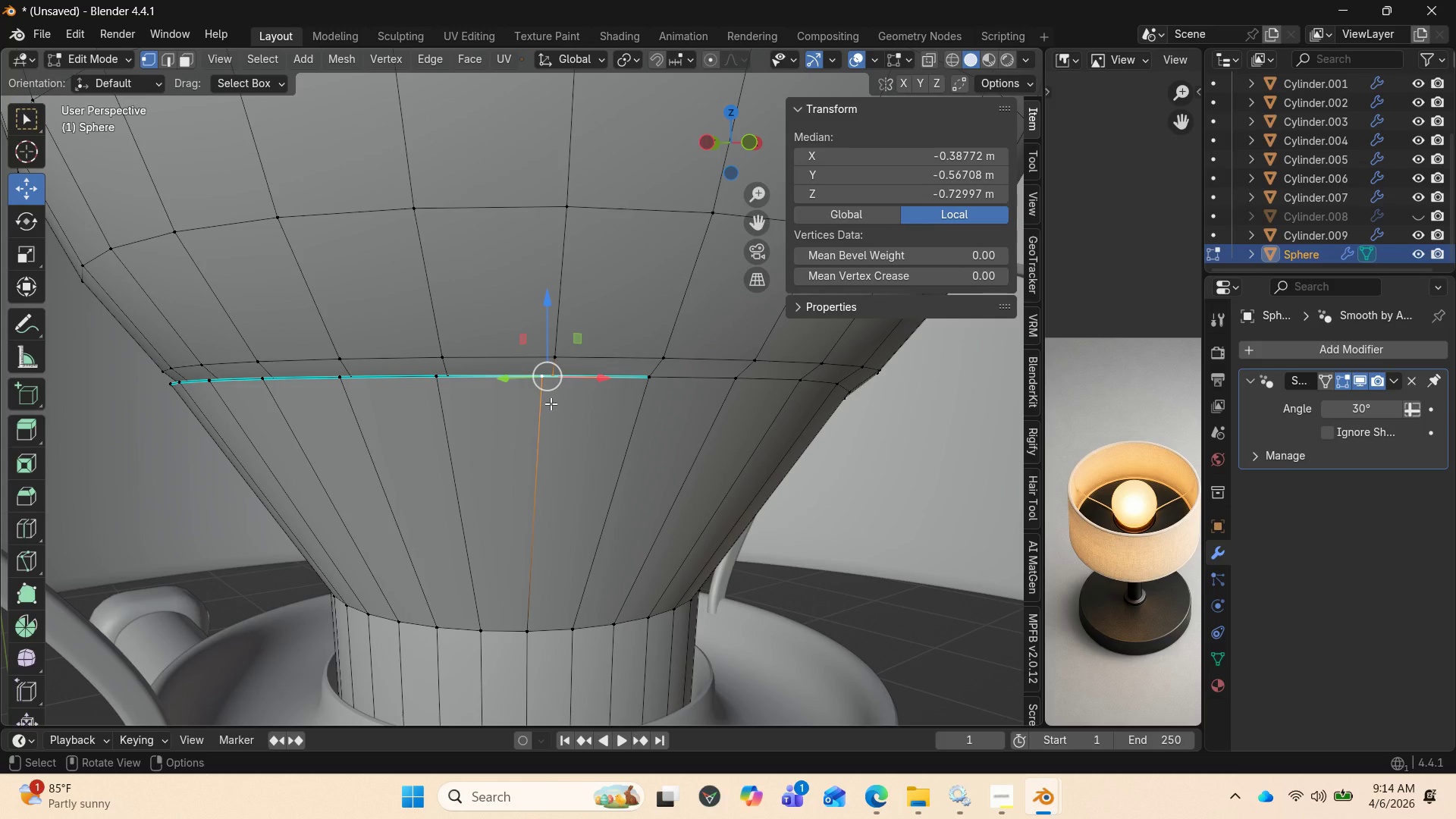 
key(M)
 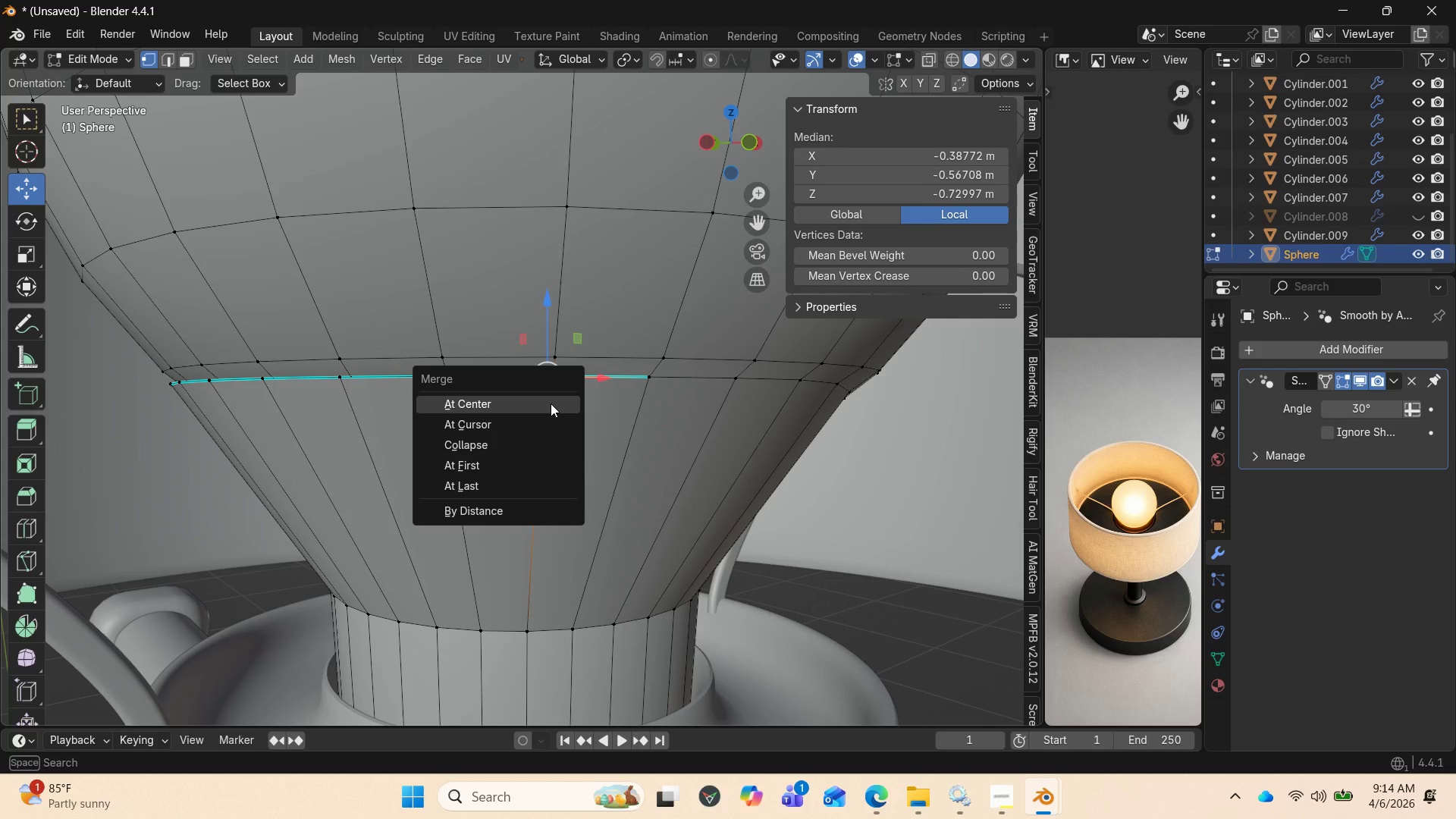 
left_click([551, 403])
 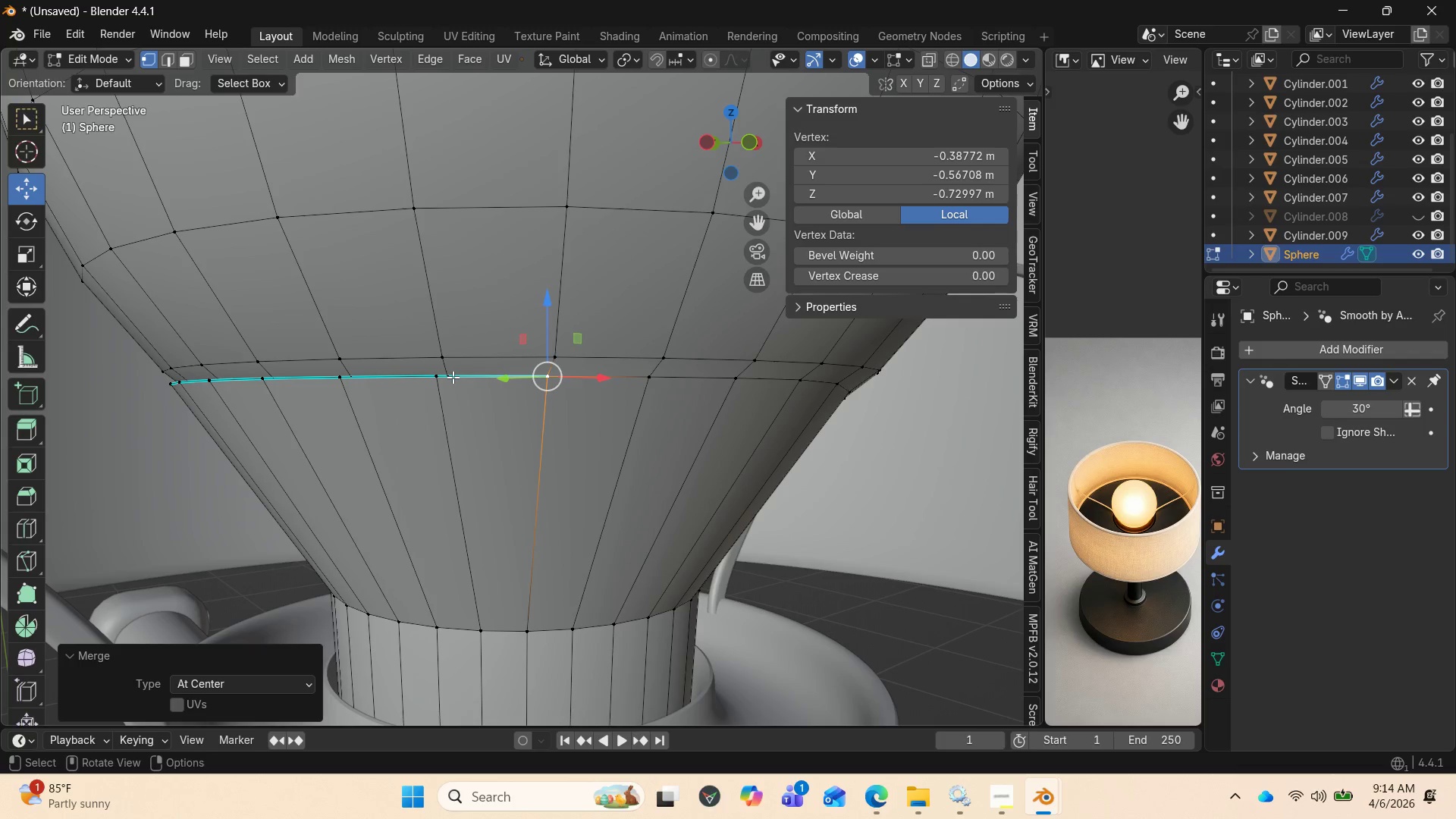 
left_click([453, 377])
 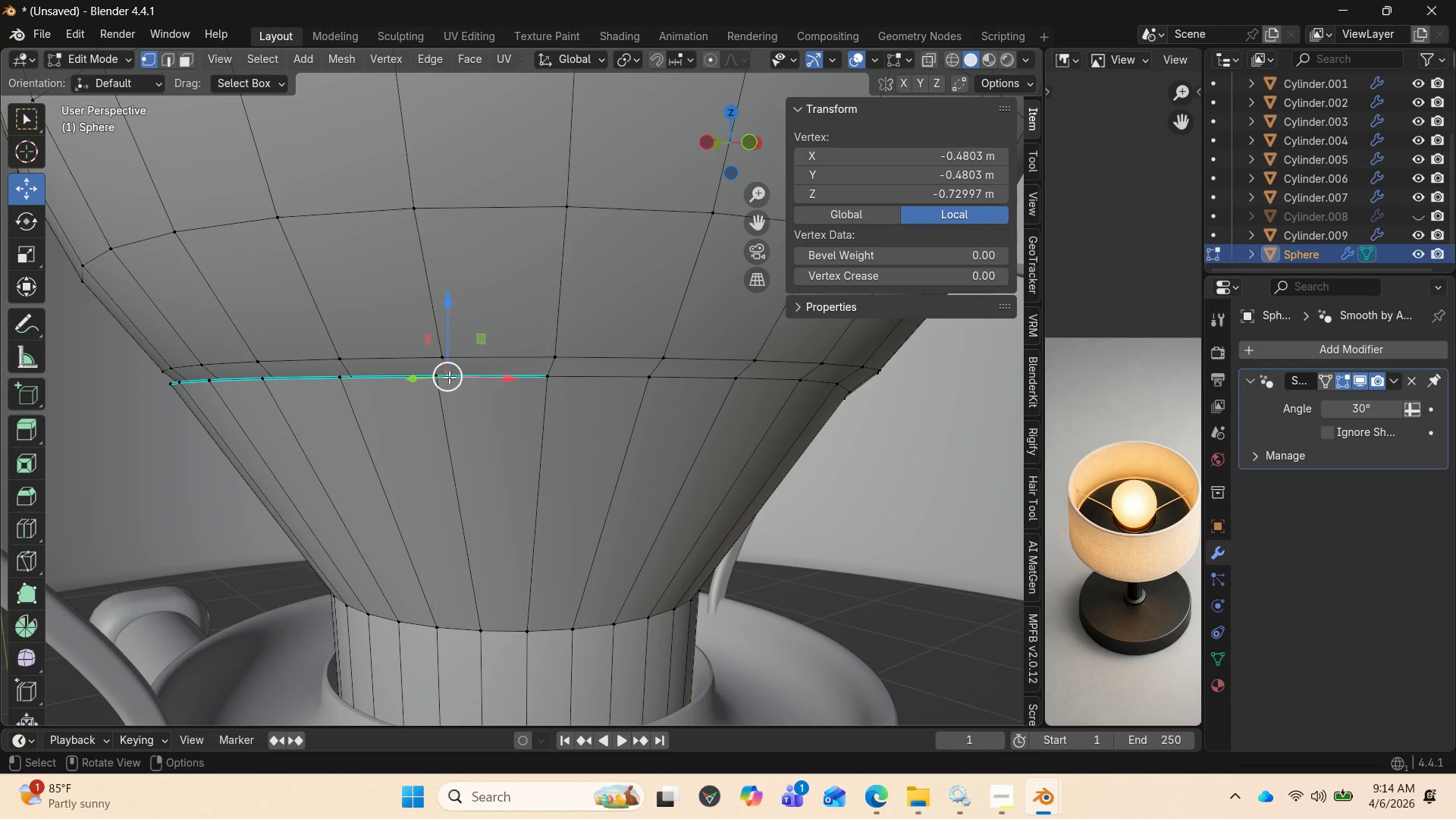 
hold_key(key=ShiftLeft, duration=1.28)
left_click([440, 377])
 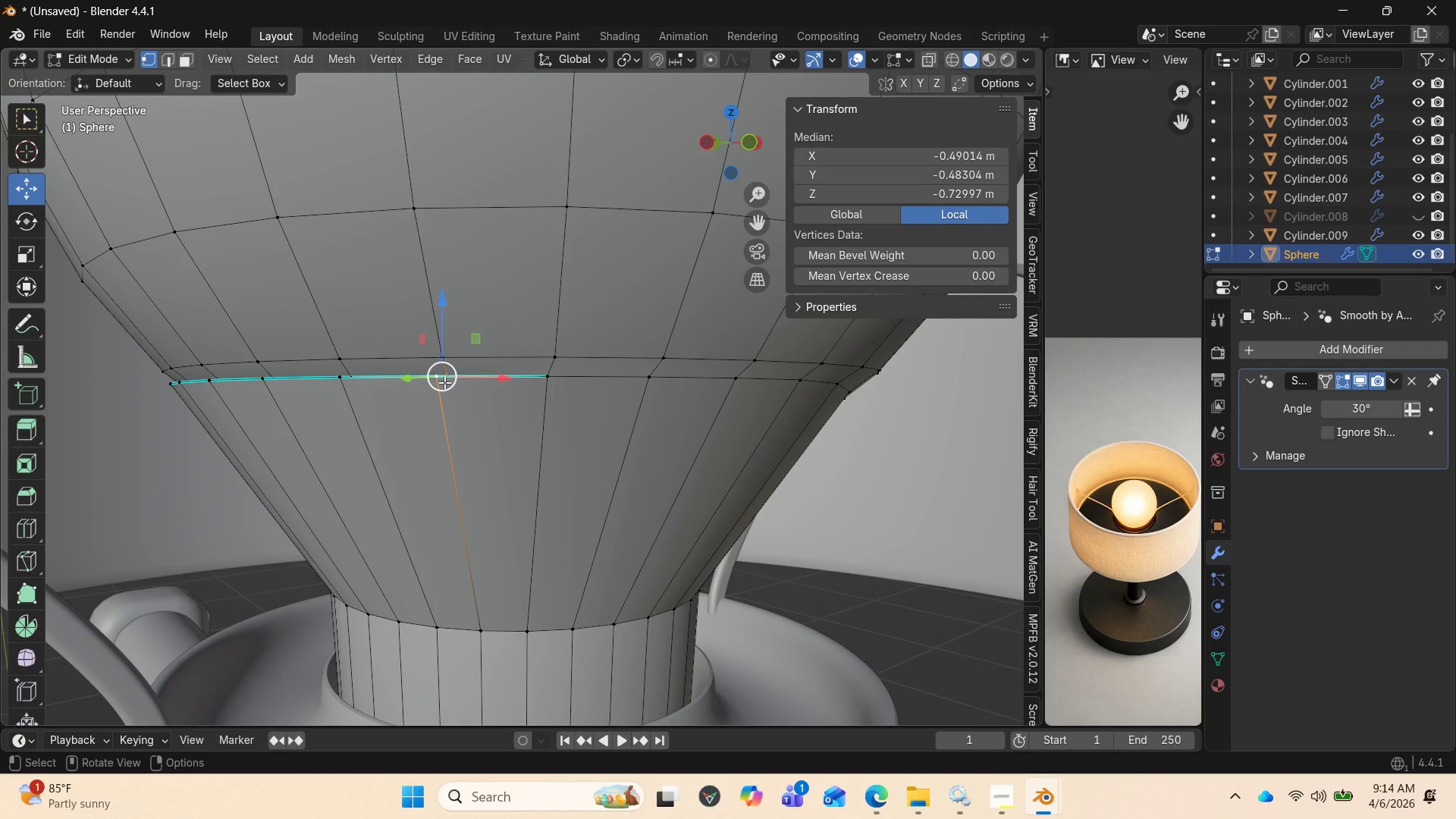 
key(M)
 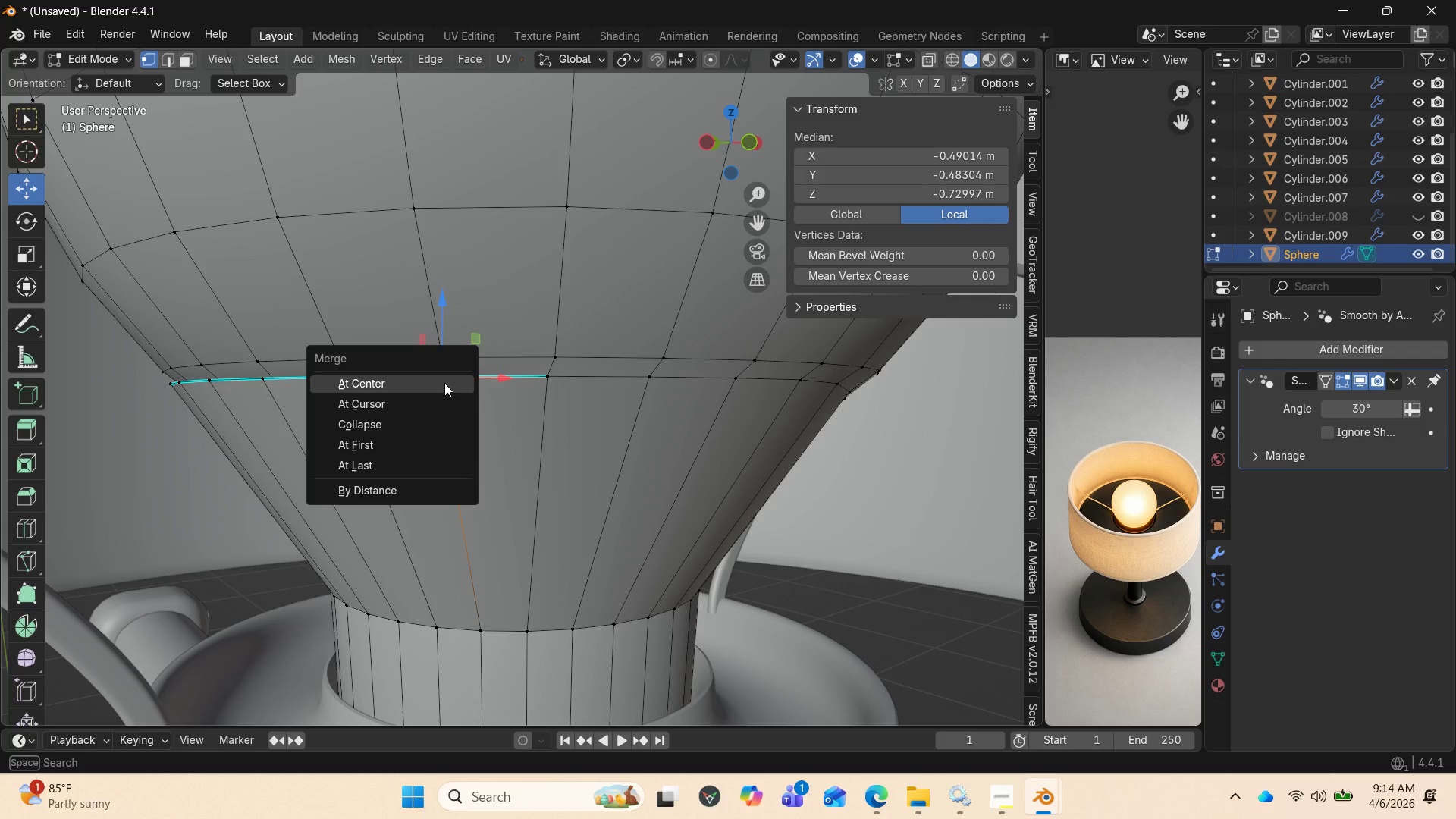 
left_click([444, 383])
 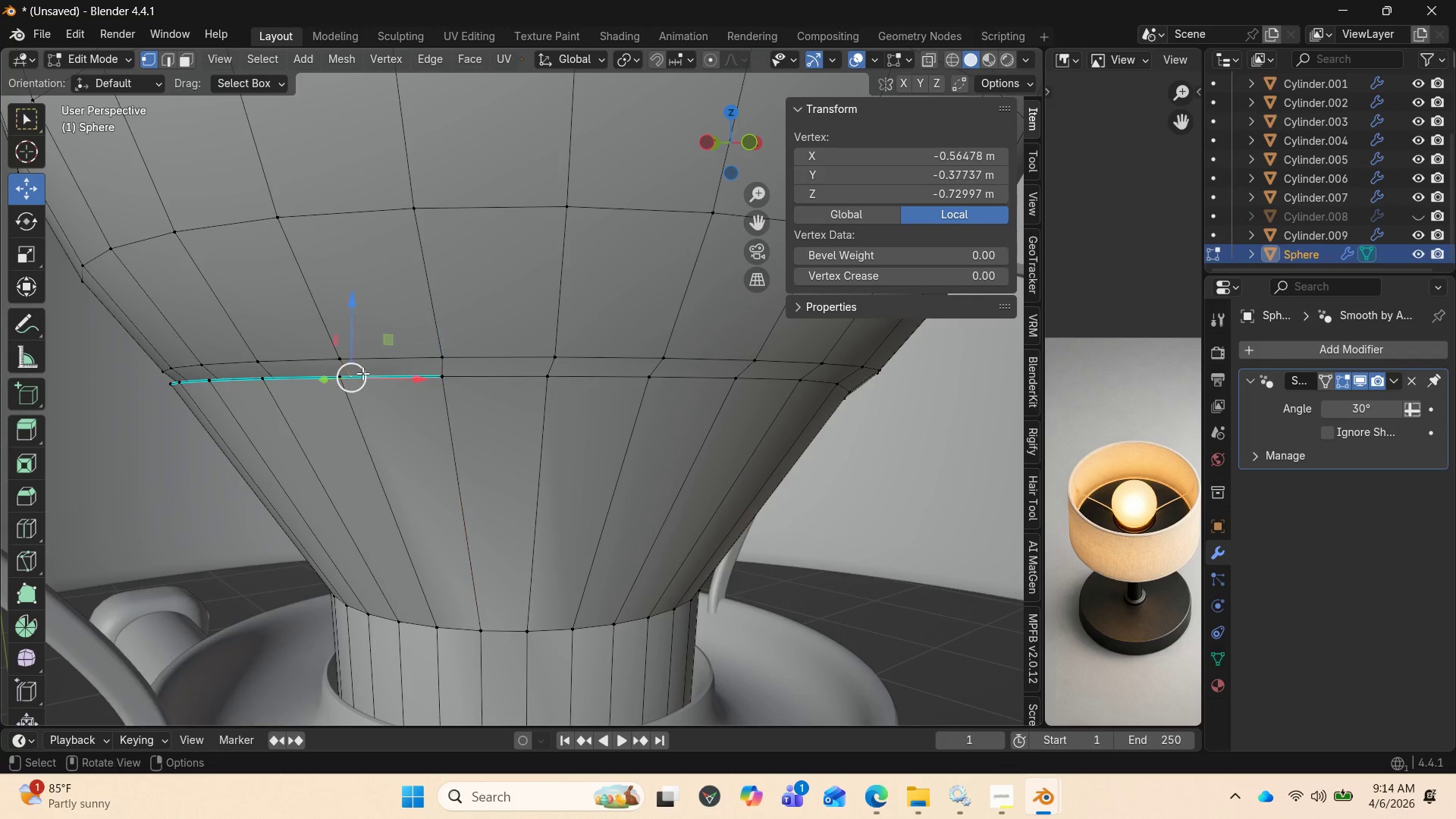 
hold_key(key=ShiftLeft, duration=1.12)
left_click([340, 379])
 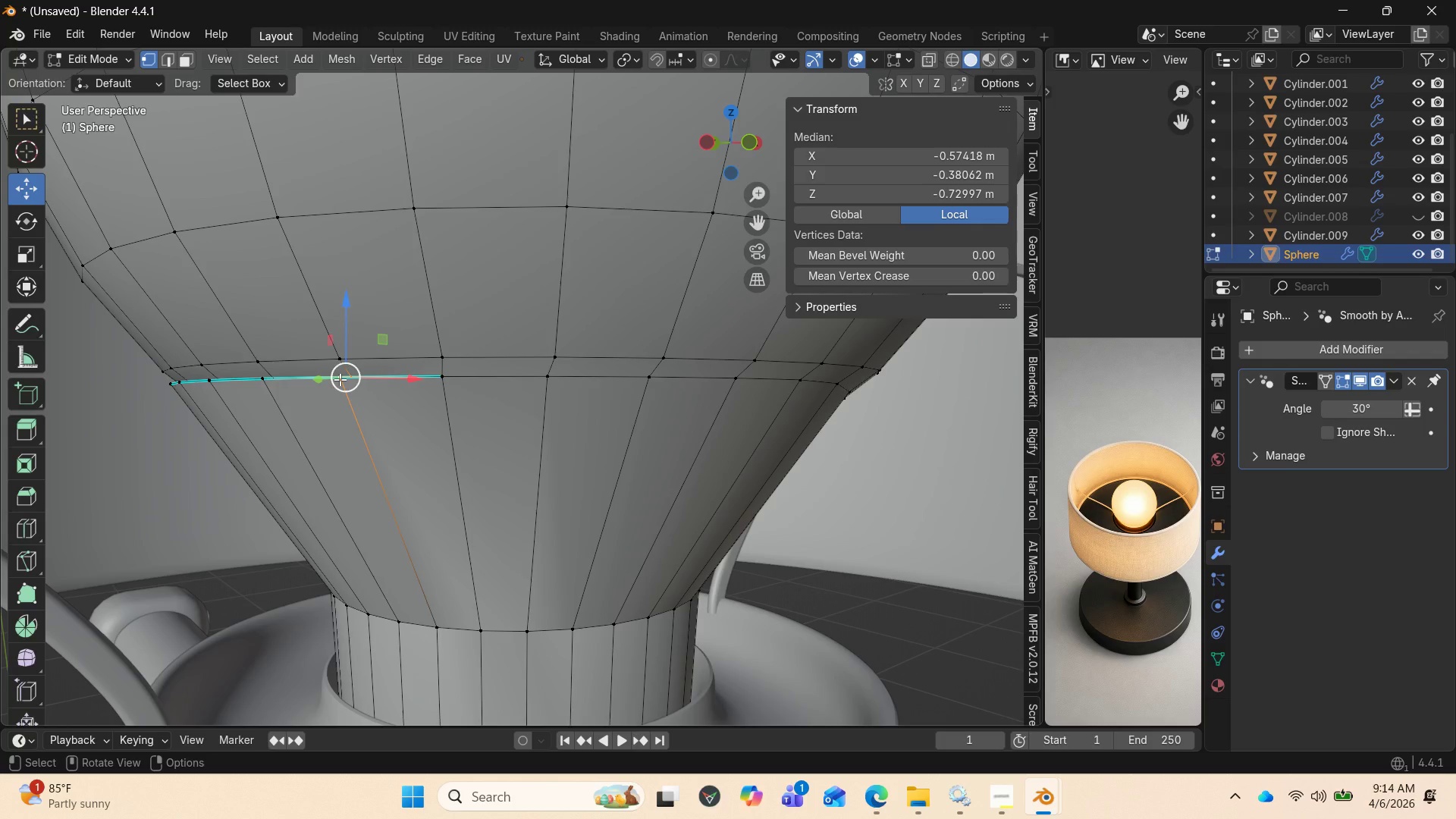 
key(M)
 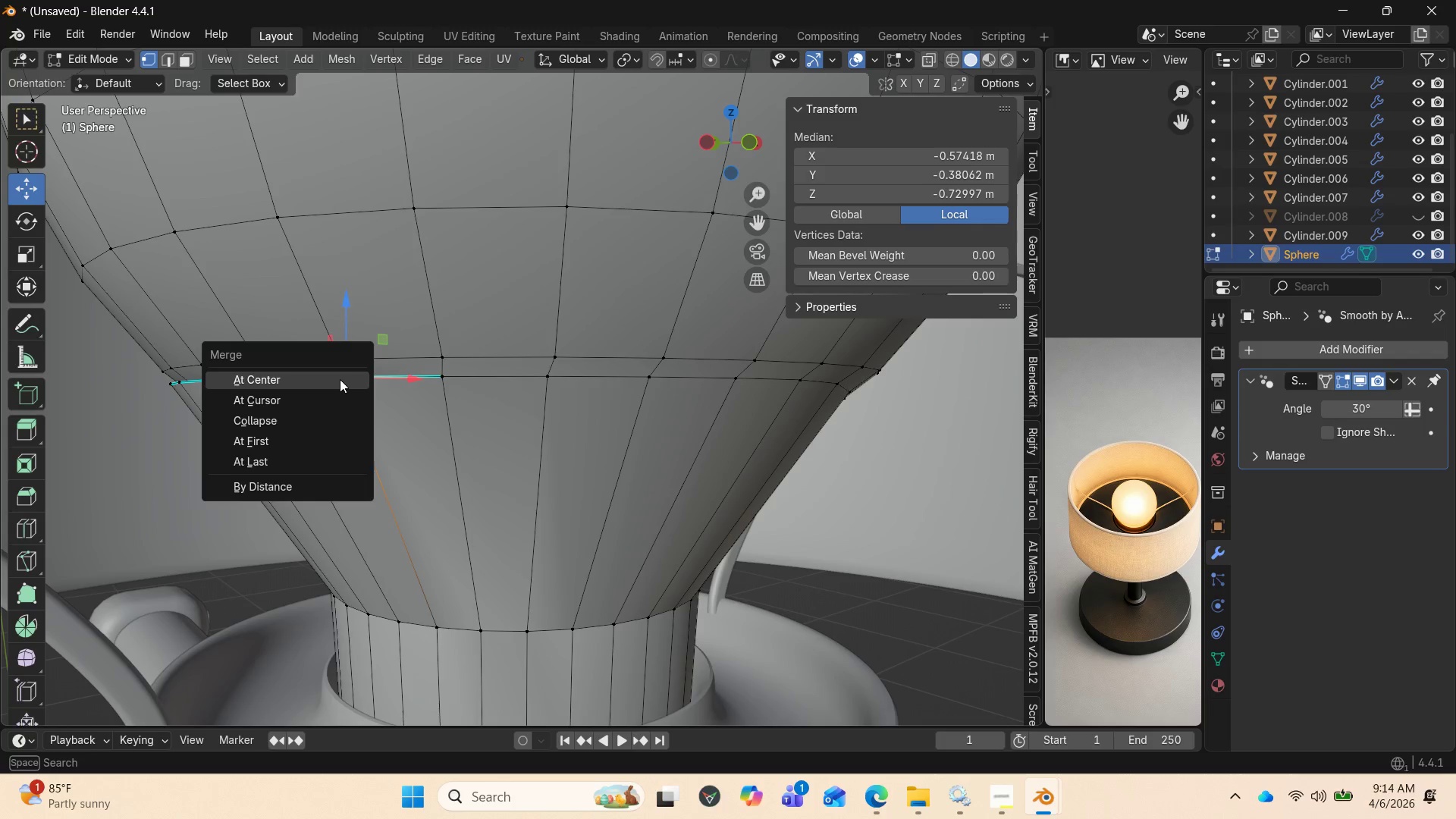 
left_click([340, 379])
 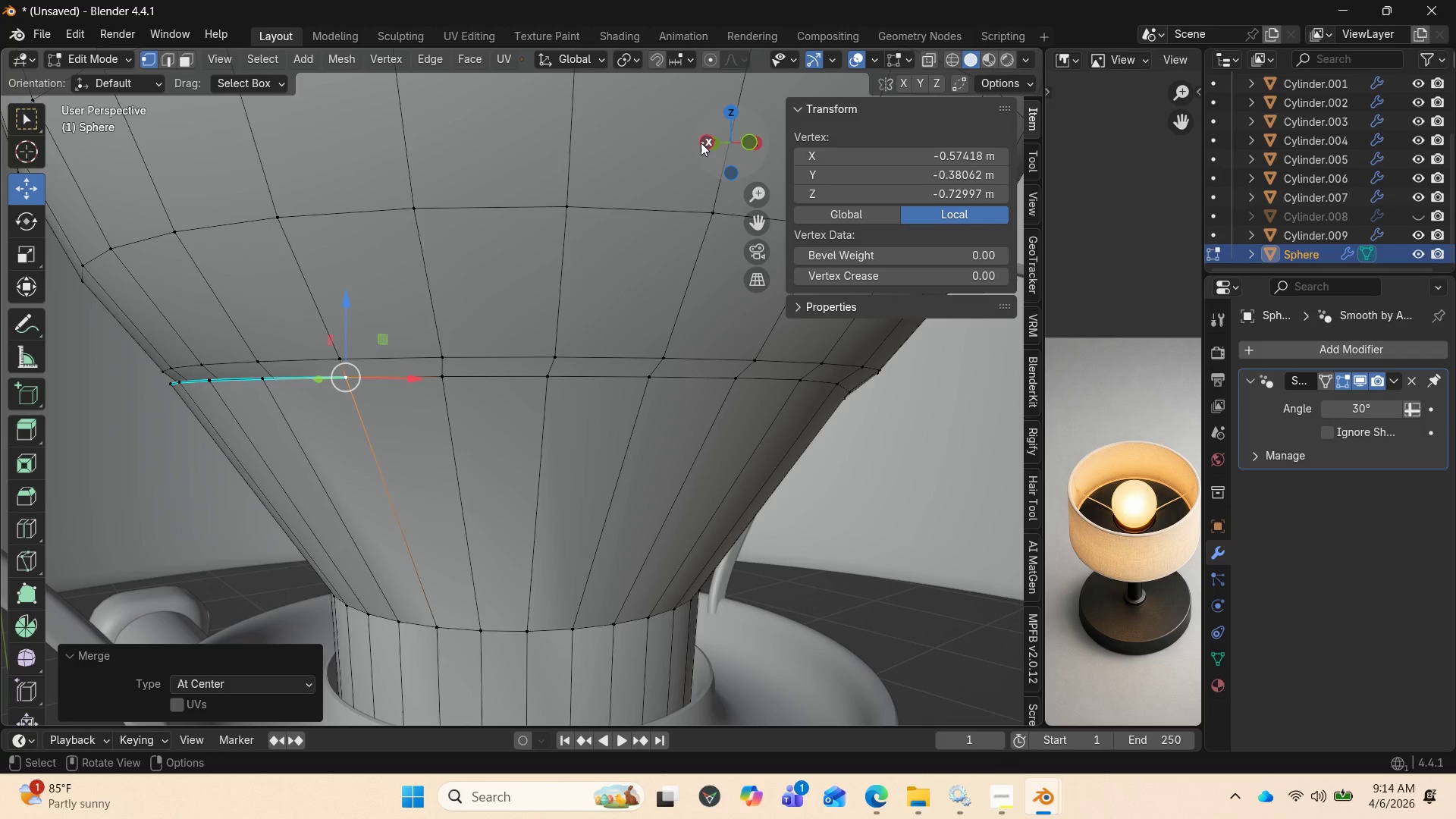 
left_click_drag(start_coordinate=[718, 146], to_coordinate=[795, 158])
 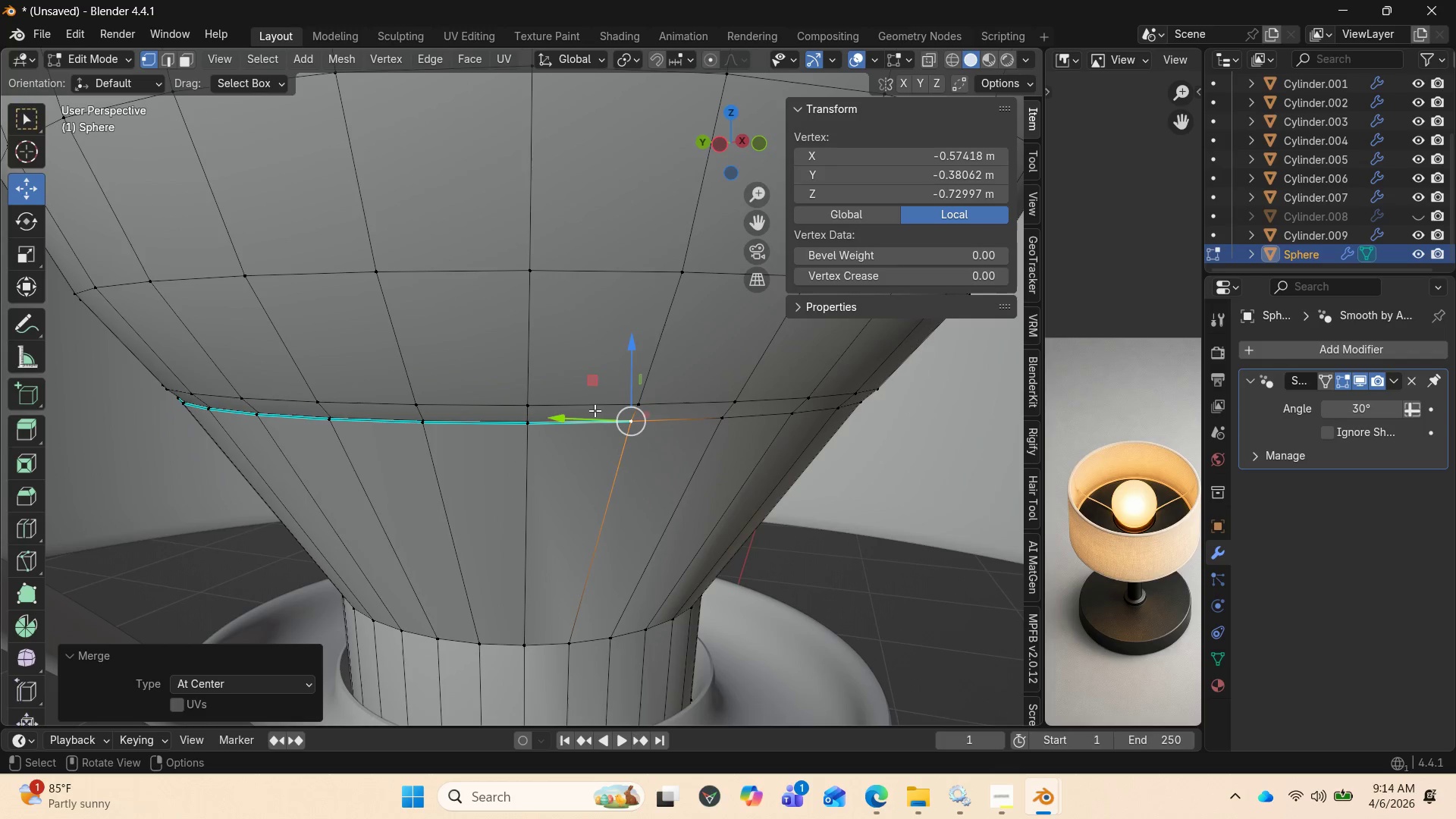 
key(Tab)
 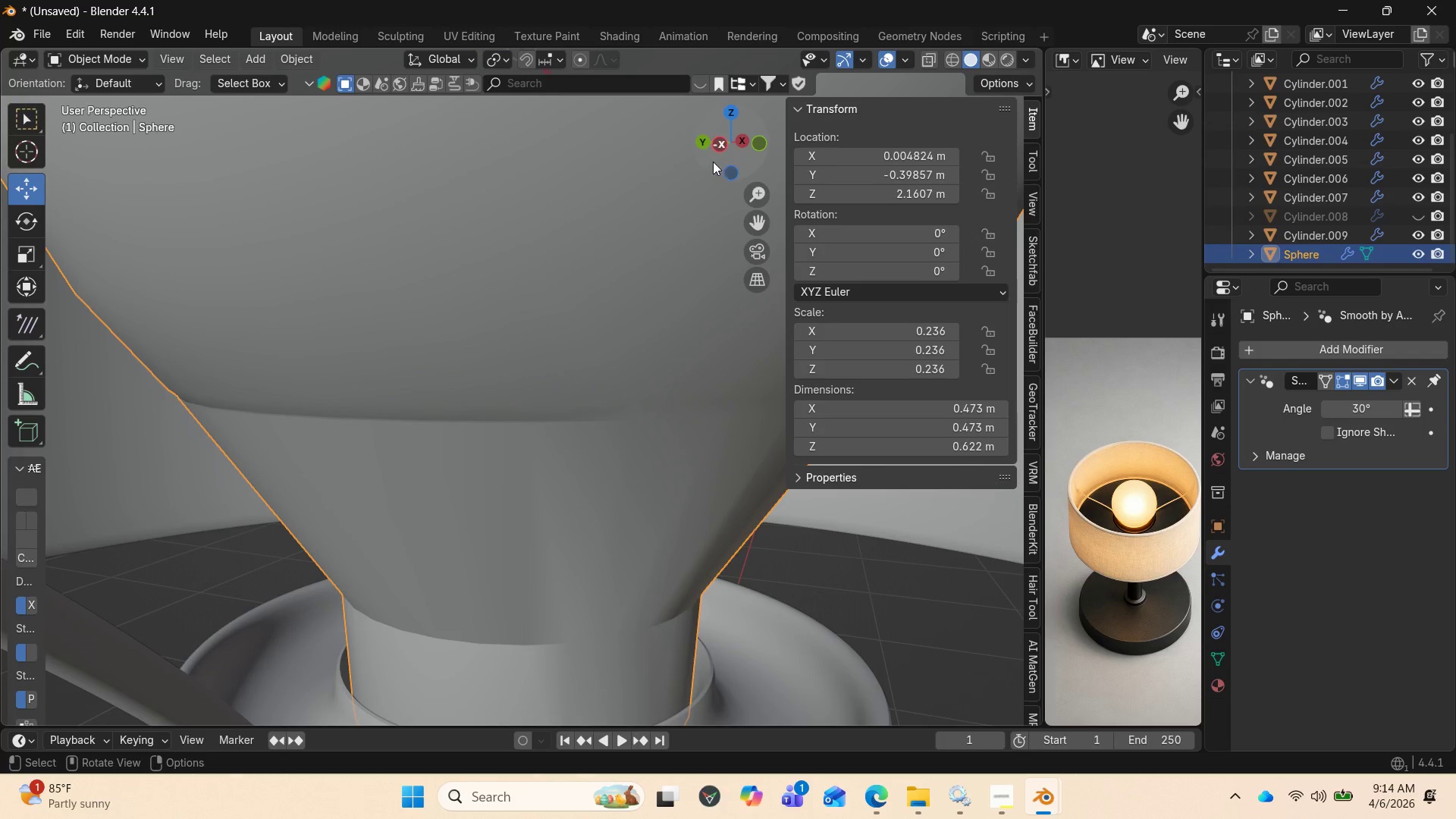 
left_click_drag(start_coordinate=[723, 144], to_coordinate=[678, 123])
 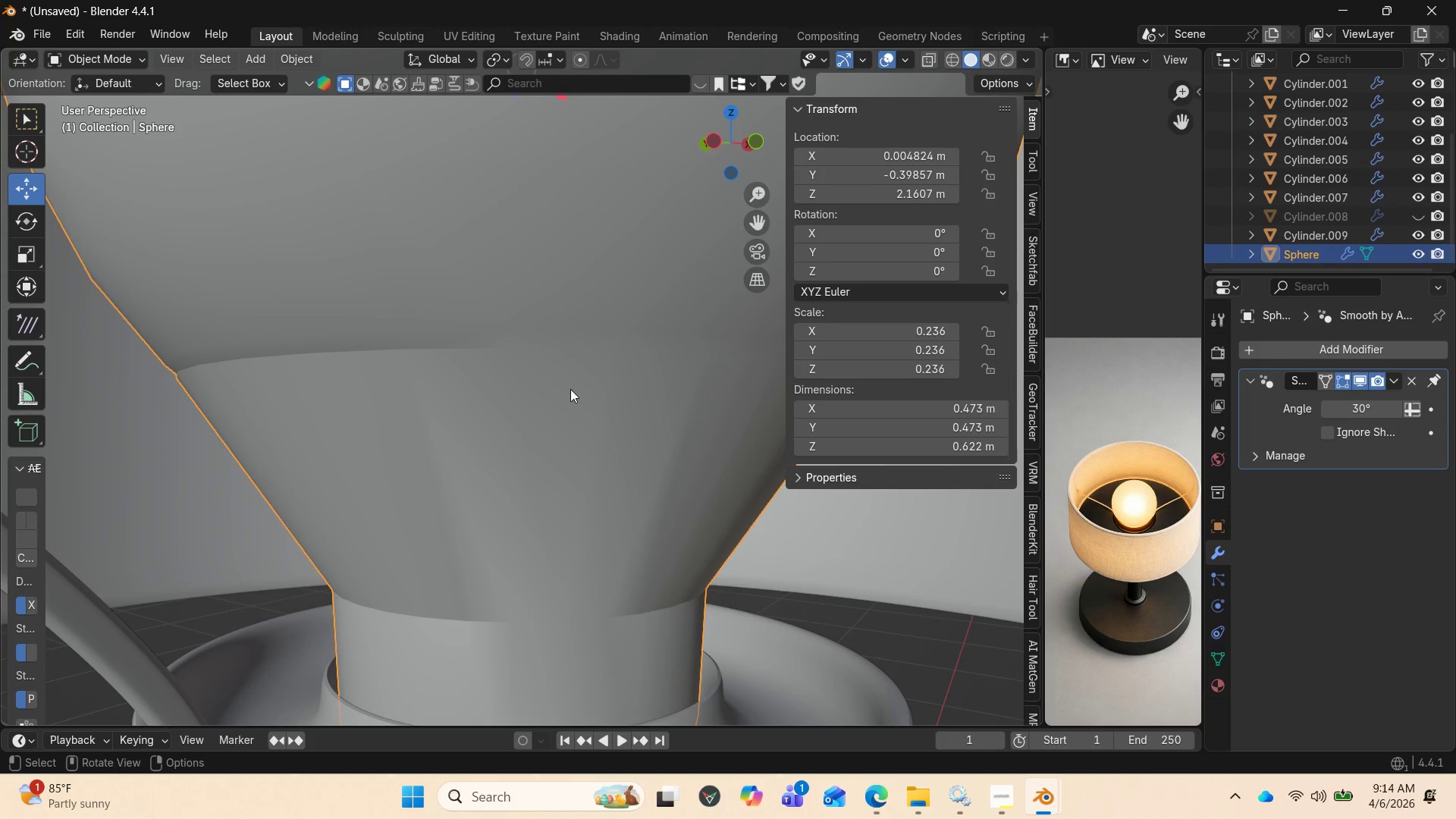 
key(Tab)
 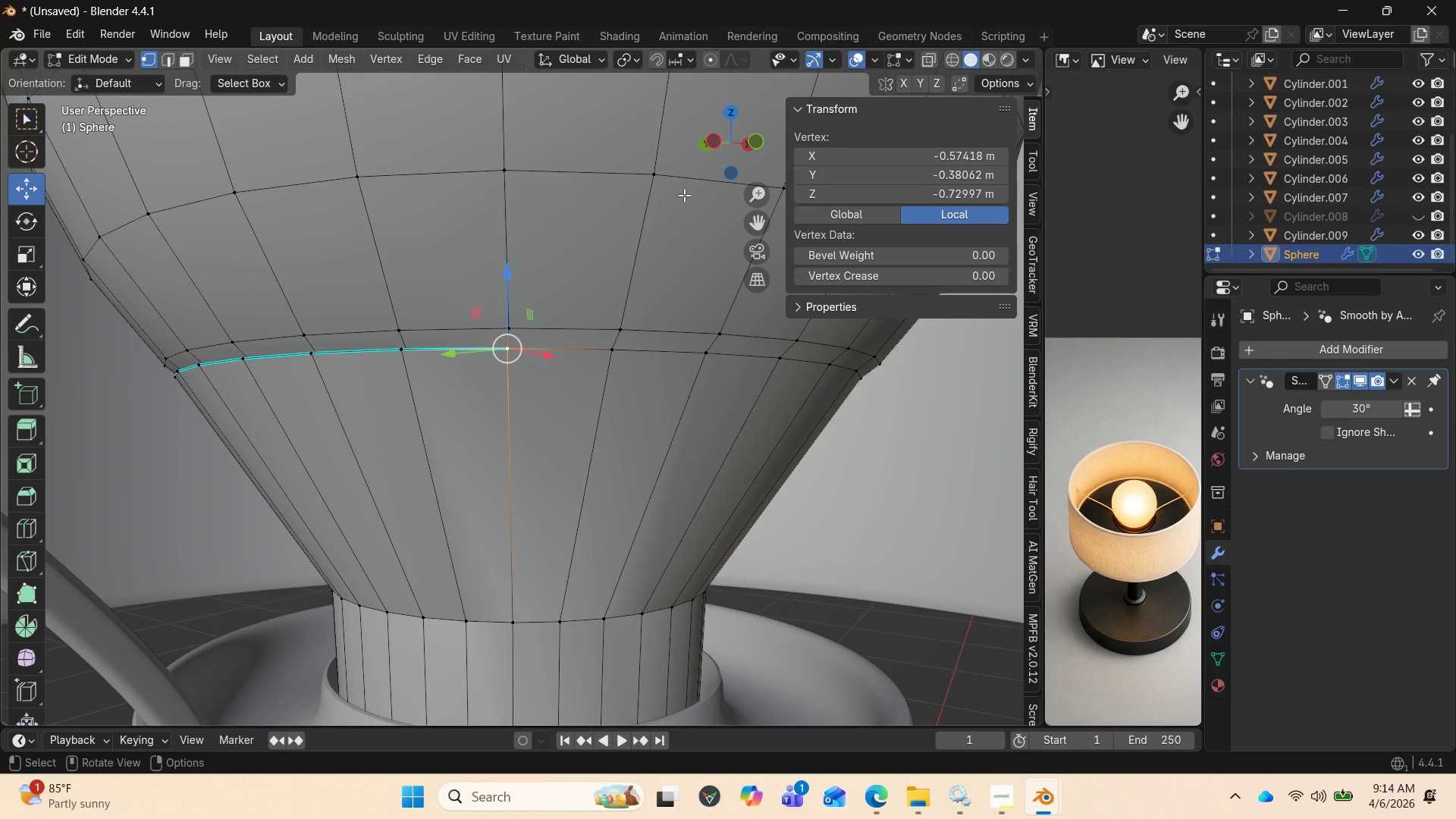 
left_click_drag(start_coordinate=[723, 142], to_coordinate=[754, 162])
 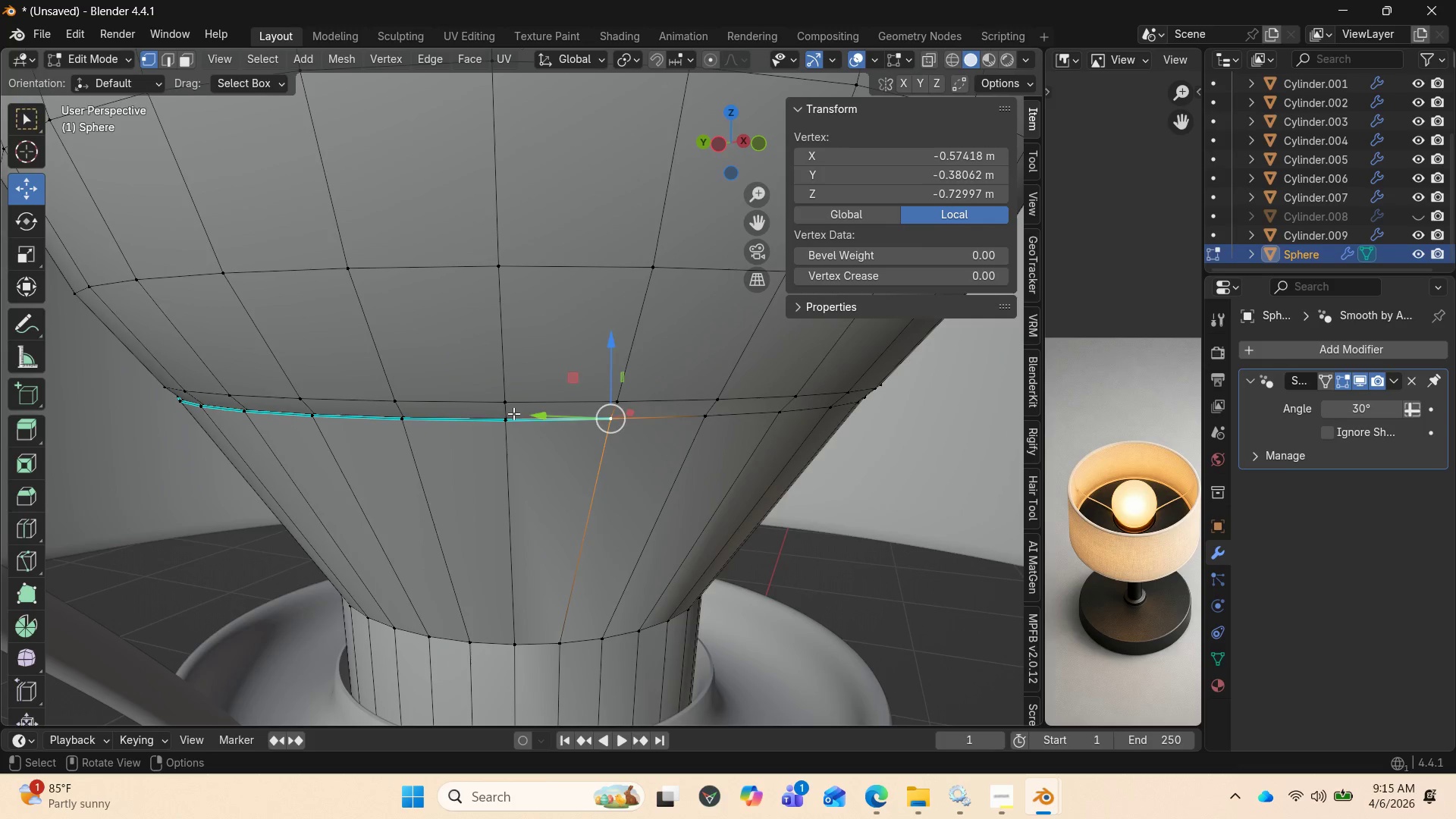 
left_click([513, 414])
 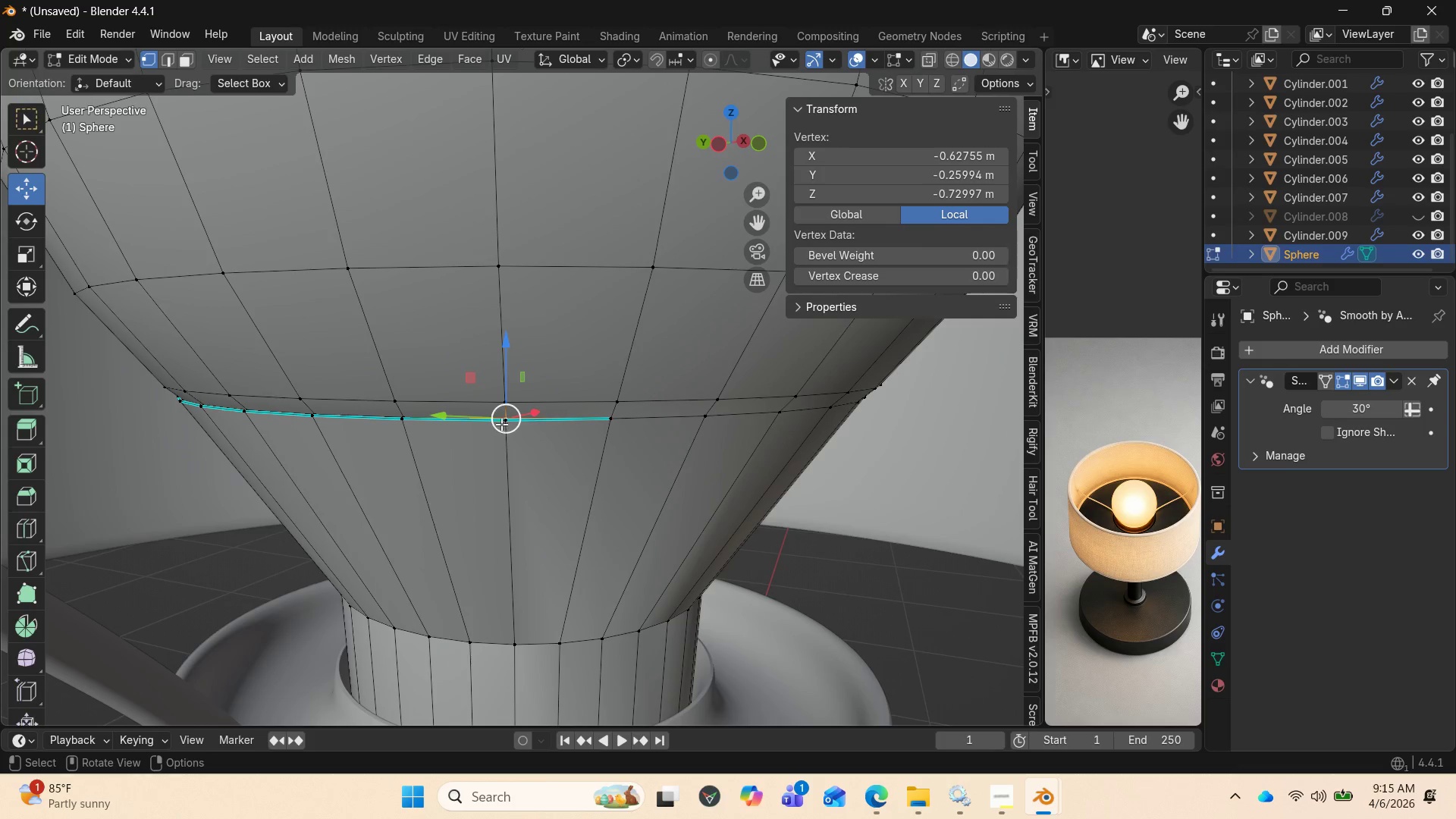 
hold_key(key=ShiftLeft, duration=0.69)
left_click([501, 419])
 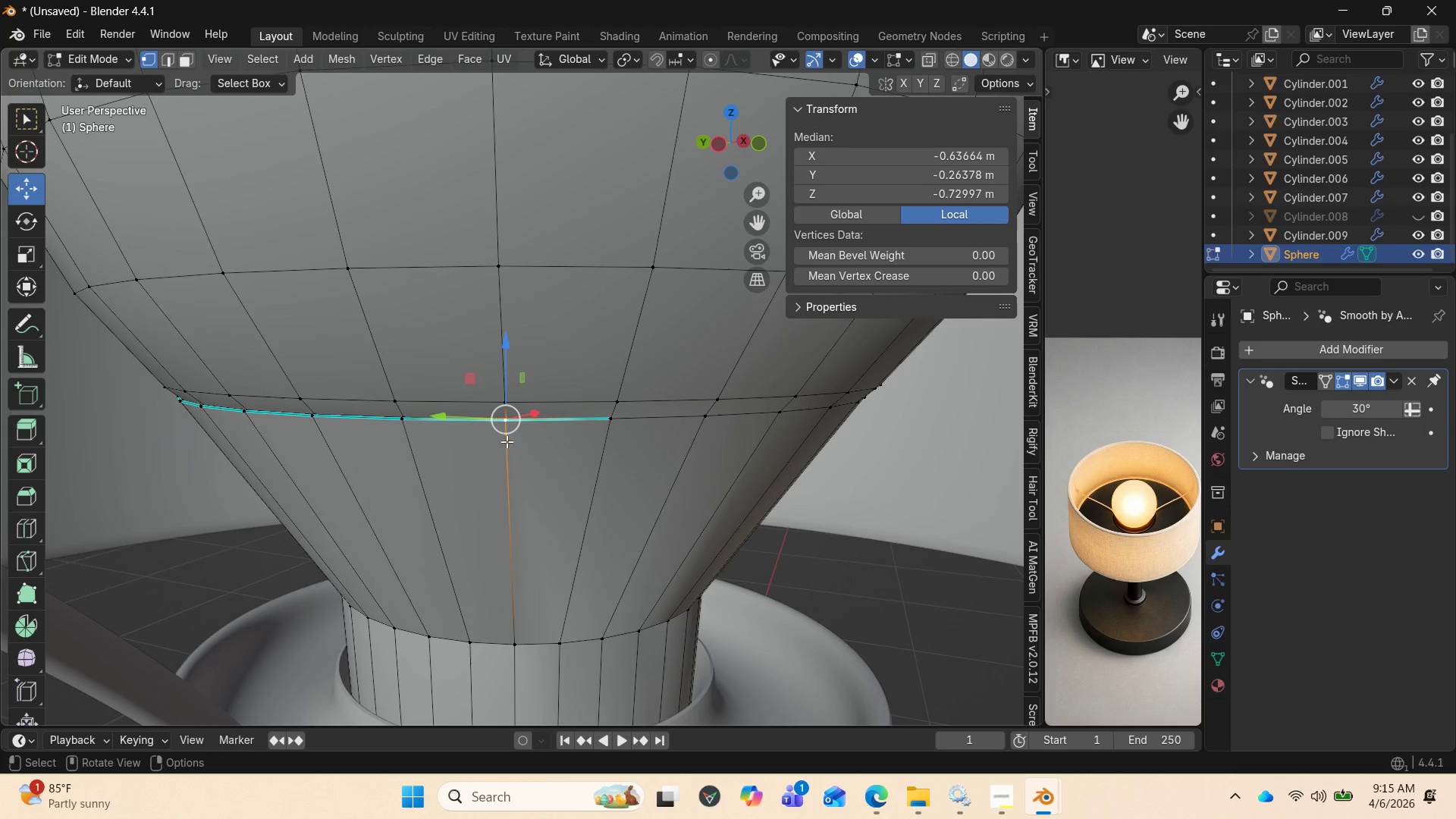 
key(M)
 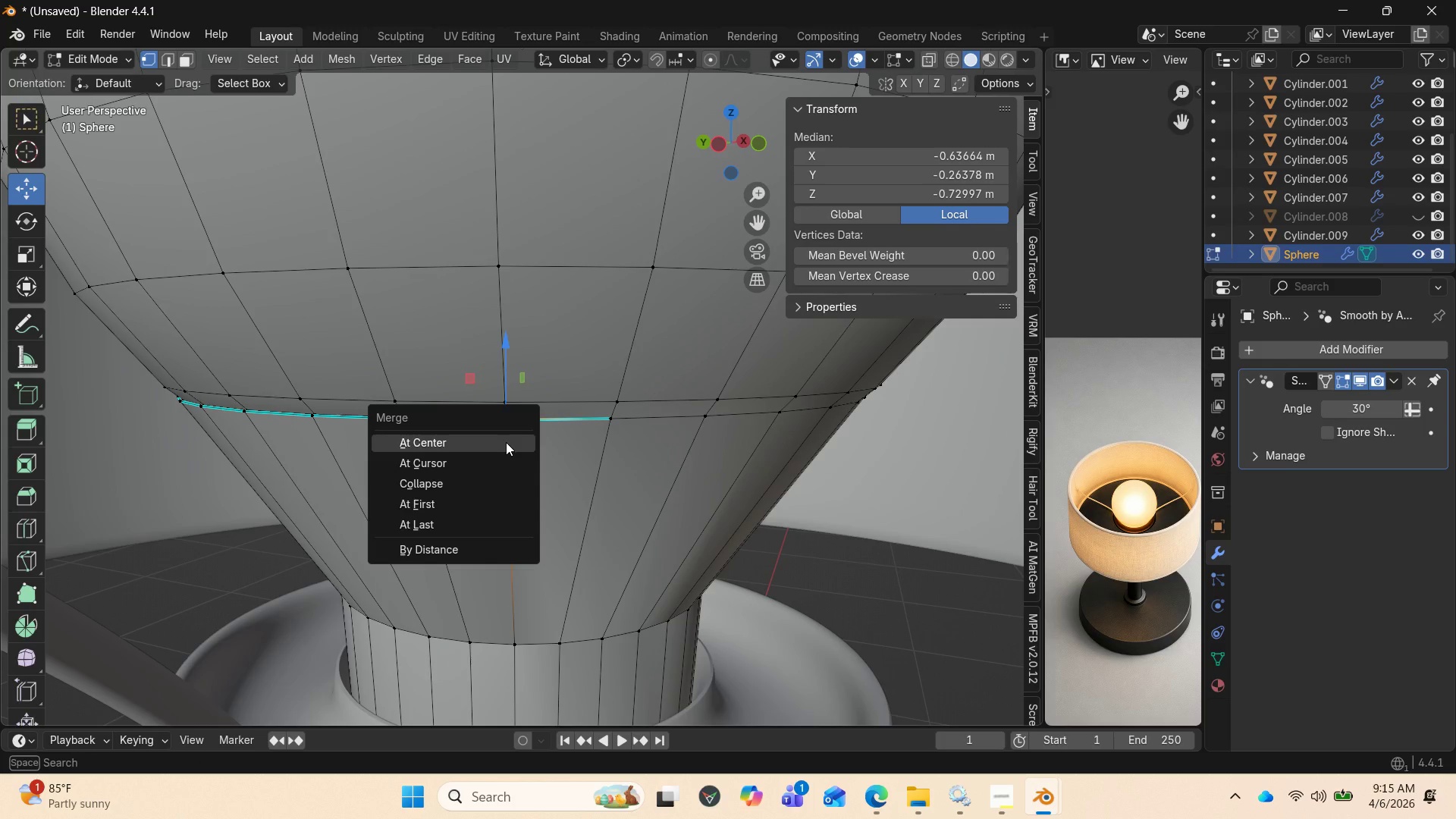 
left_click([506, 442])
 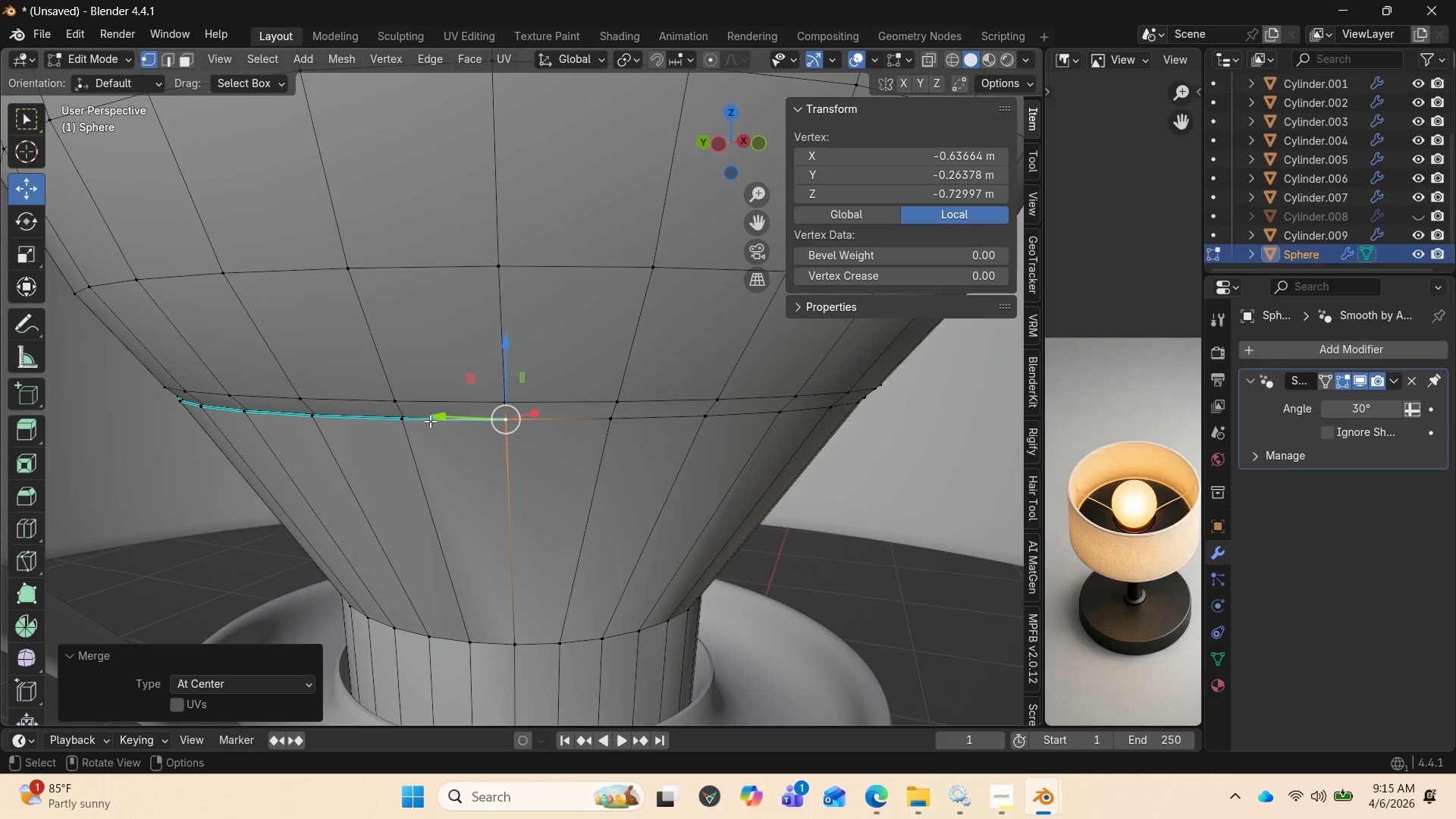 
left_click([415, 416])
 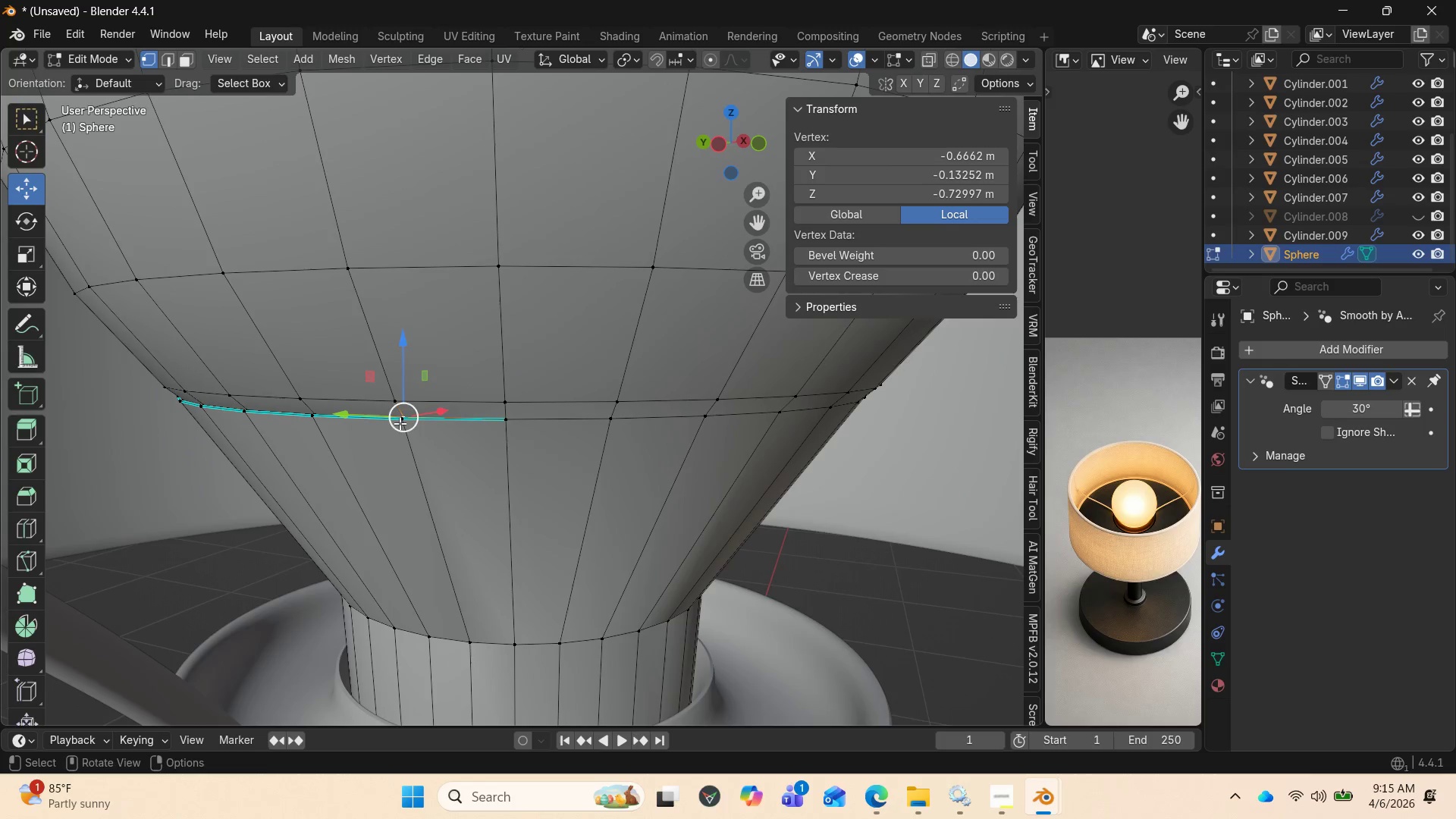 
hold_key(key=ShiftLeft, duration=0.78)
left_click([399, 423])
 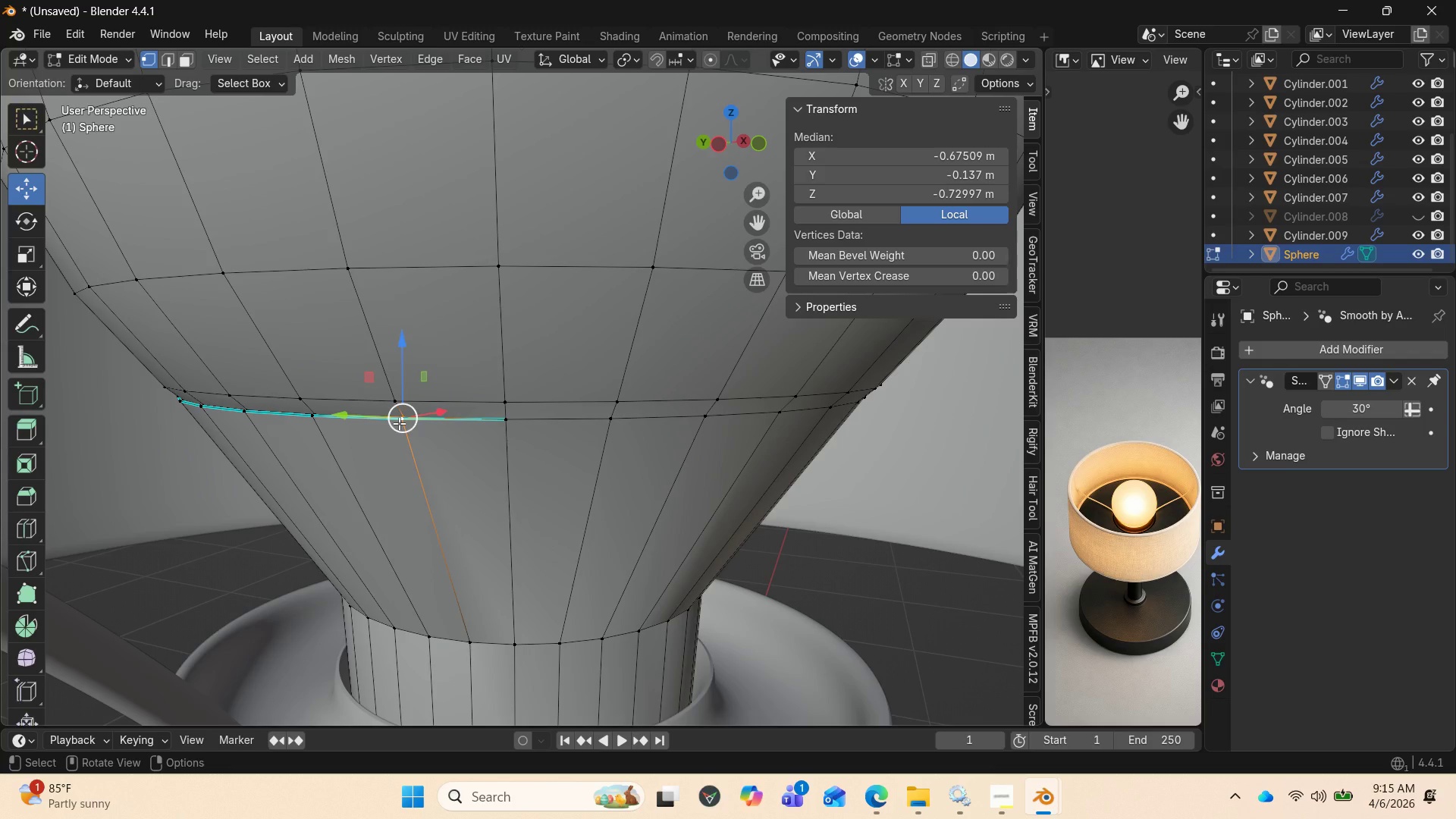 
key(M)
 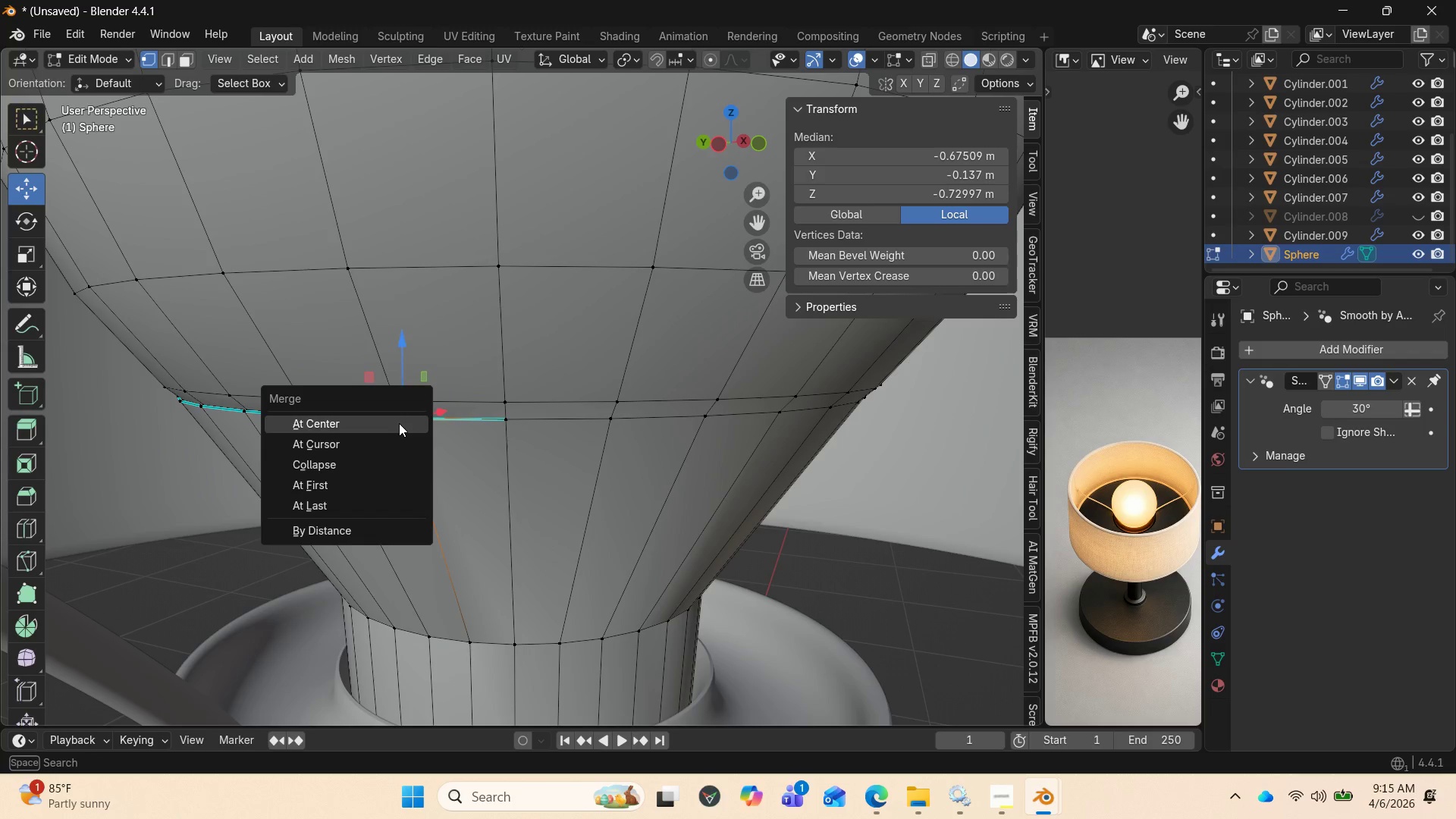 
left_click([399, 423])
 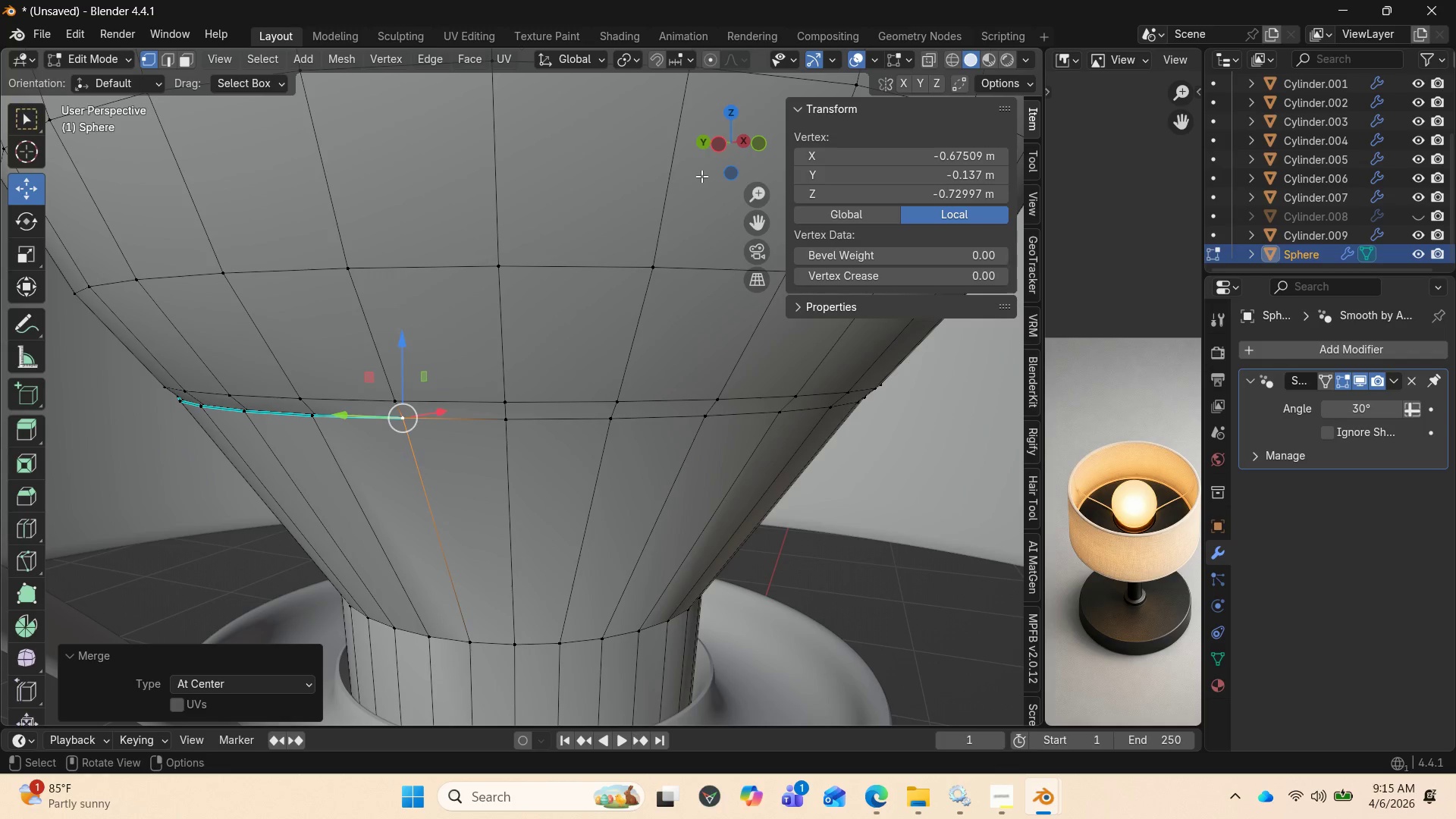 
left_click_drag(start_coordinate=[717, 142], to_coordinate=[786, 135])
 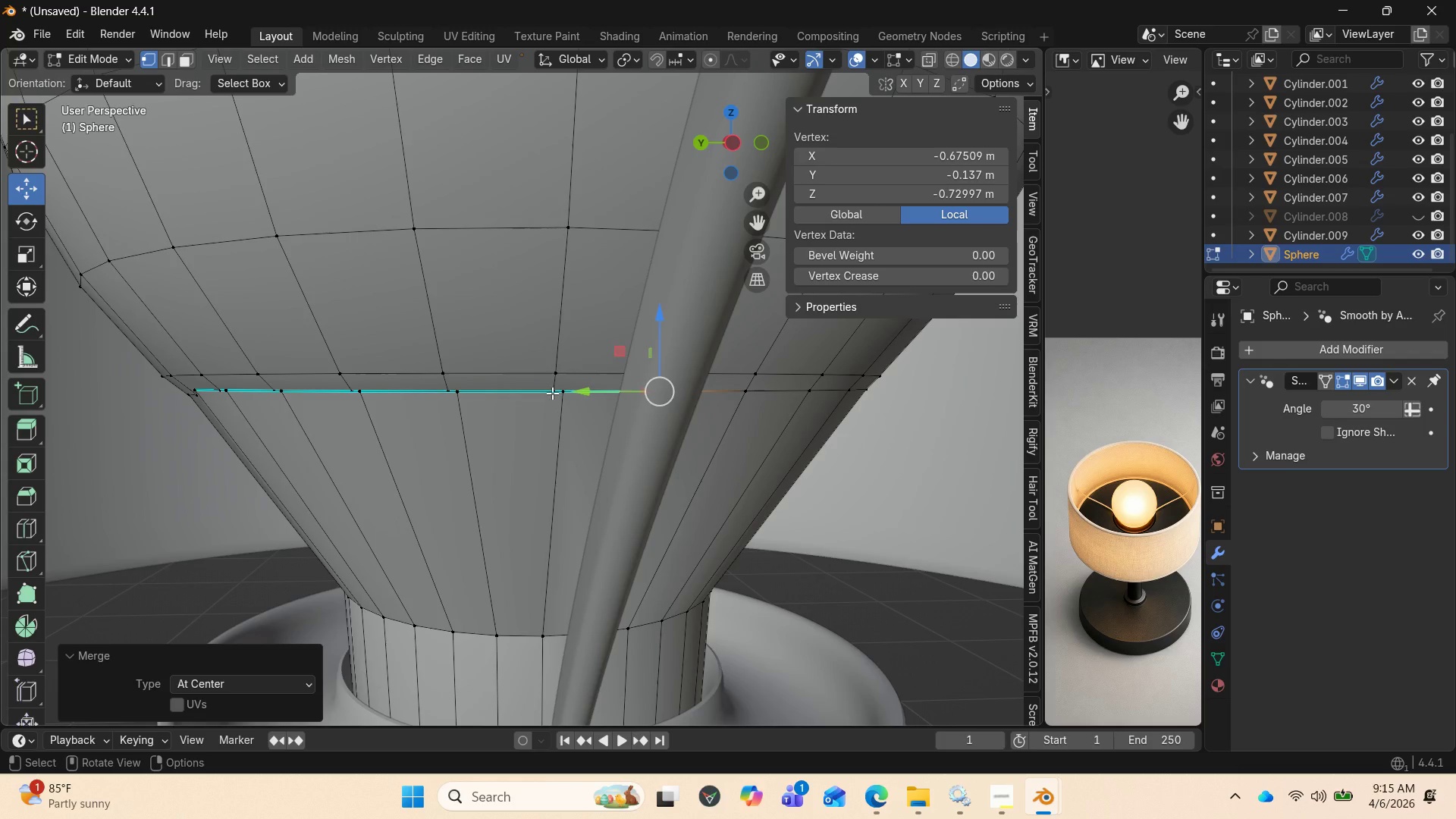 
left_click([552, 393])
 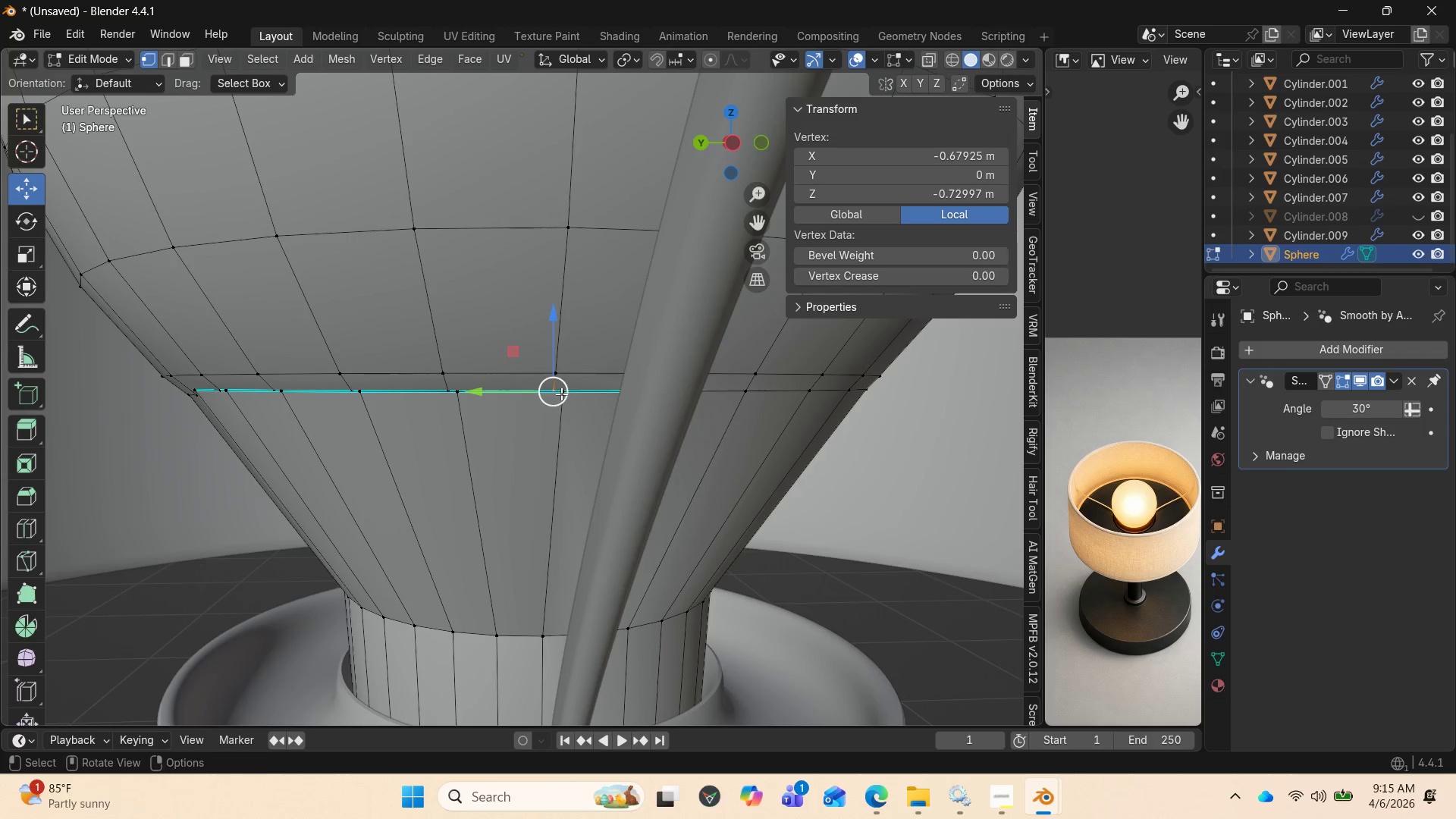 
hold_key(key=ShiftLeft, duration=1.0)
left_click([561, 394])
 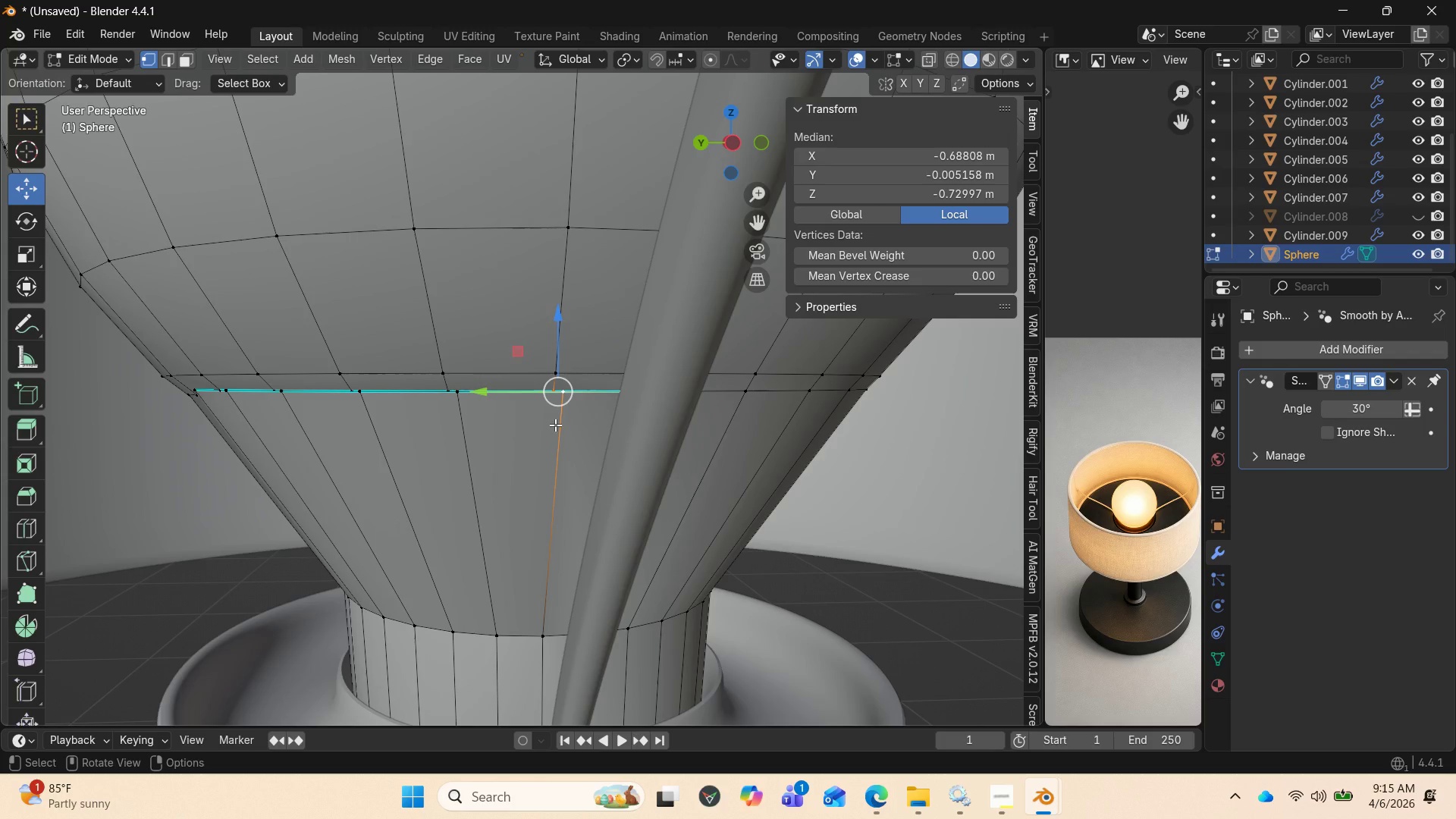 
key(M)
 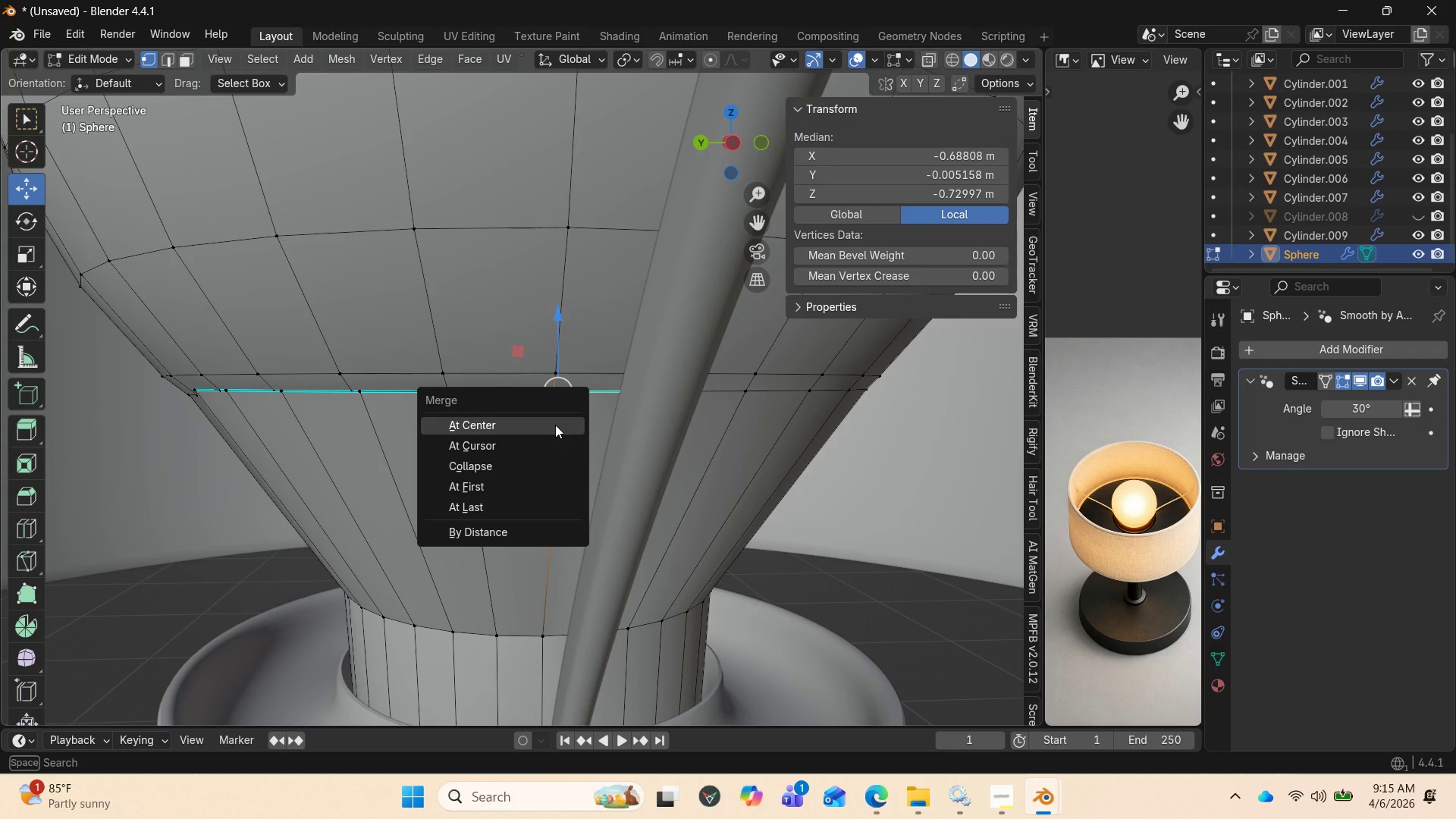 
left_click([555, 425])
 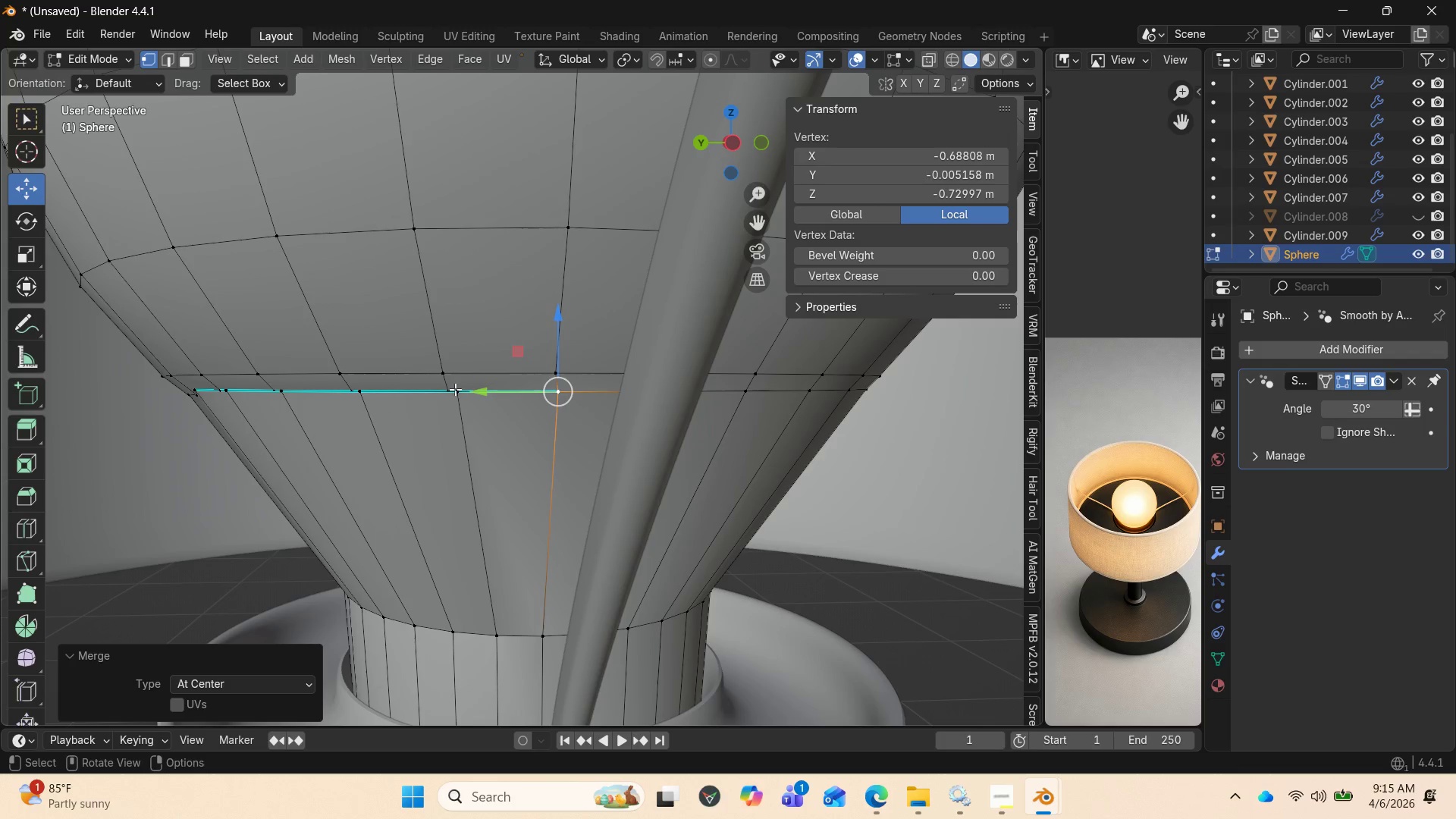 
left_click([450, 386])
 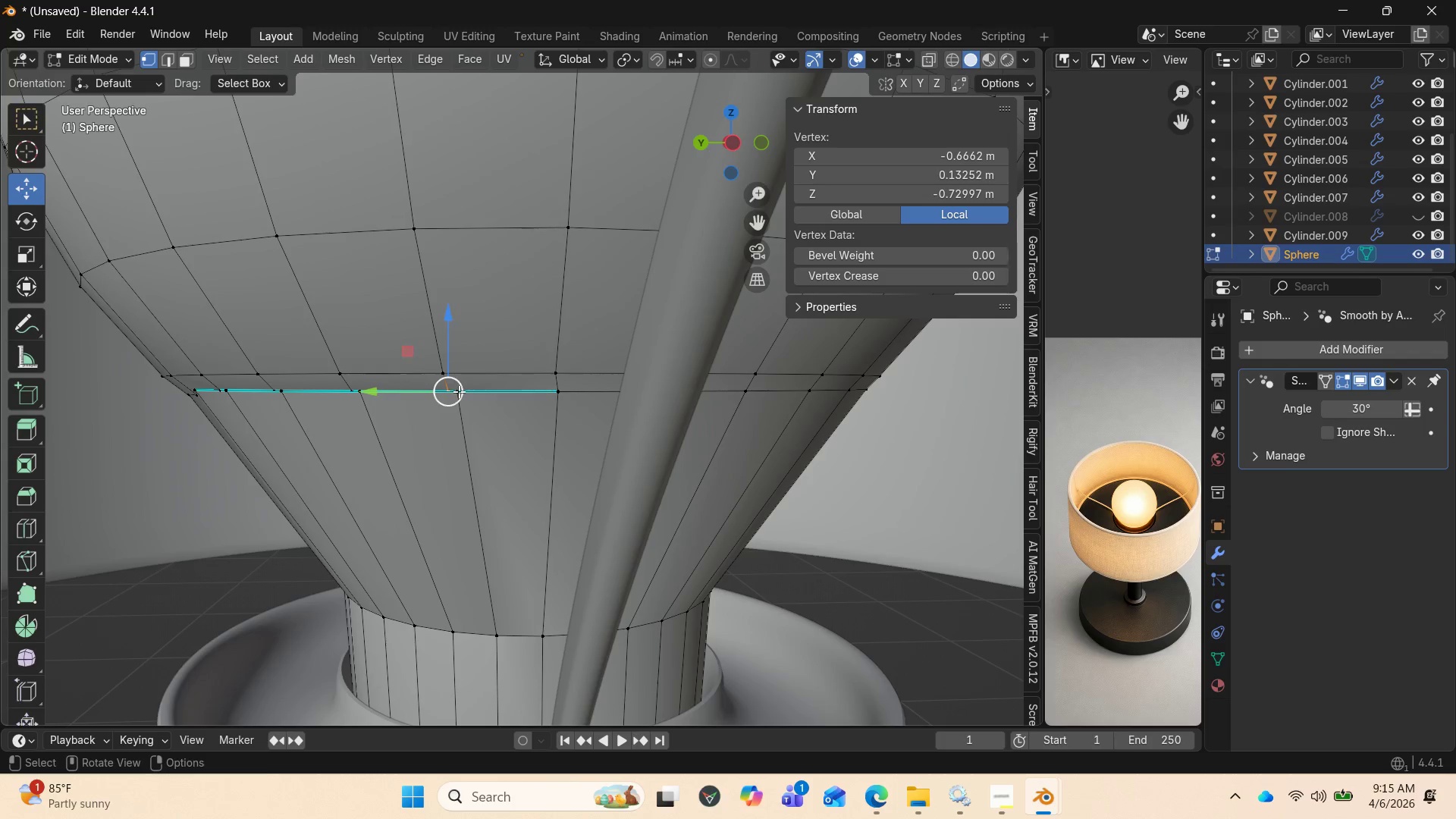 
hold_key(key=ShiftLeft, duration=0.61)
left_click([459, 391])
 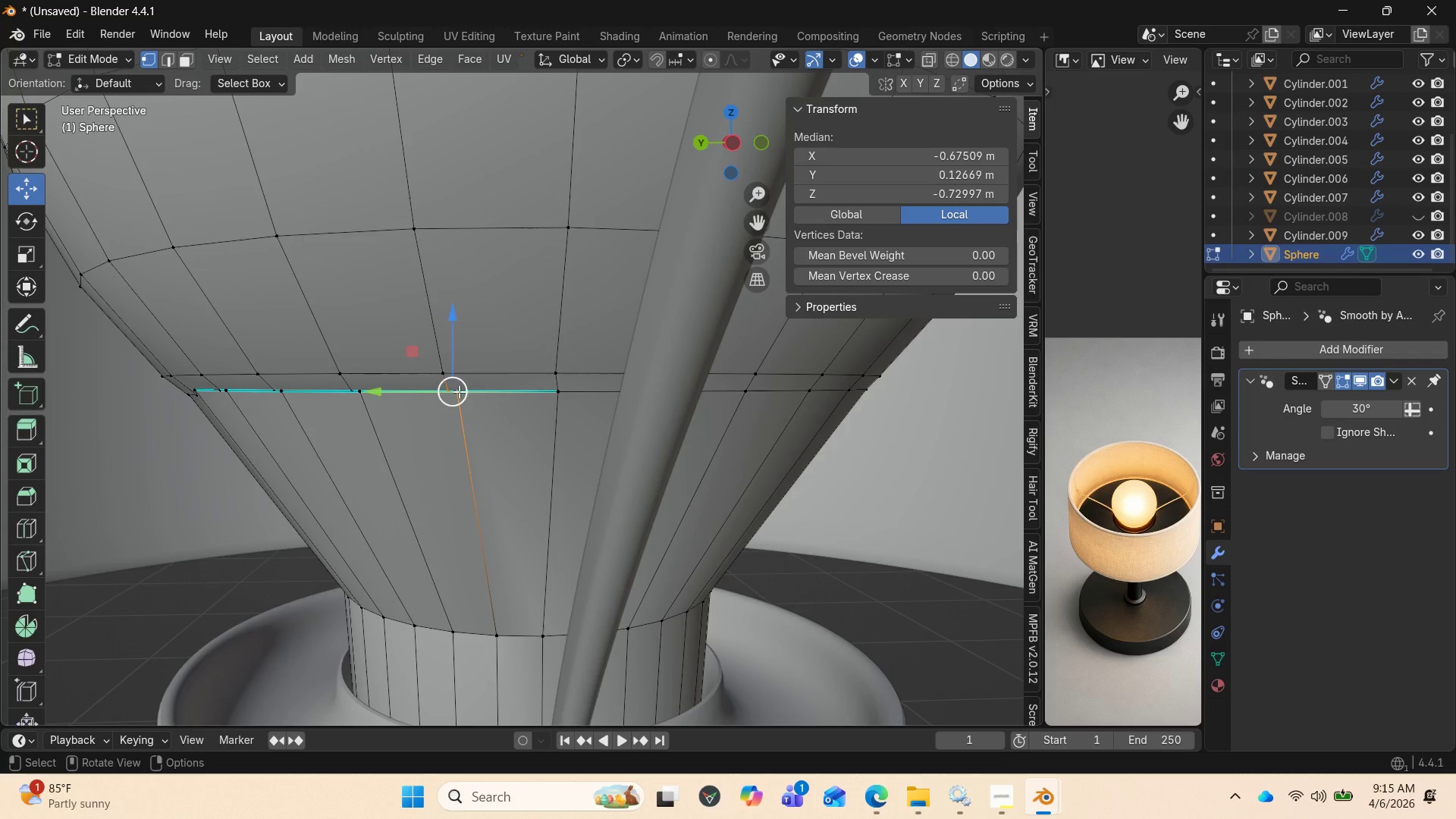 
key(M)
 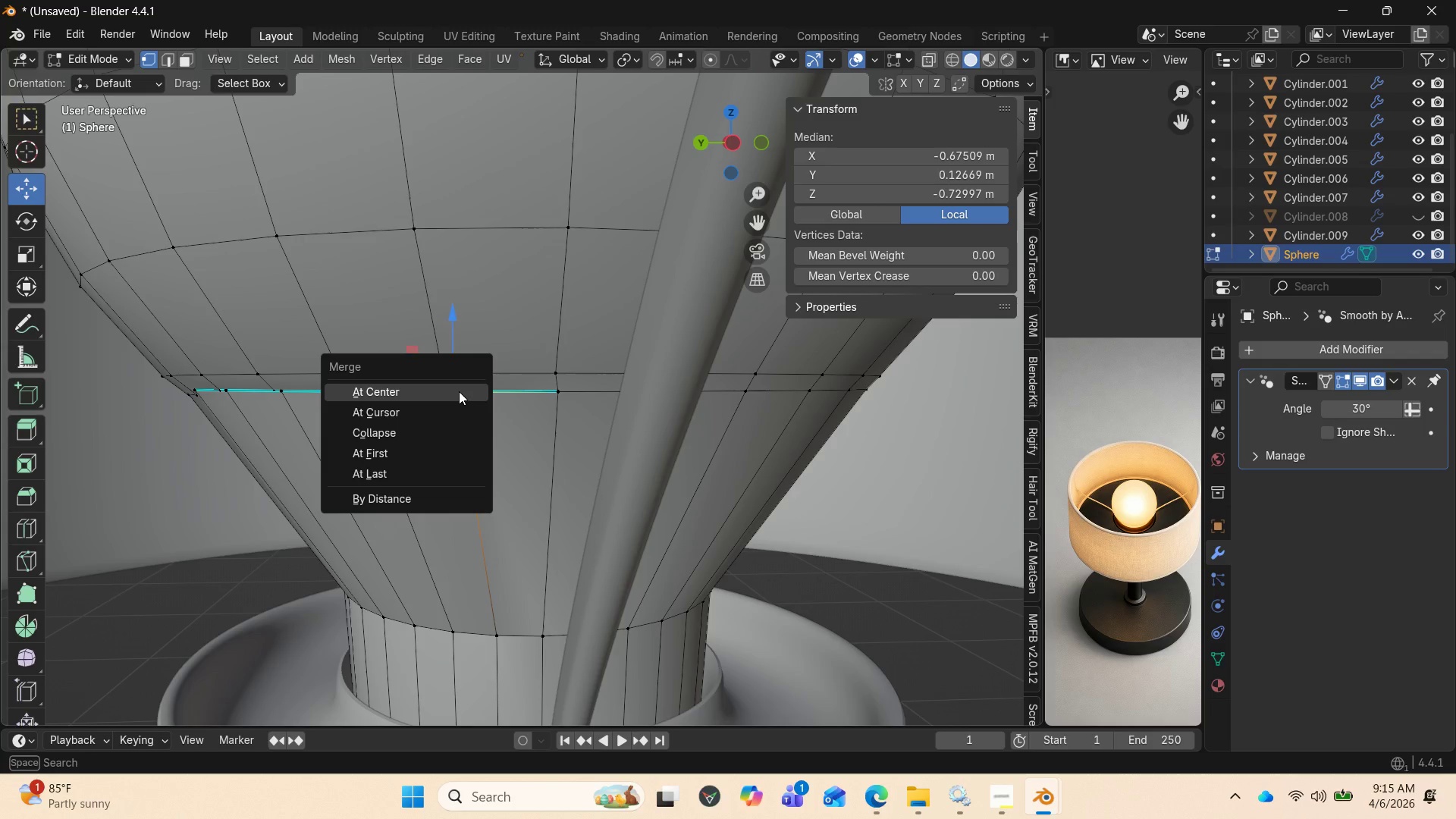 
left_click([459, 391])
 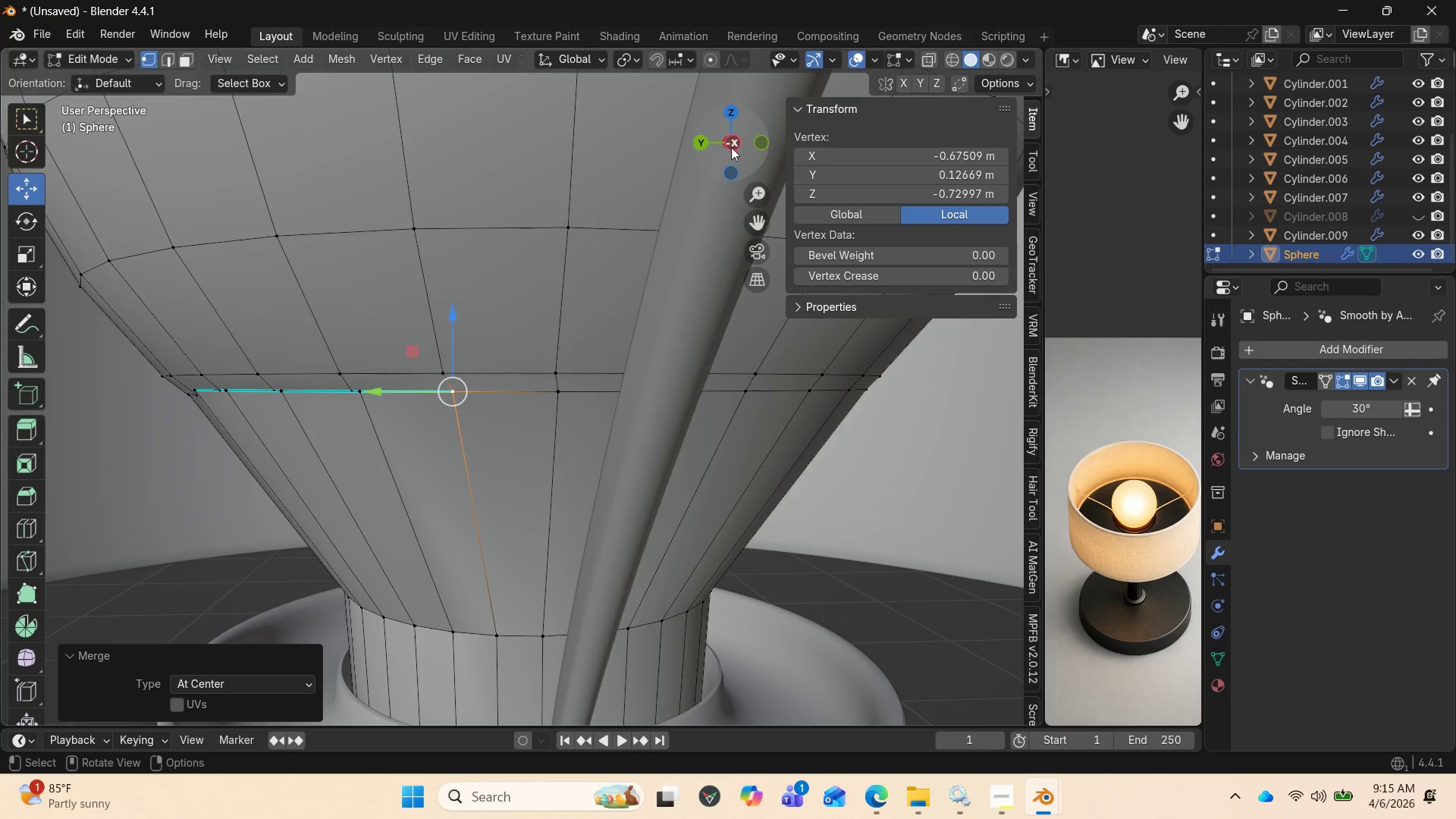 
left_click_drag(start_coordinate=[727, 140], to_coordinate=[786, 145])
 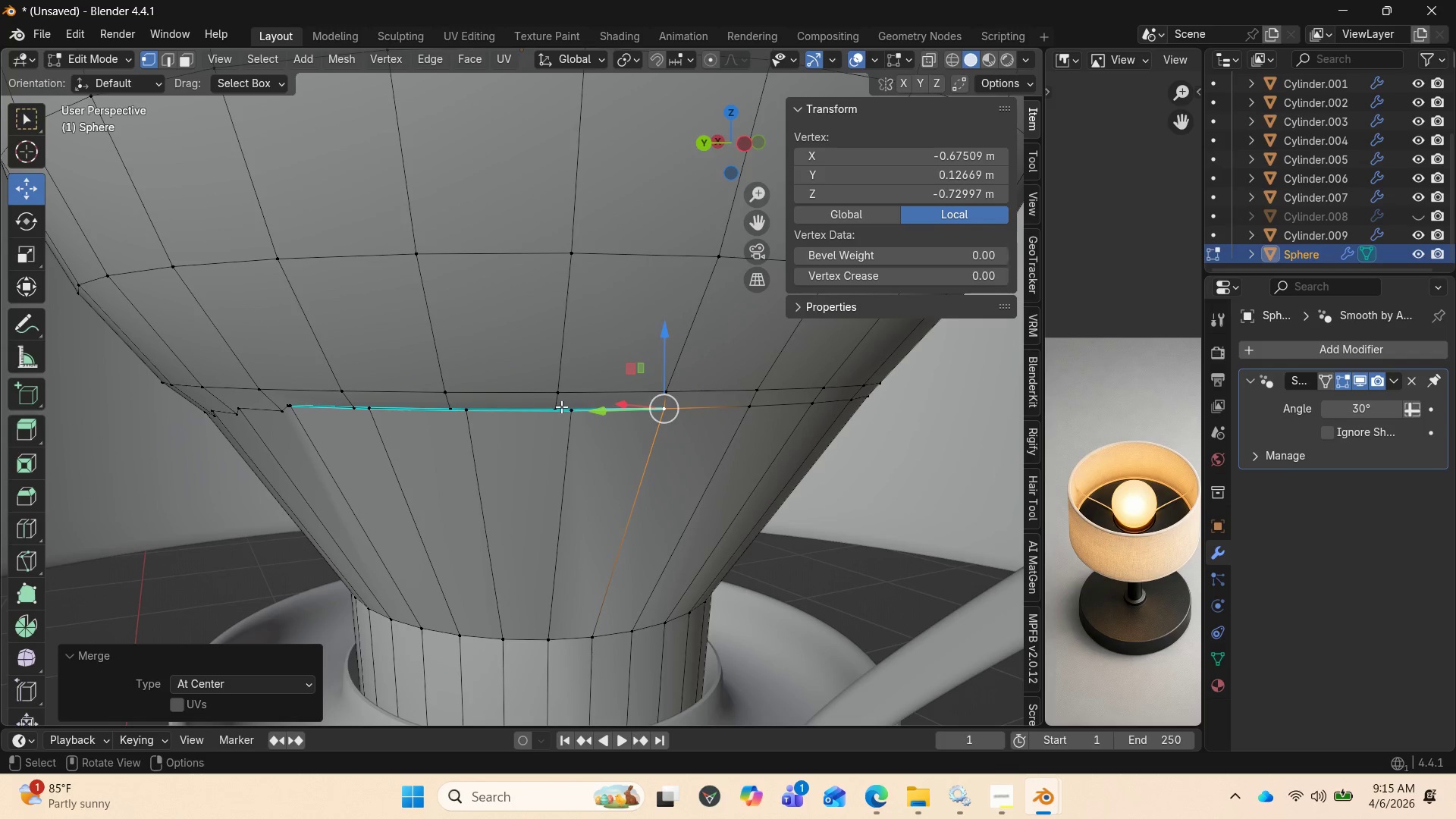 
left_click([555, 406])
 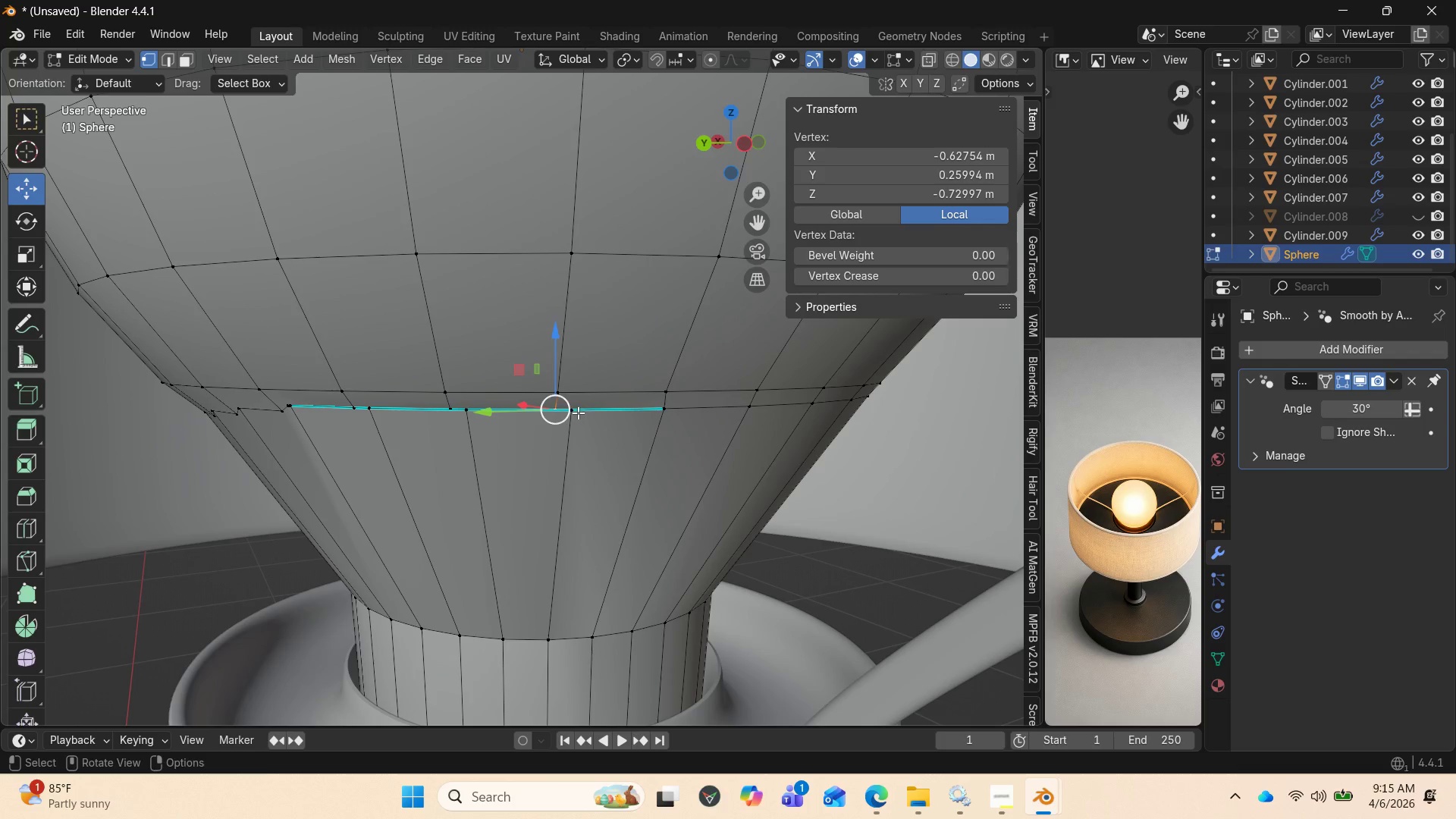 
hold_key(key=ShiftLeft, duration=0.89)
 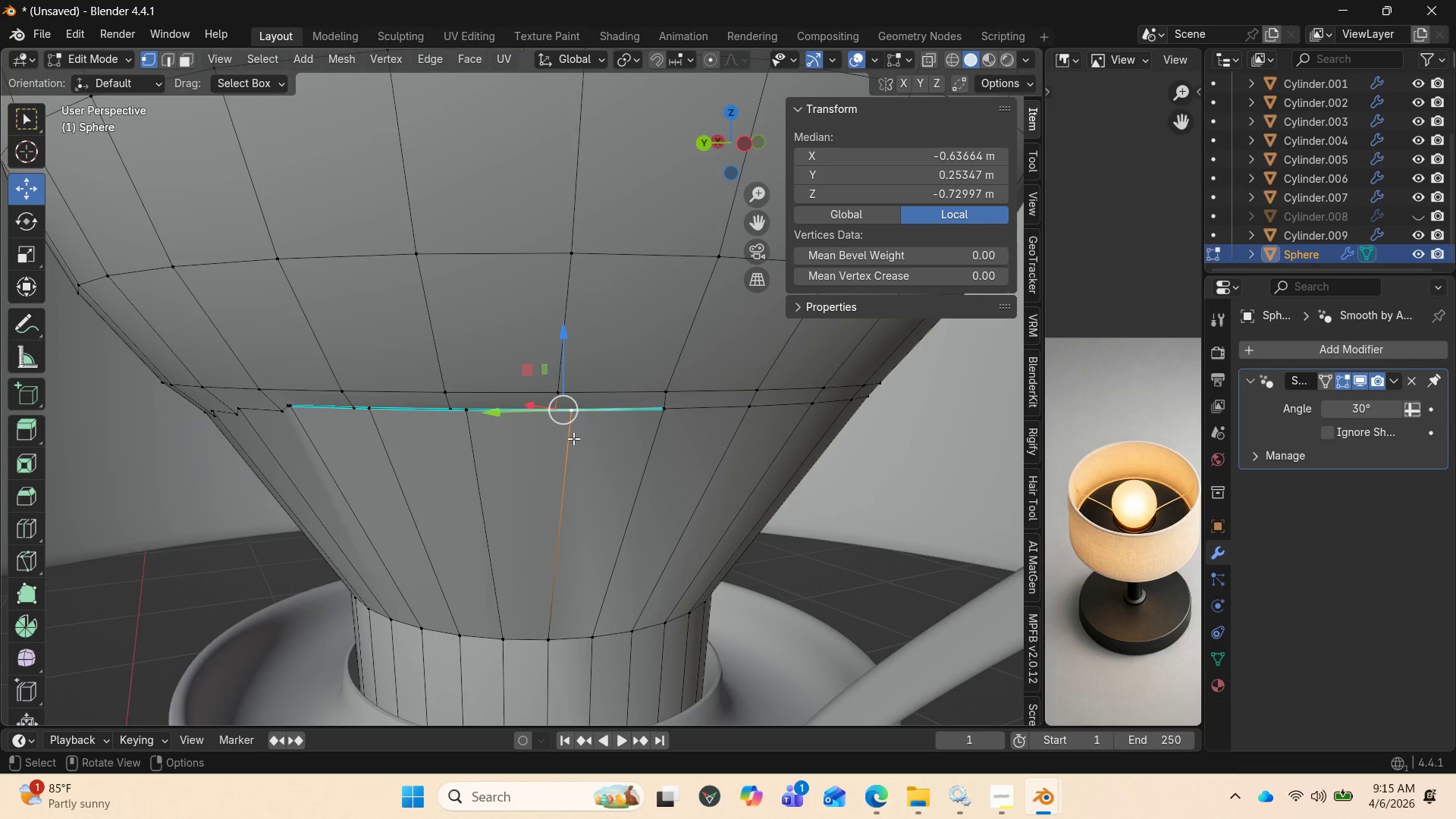 
key(M)
 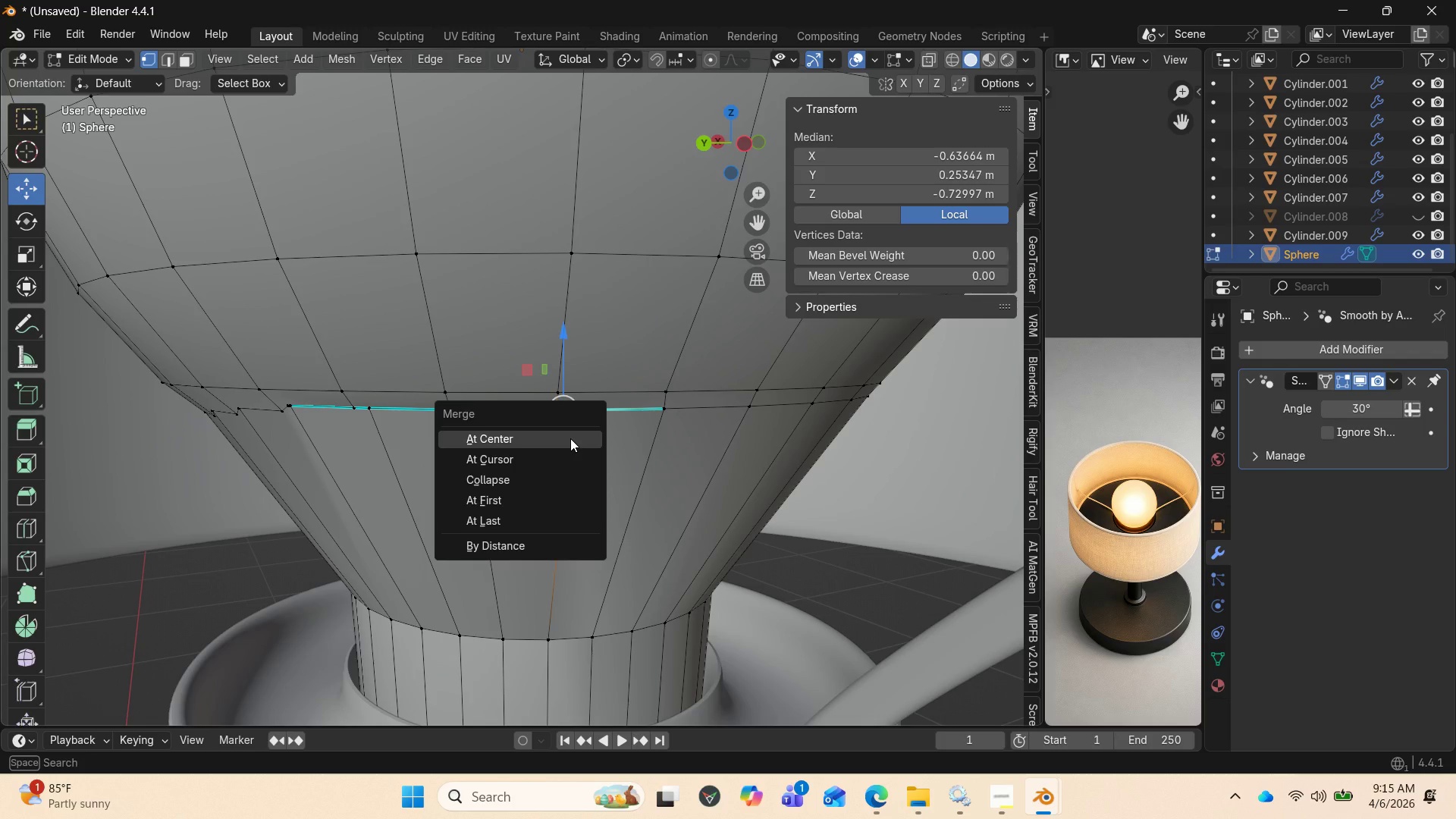 
left_click([570, 438])
 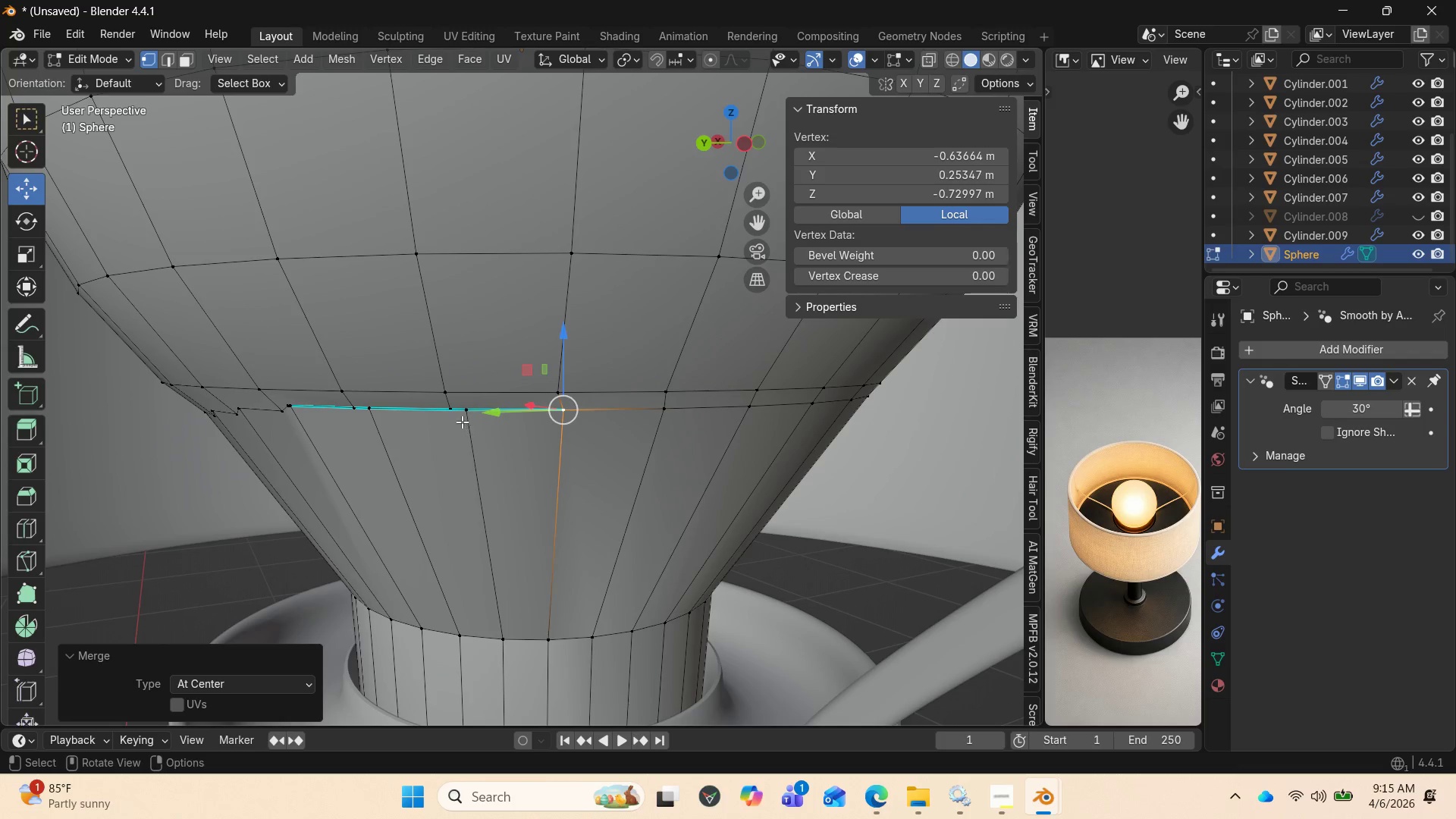 
left_click([455, 414])
 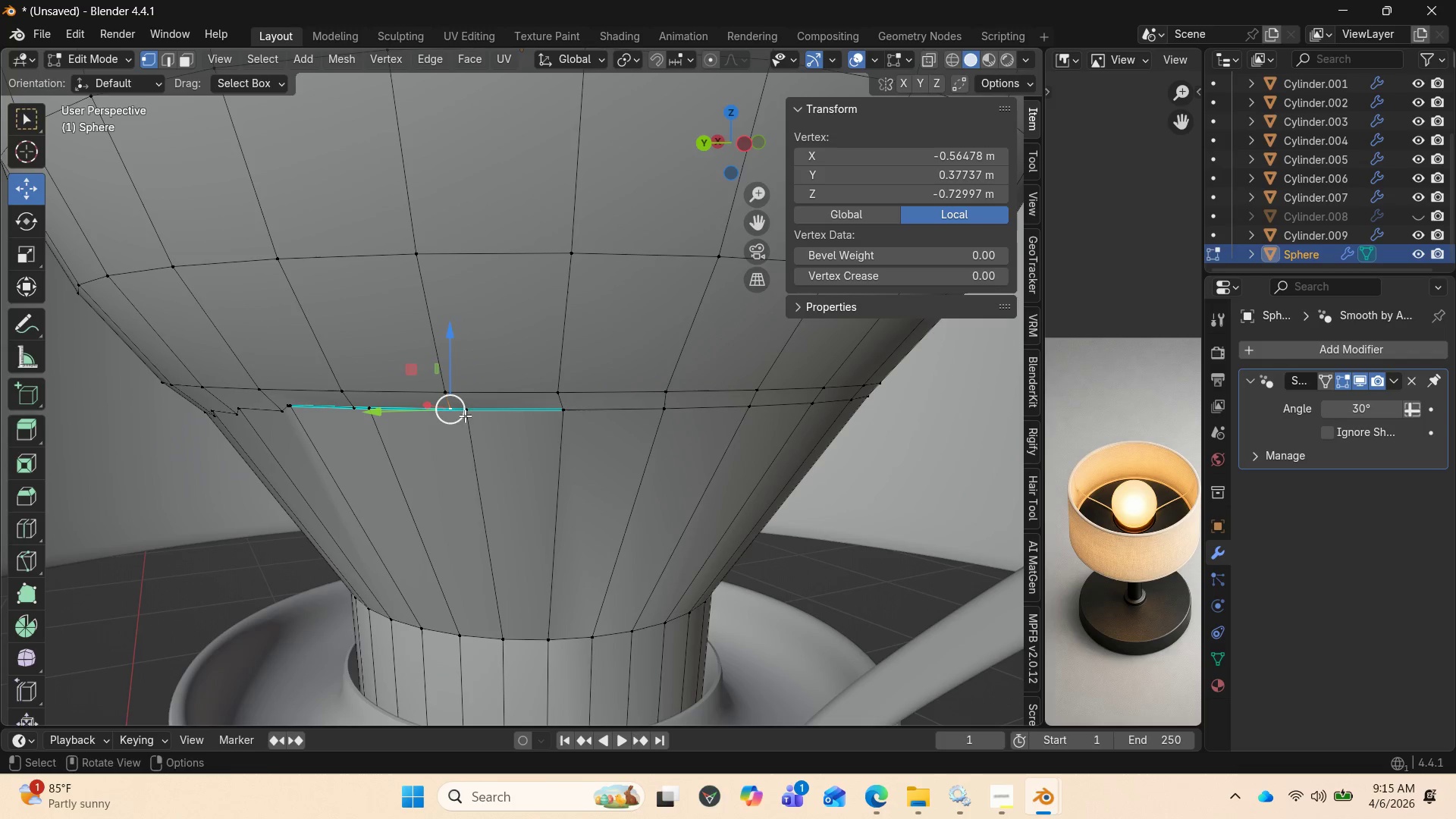 
hold_key(key=ShiftLeft, duration=0.61)
left_click([466, 410])
 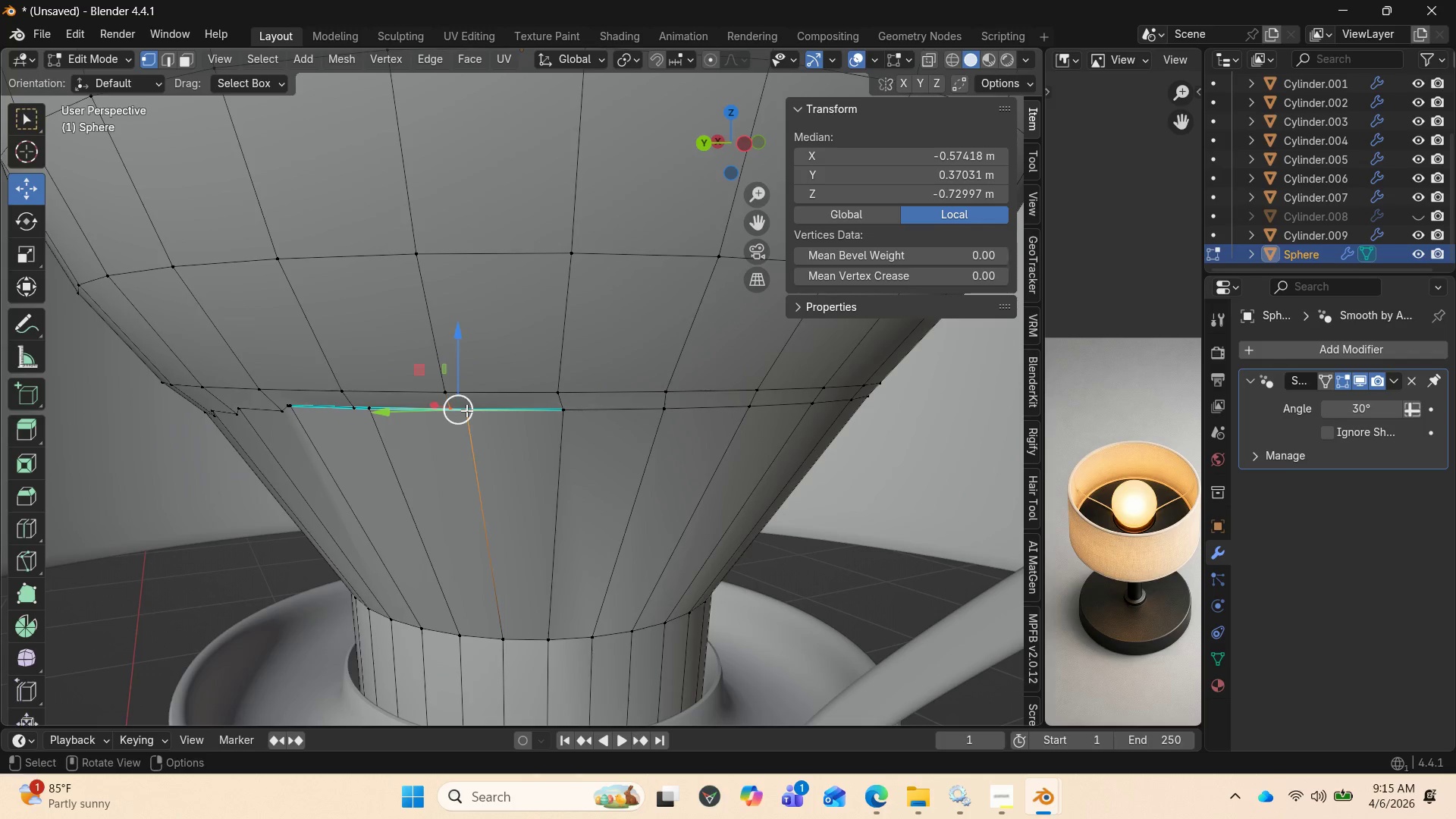 
key(M)
 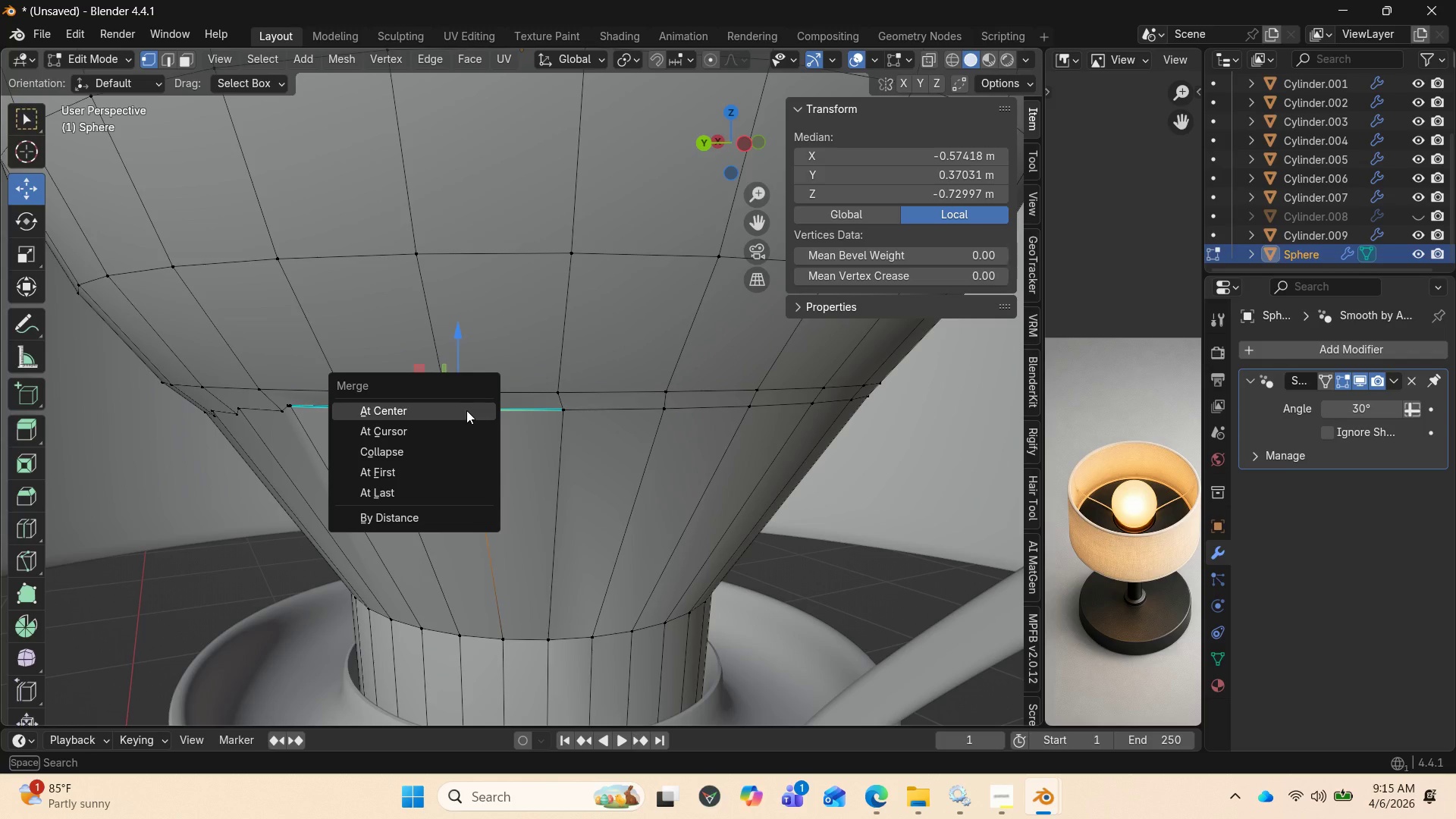 
left_click([466, 410])
 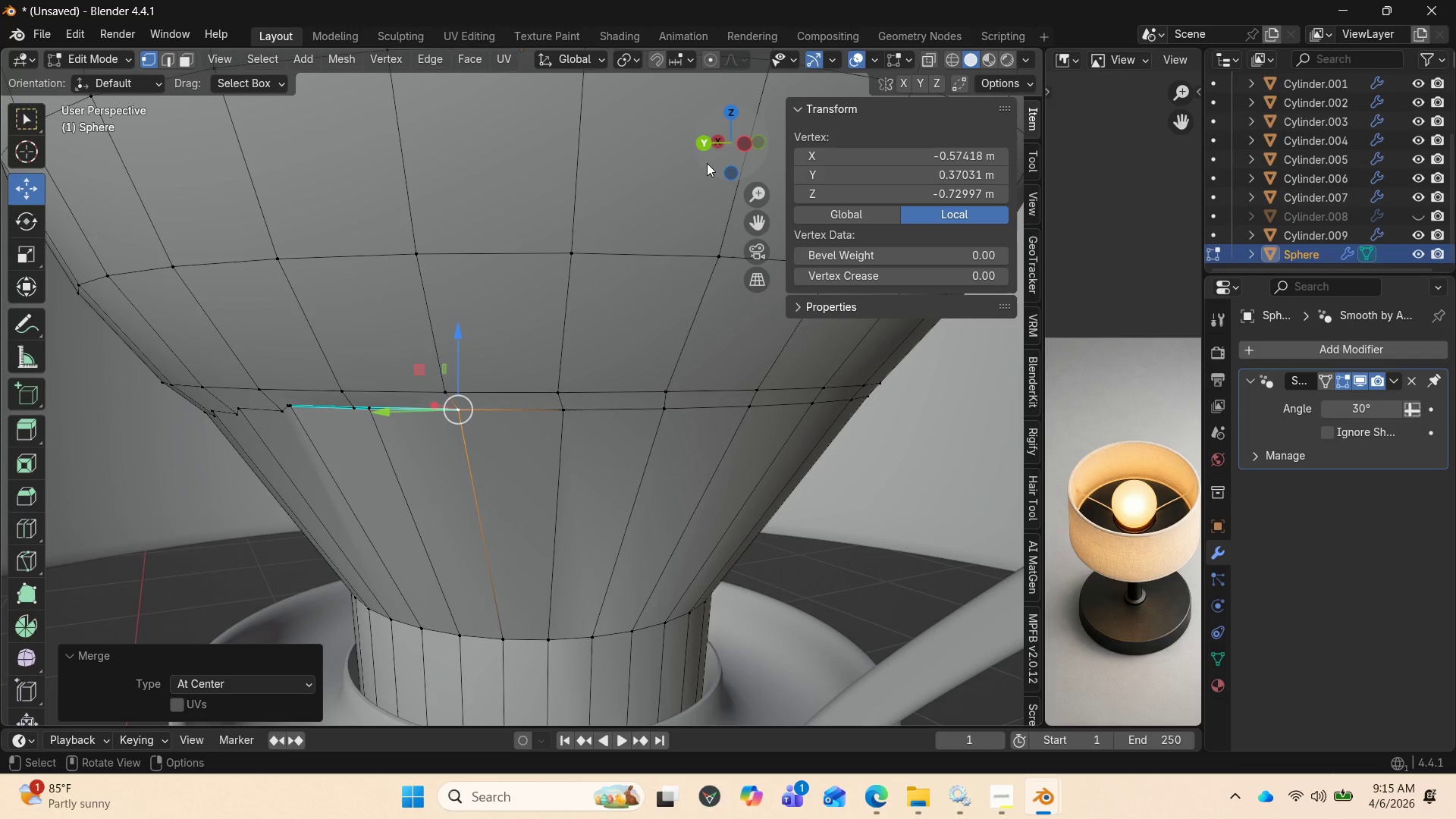 
left_click_drag(start_coordinate=[717, 145], to_coordinate=[765, 116])
 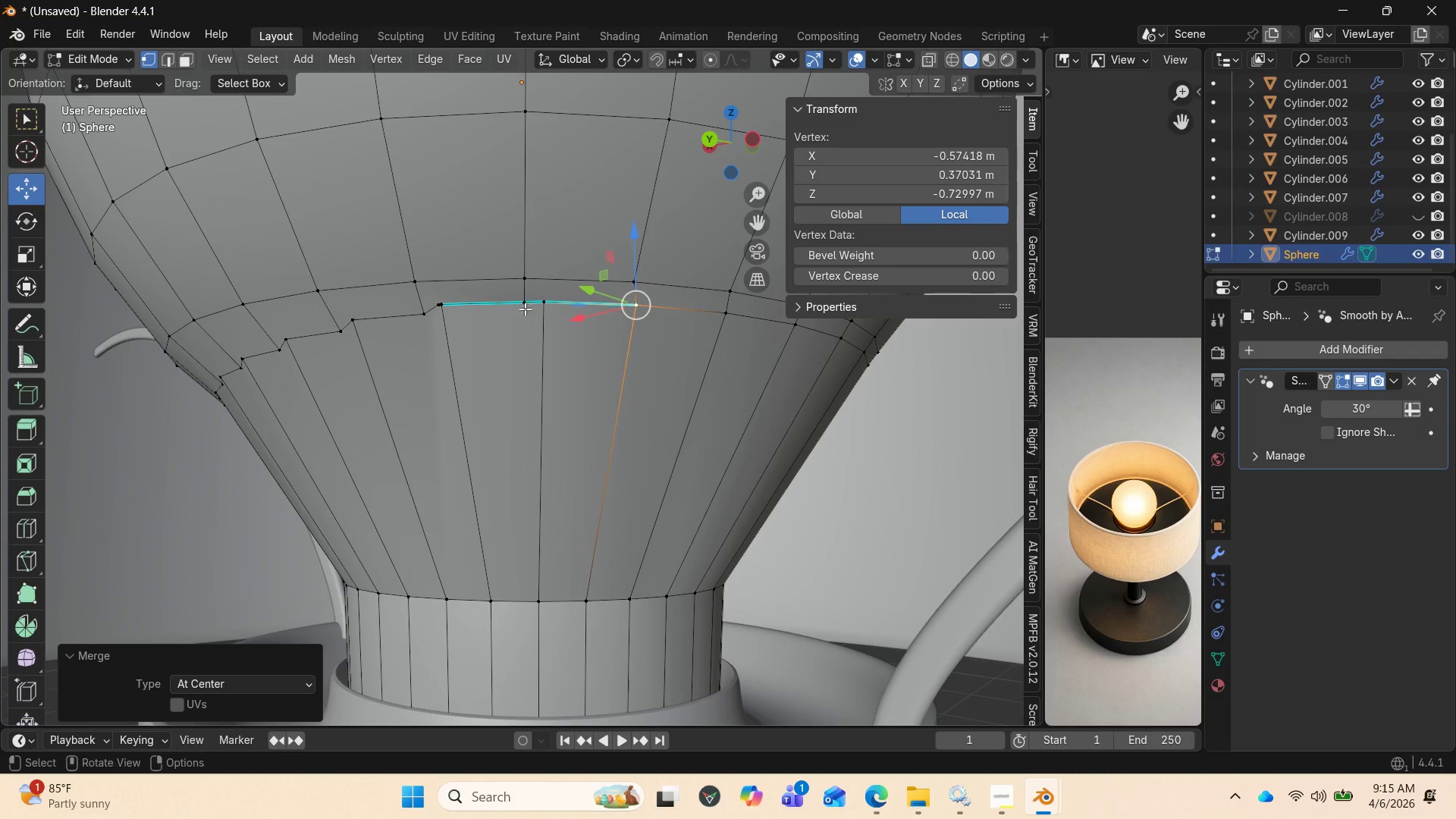 
left_click([524, 306])
 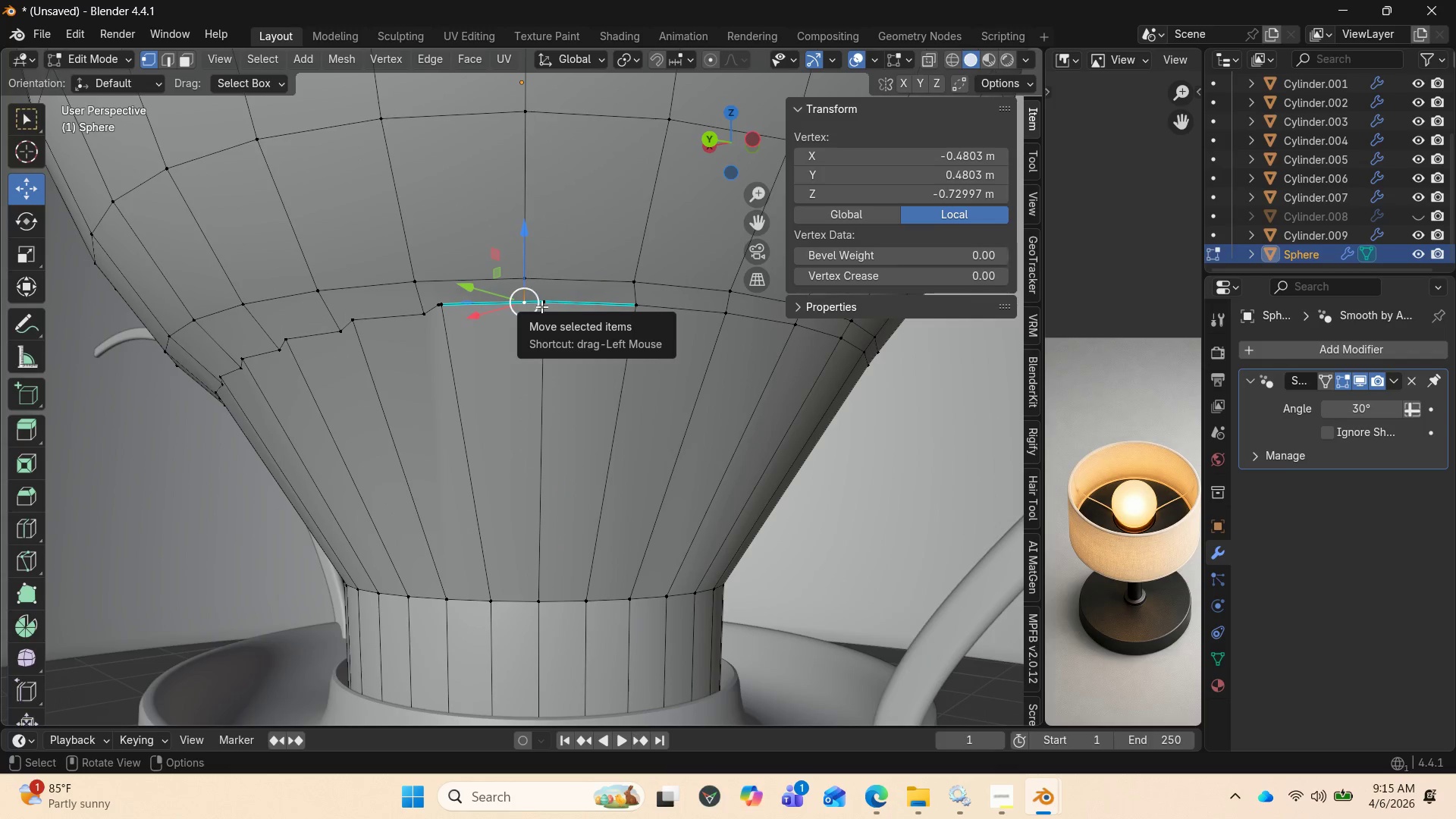 
hold_key(key=ShiftLeft, duration=0.7)
left_click([541, 306])
 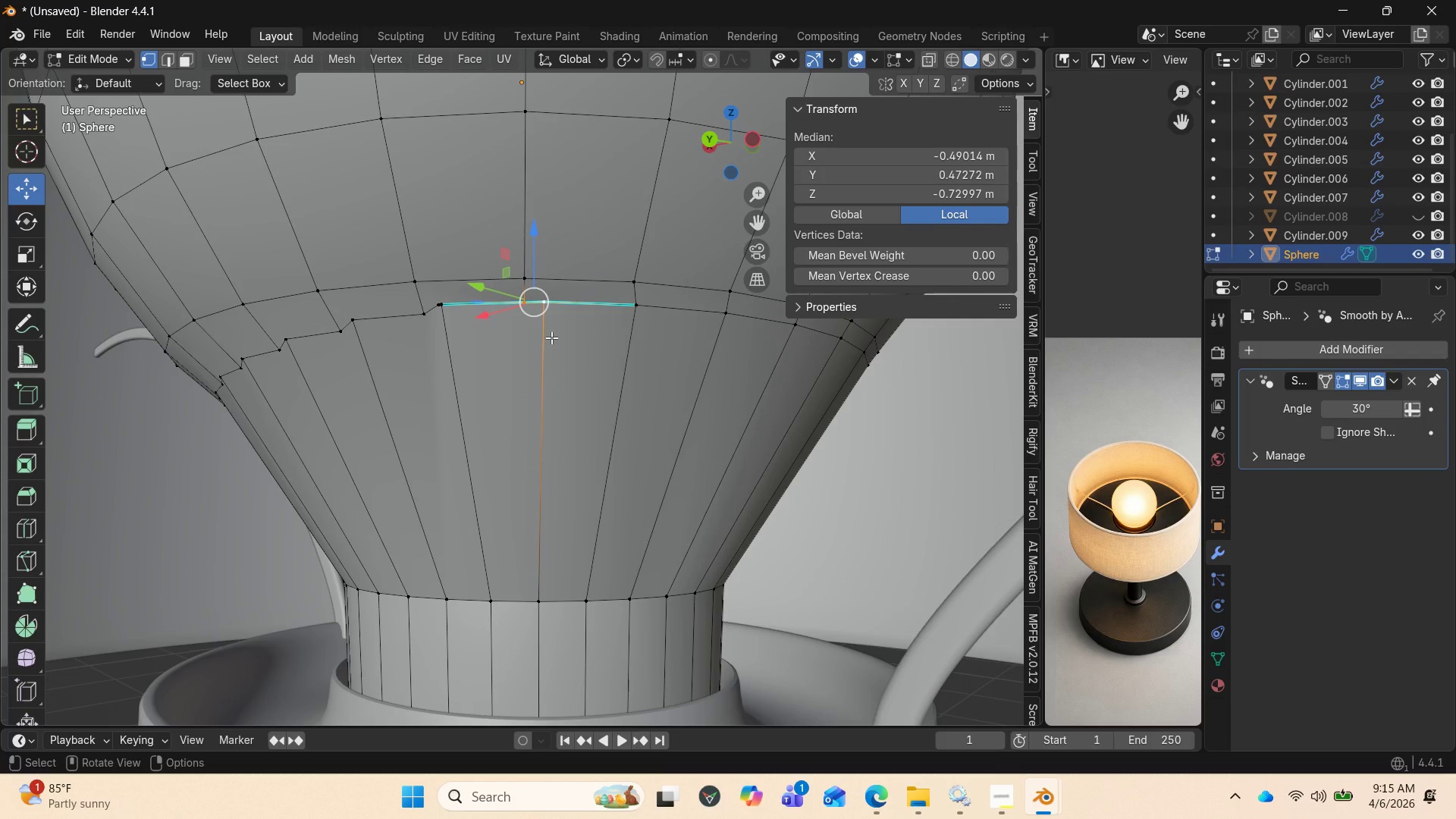 
key(M)
 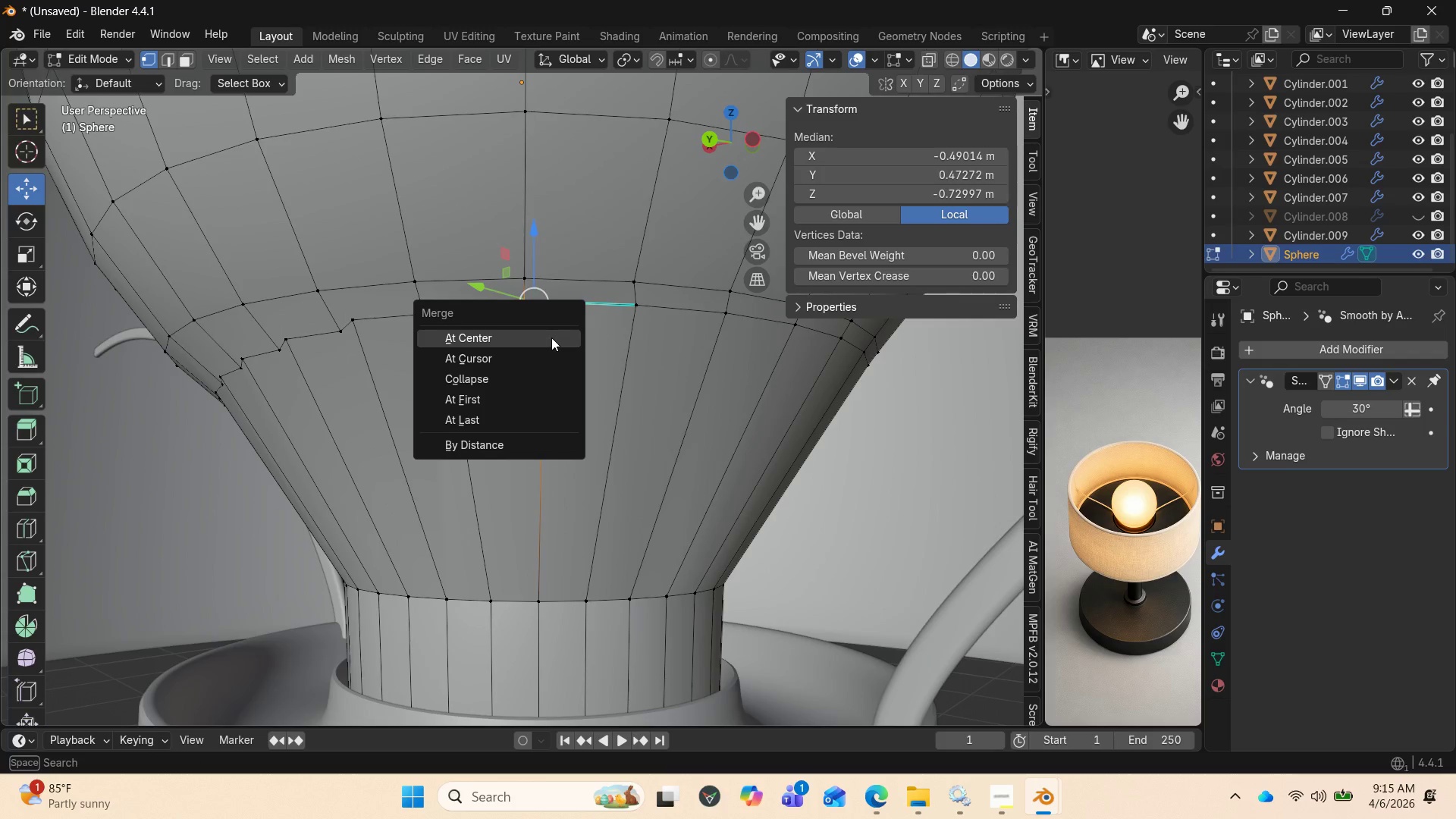 
left_click([551, 337])
 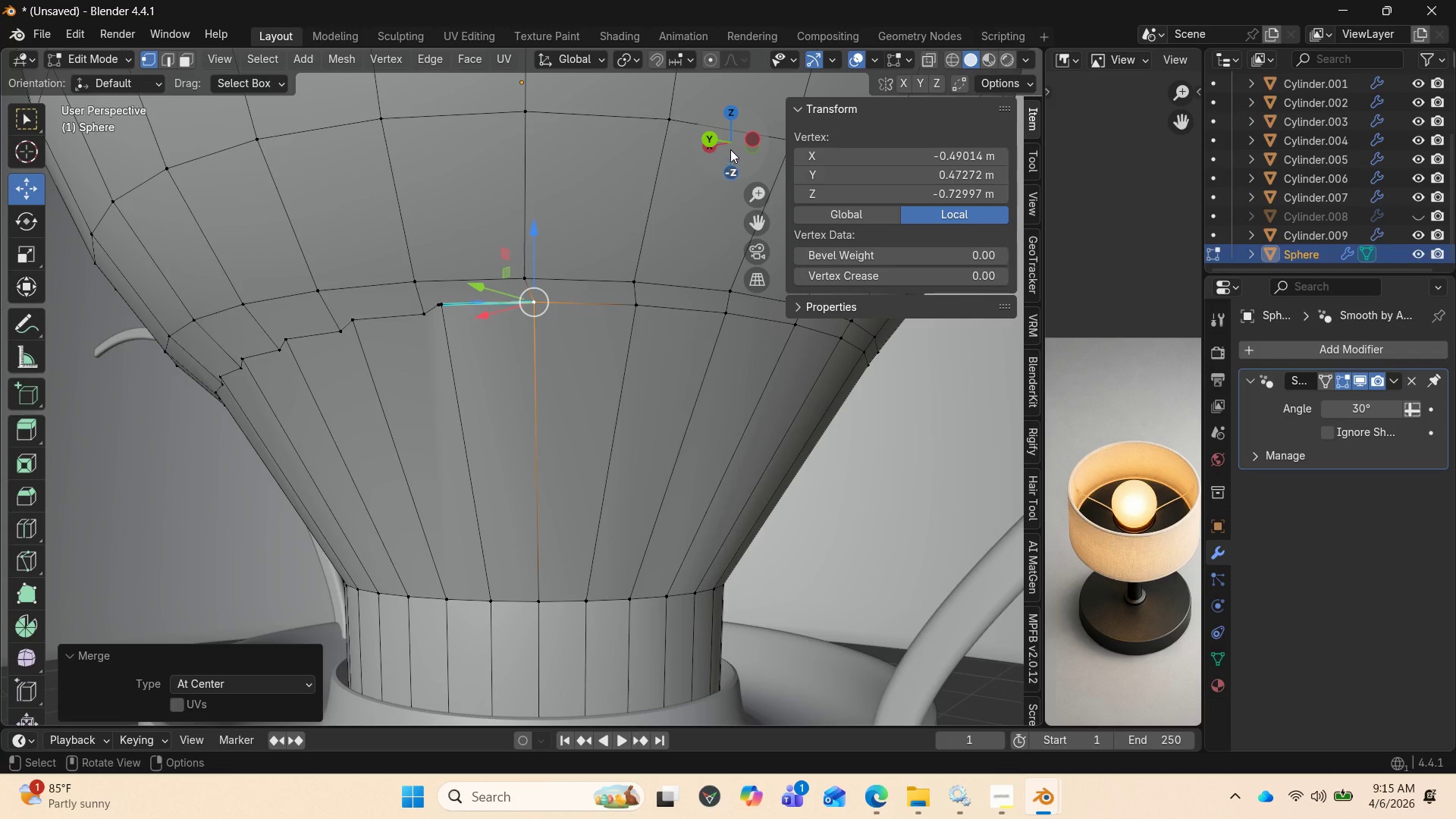 
left_click_drag(start_coordinate=[727, 142], to_coordinate=[770, 150])
 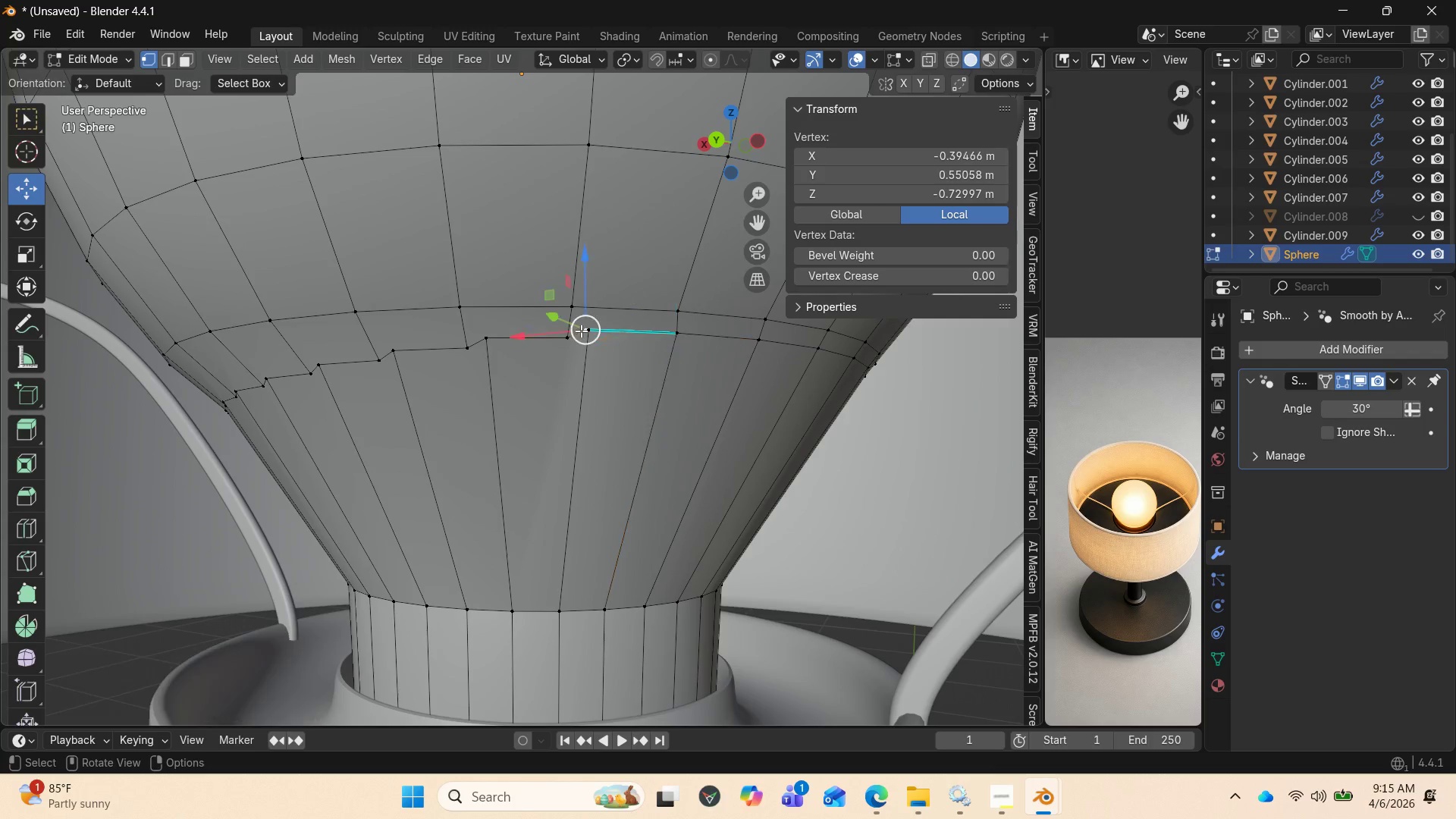 
hold_key(key=ShiftLeft, duration=0.86)
left_click([591, 329])
 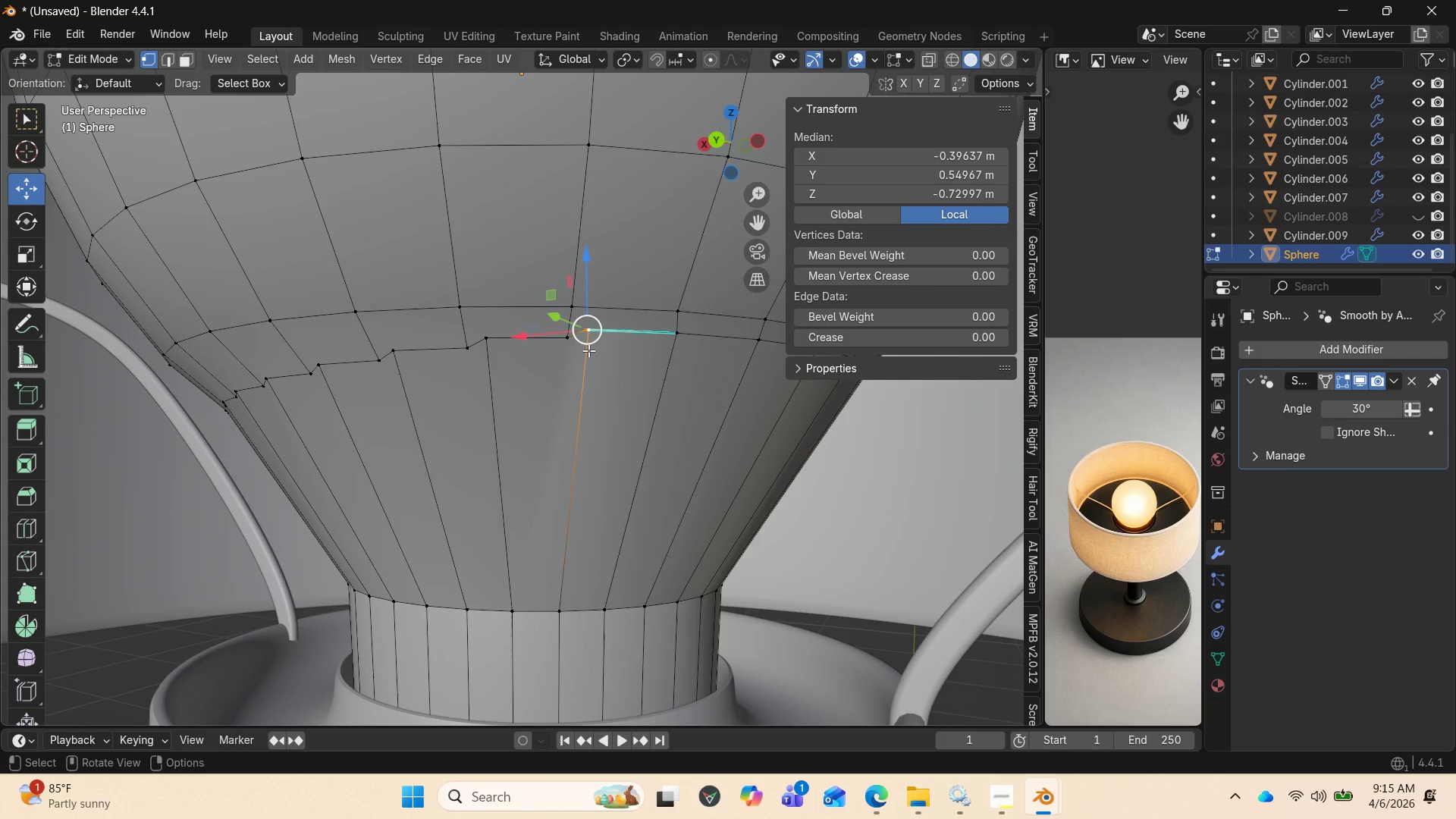 
key(M)
 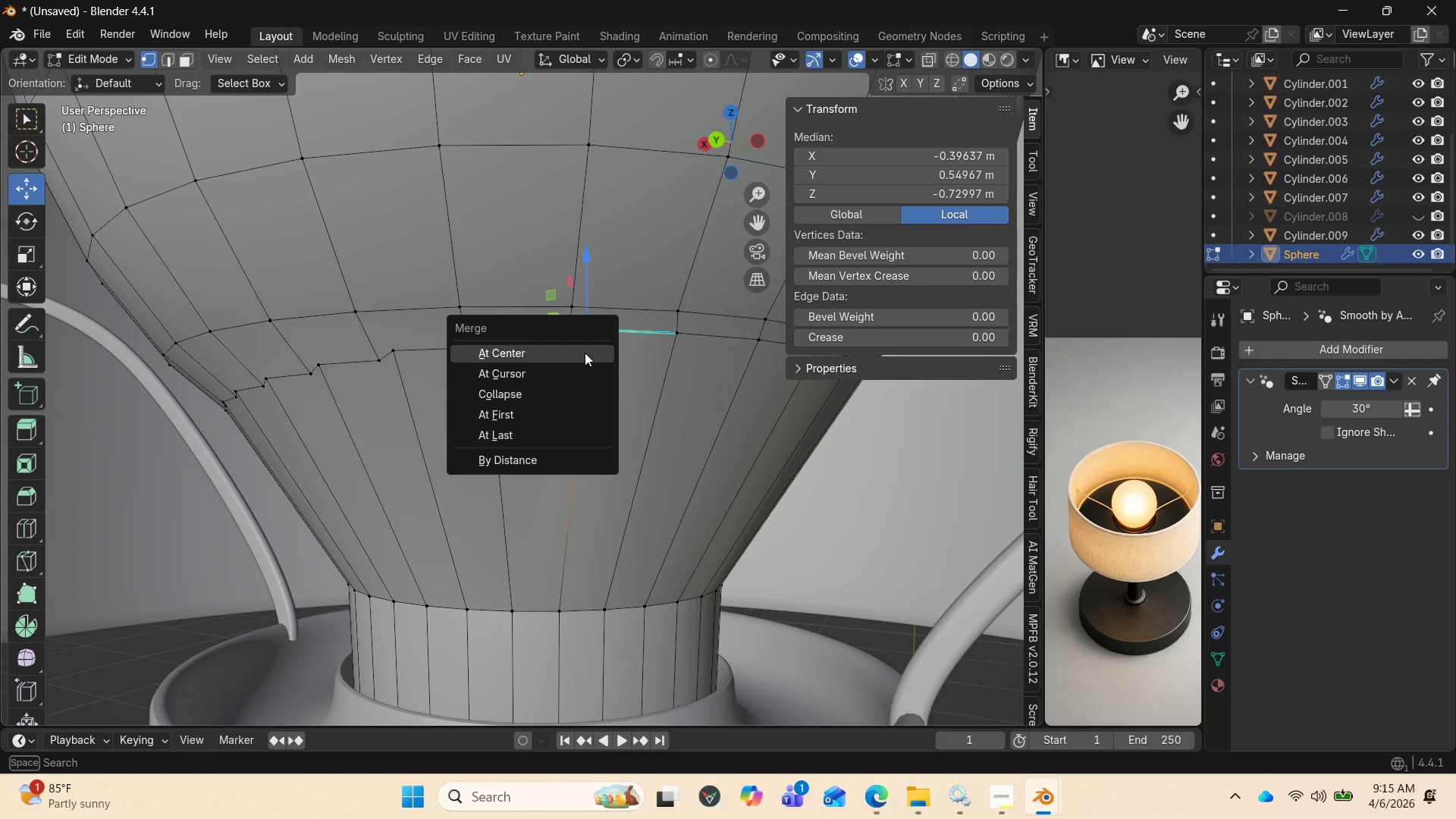 
left_click([585, 353])
 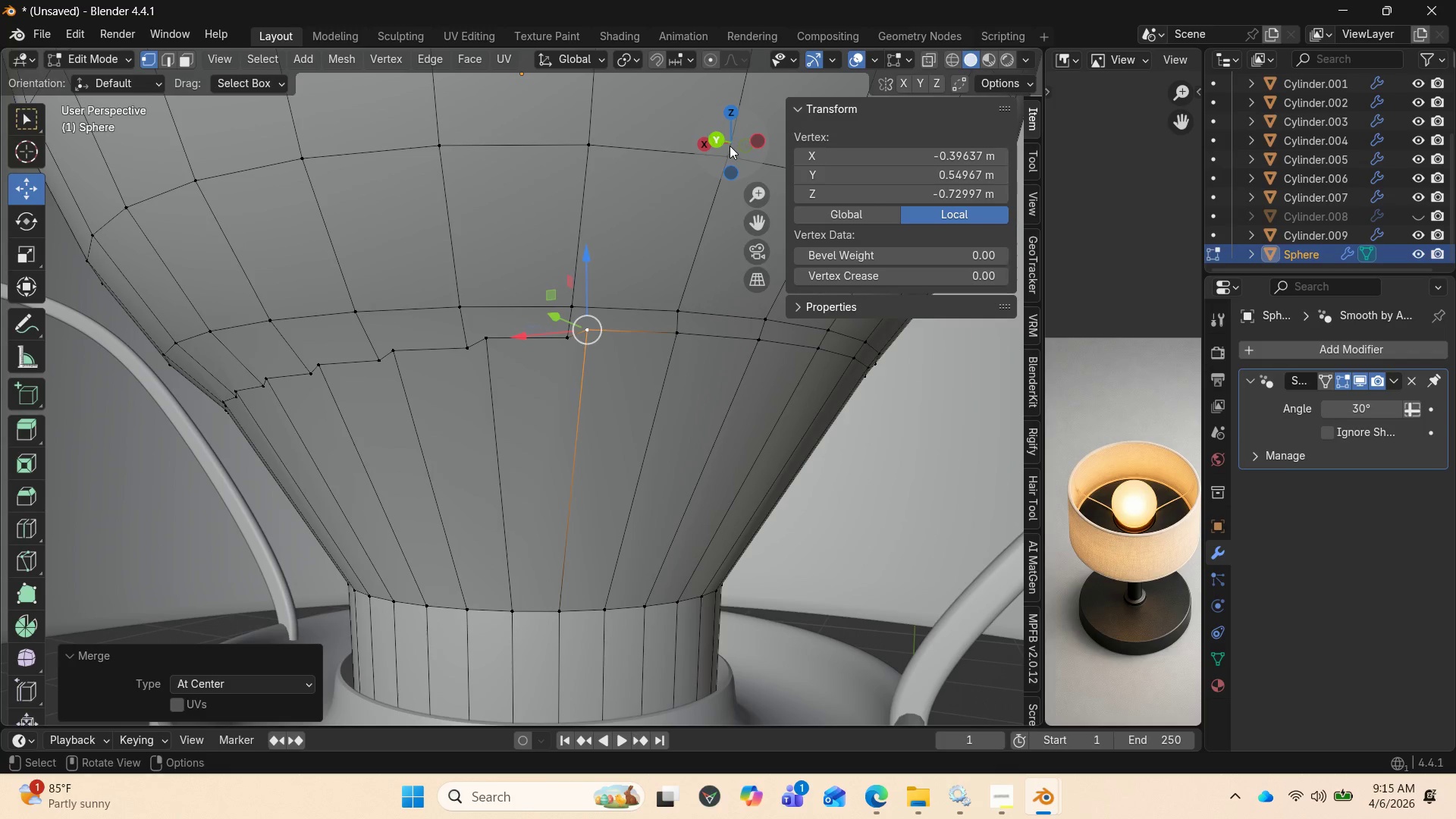 
left_click_drag(start_coordinate=[726, 143], to_coordinate=[774, 146])
 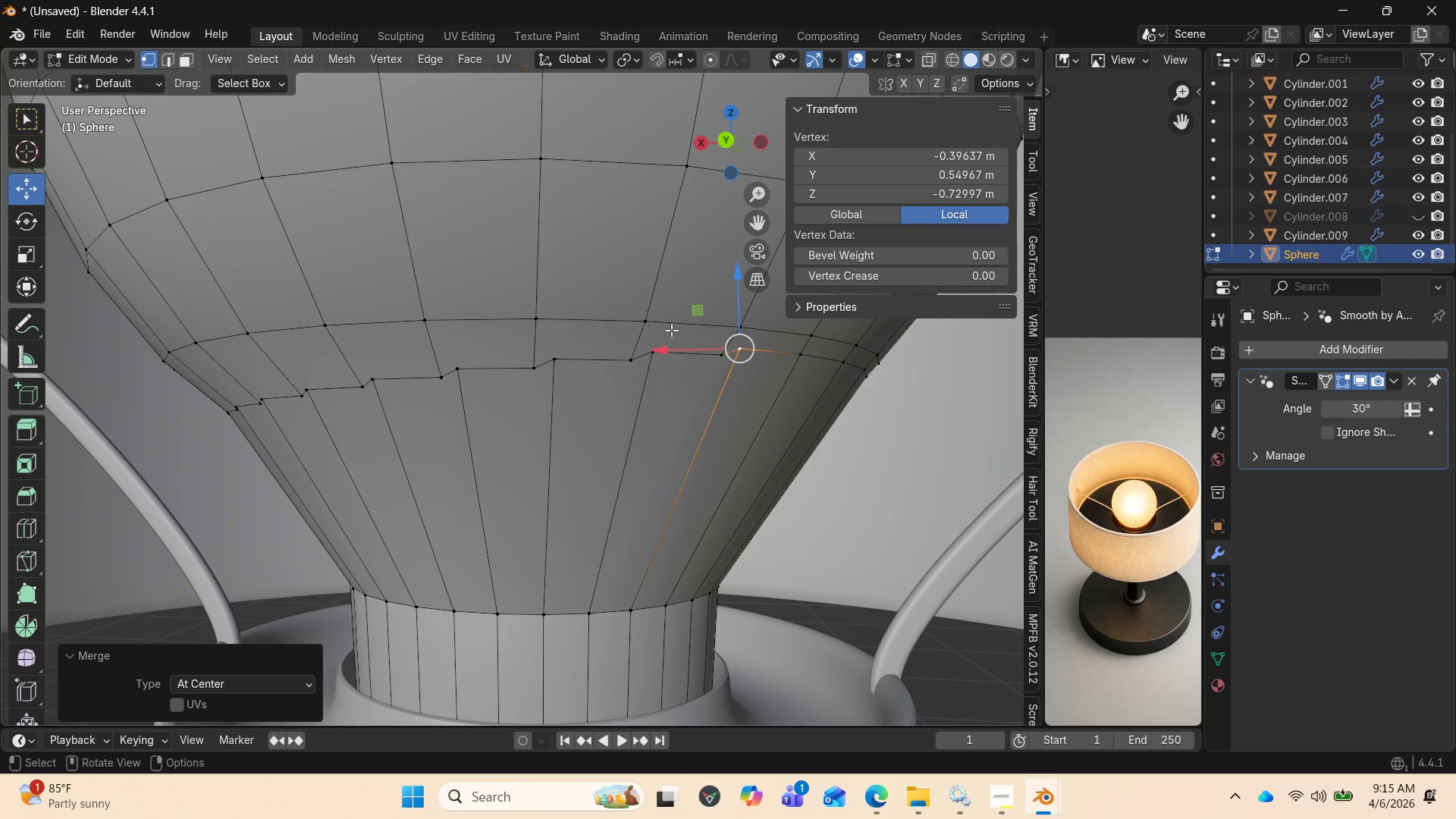 
key(Tab)
 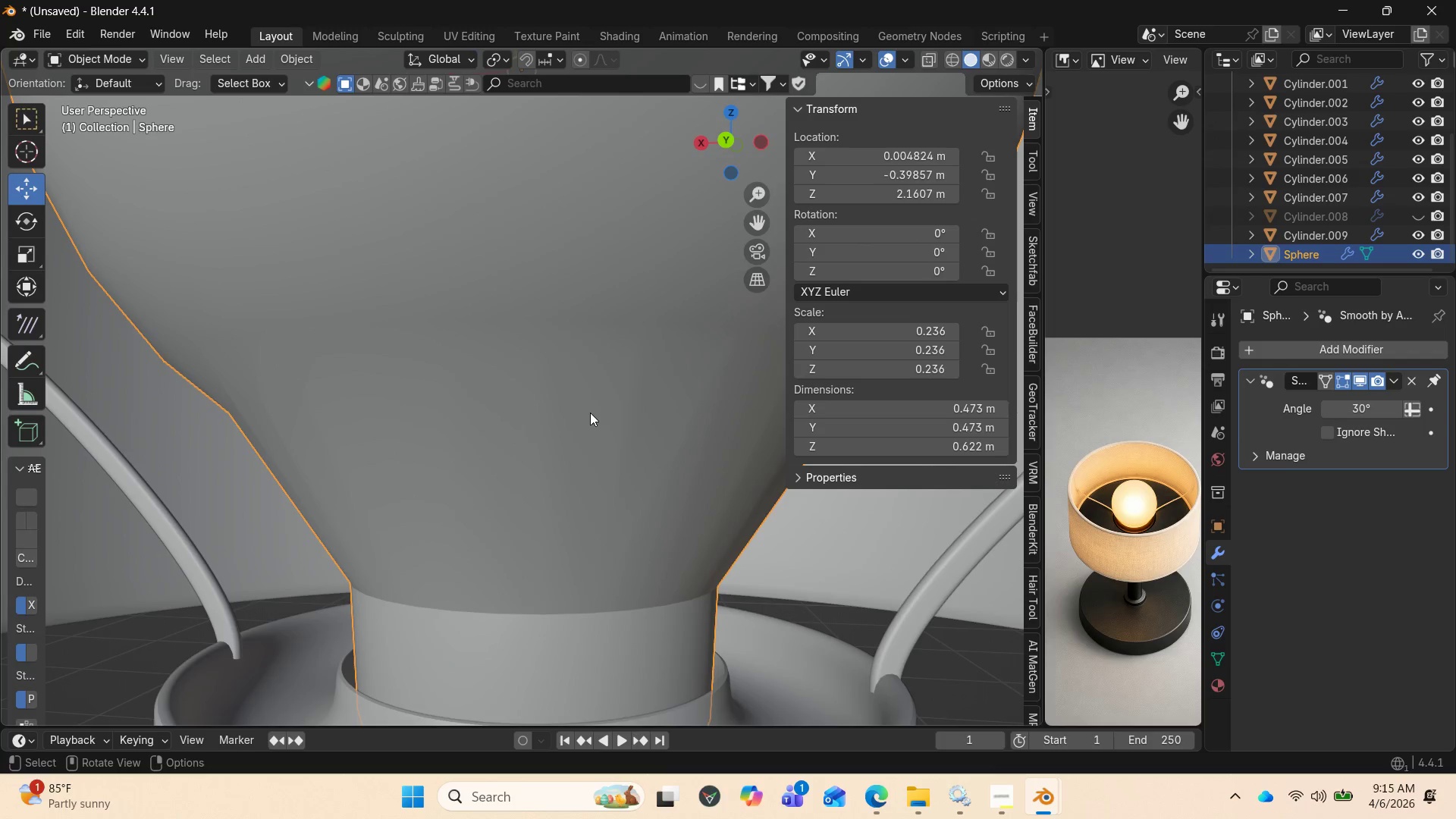 
scroll: coordinate [600, 383], scroll_direction: down, amount: 3.0
 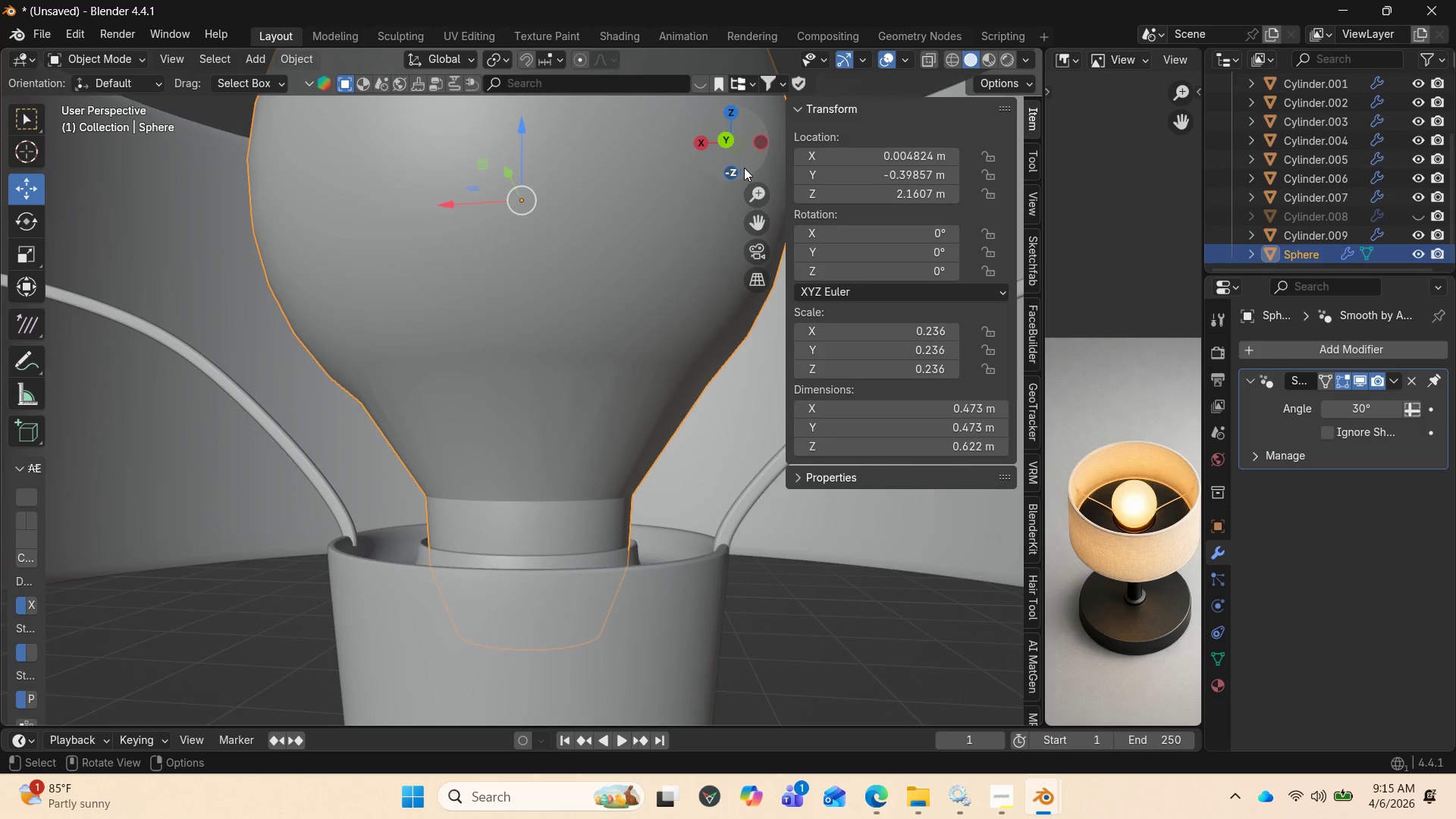 
left_click_drag(start_coordinate=[746, 163], to_coordinate=[635, 150])
 